 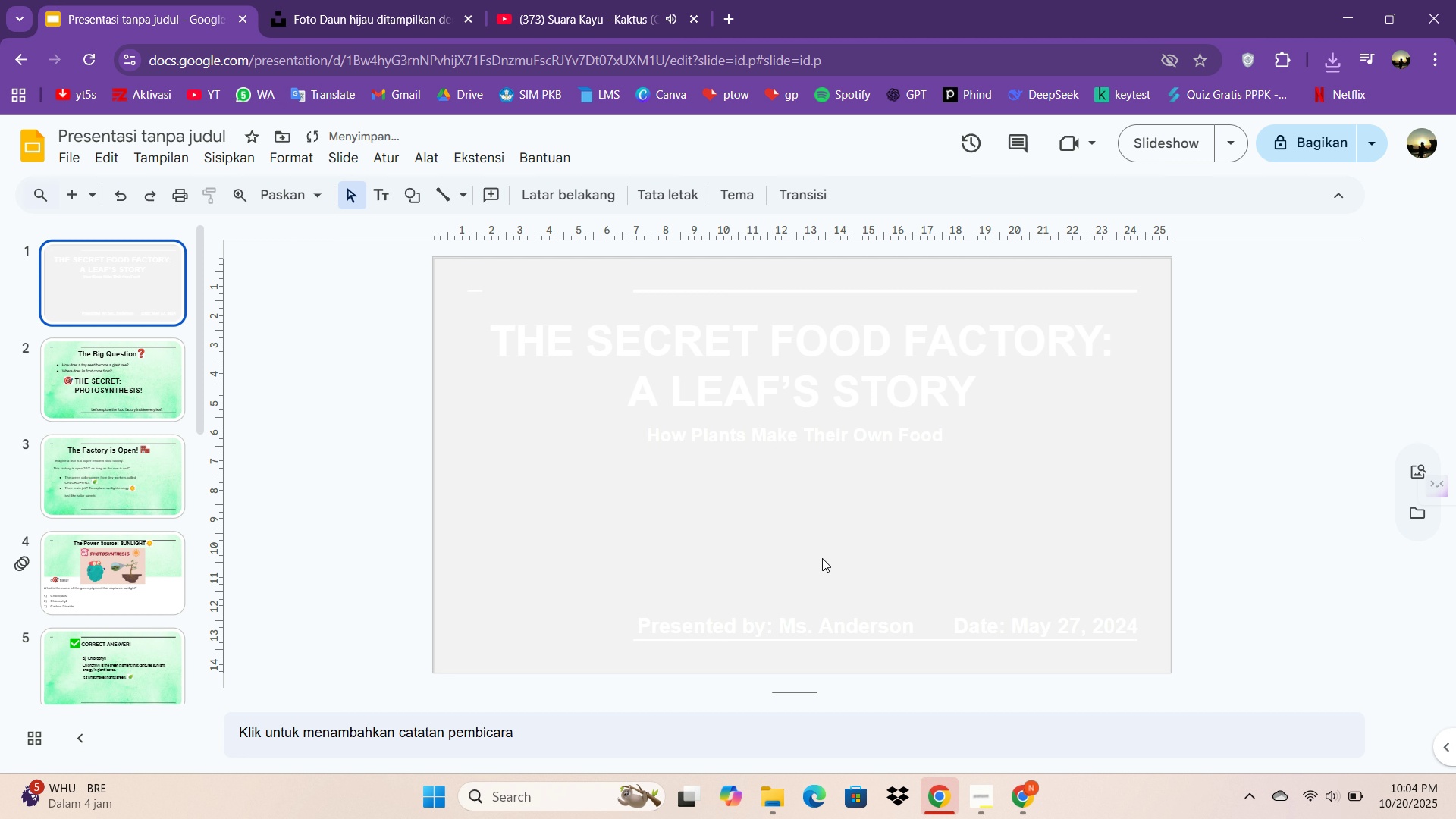 
left_click([1283, 513])
 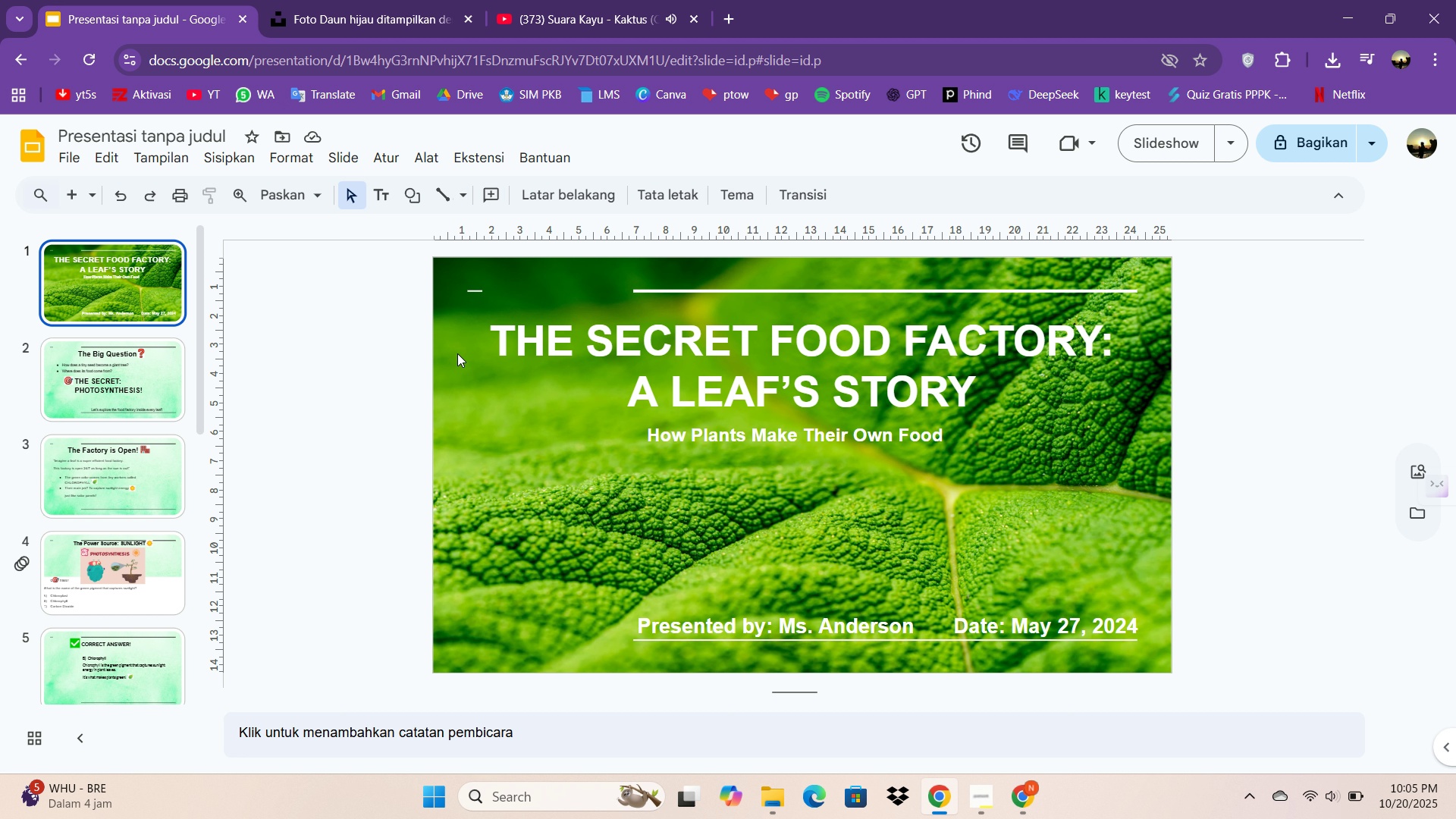 
wait(9.34)
 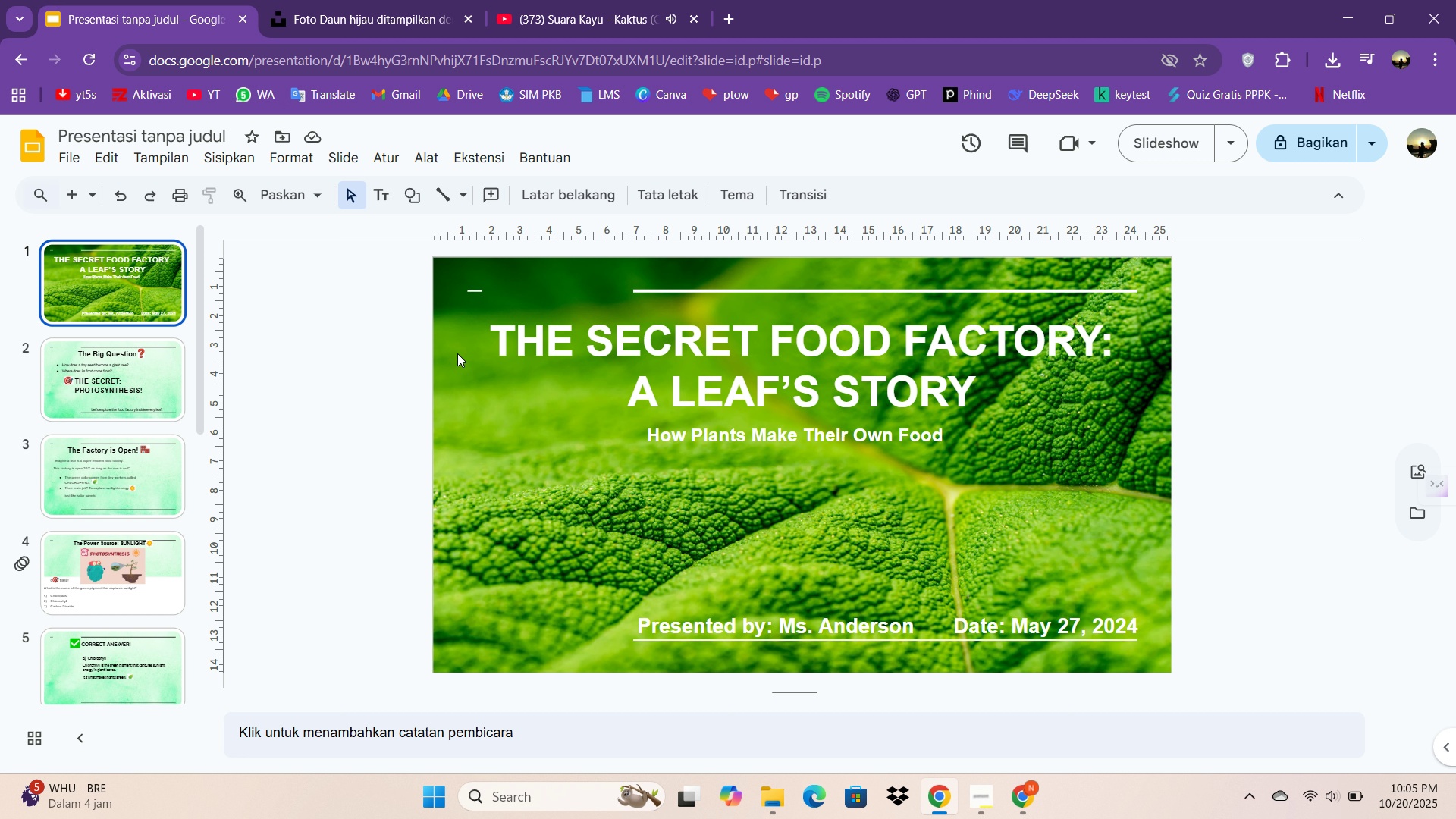 
scroll: coordinate [148, 453], scroll_direction: down, amount: 8.0
 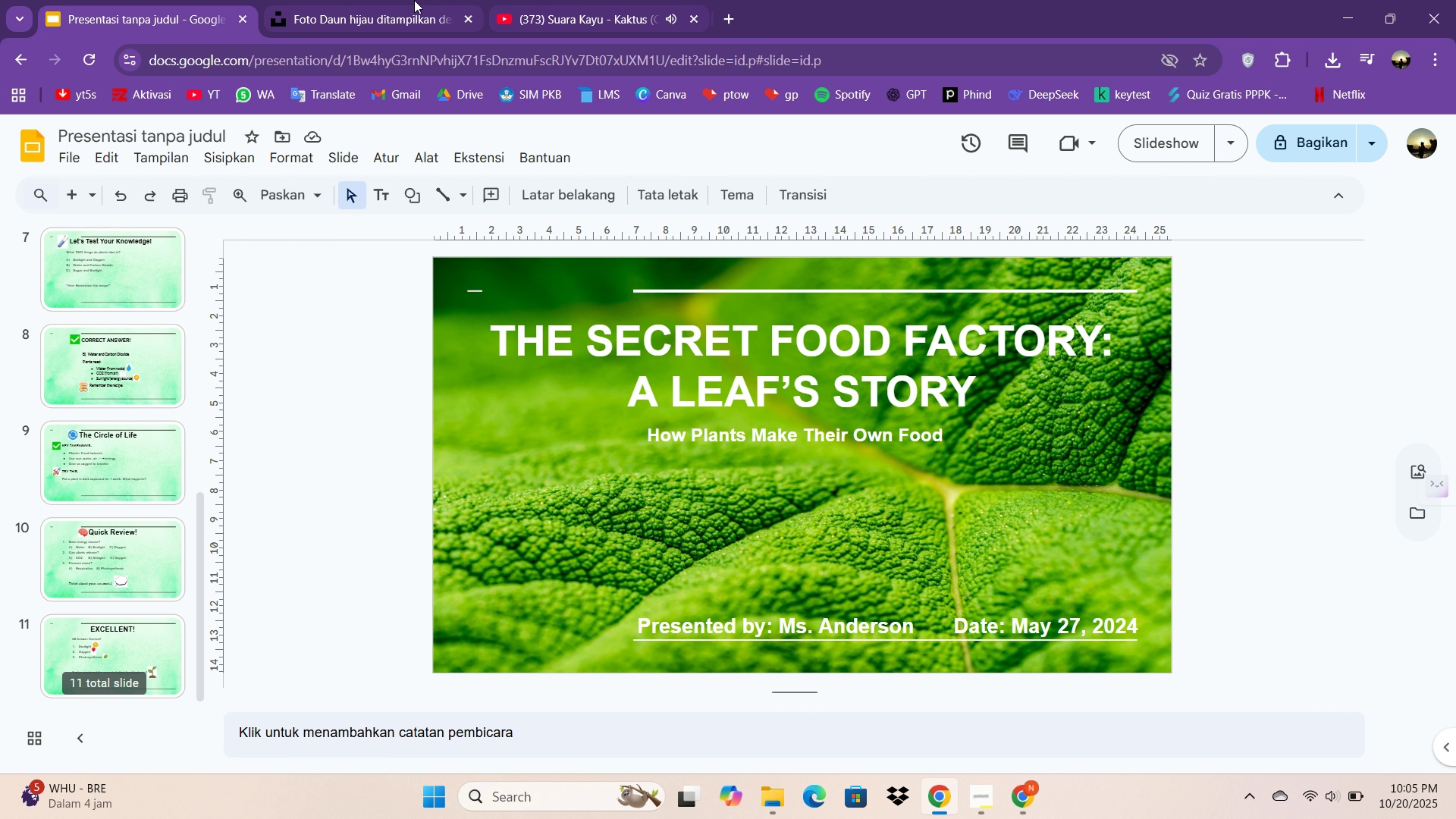 
left_click([414, 0])
 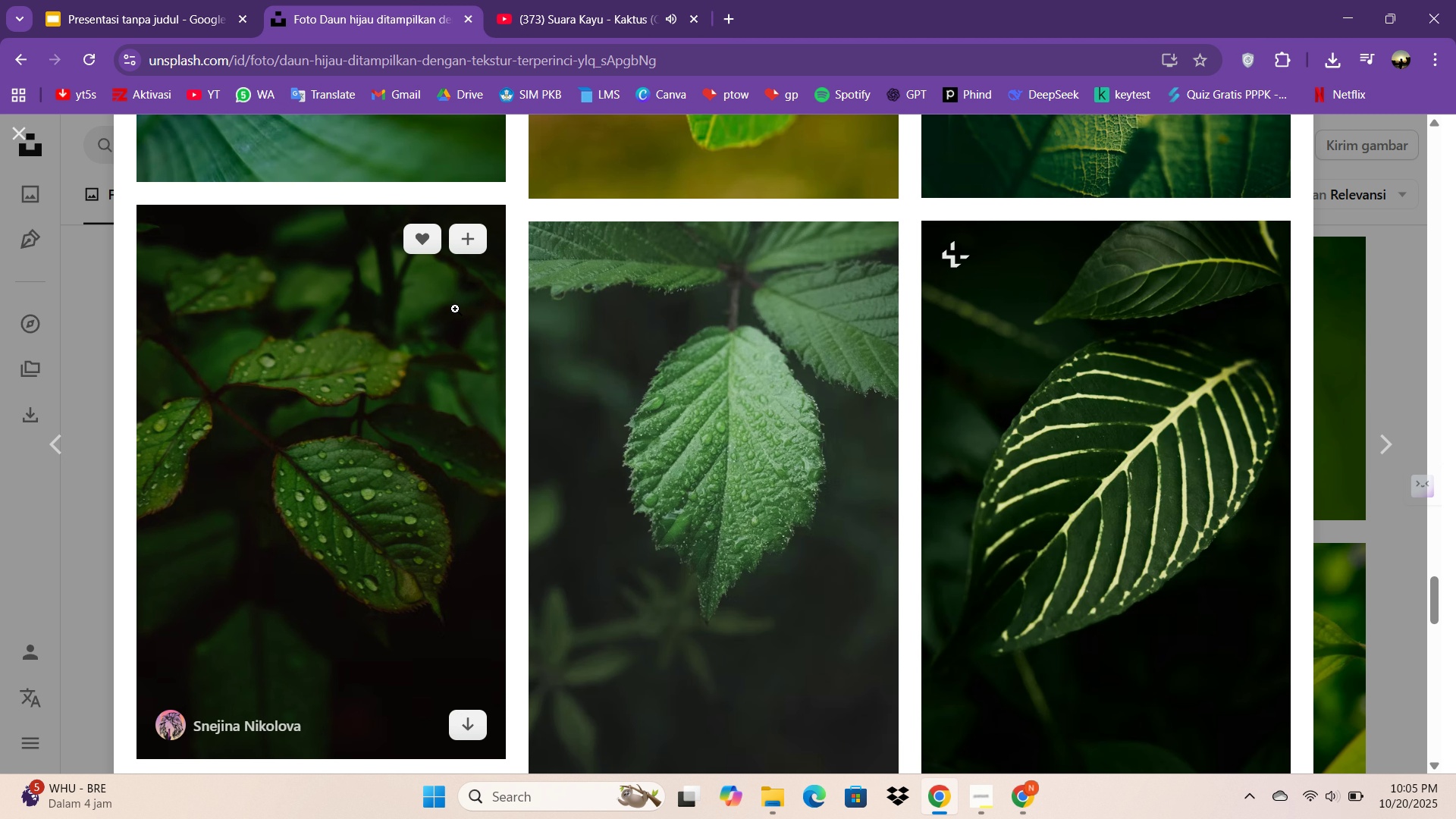 
scroll: coordinate [632, 395], scroll_direction: up, amount: 16.0
 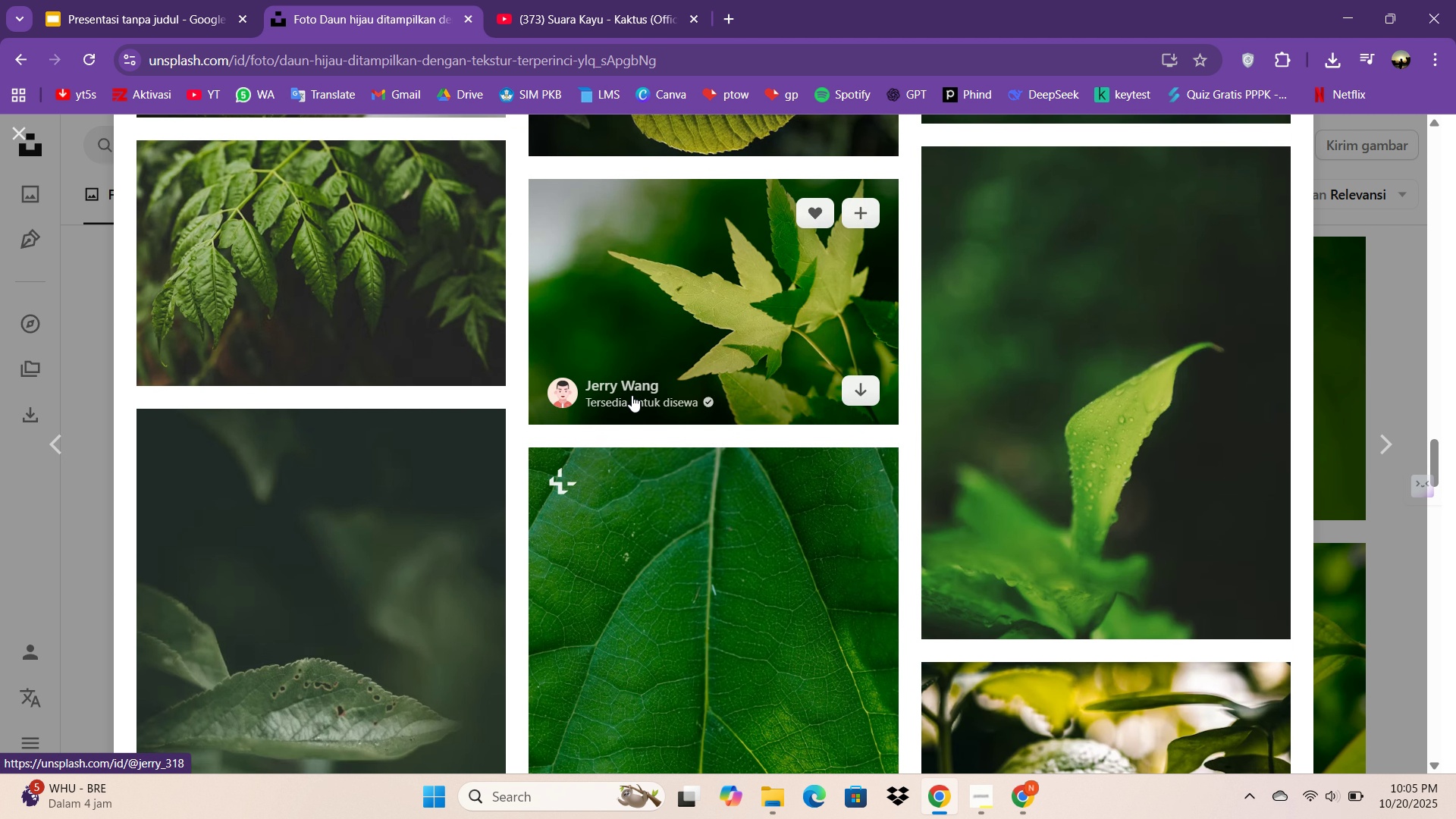 
scroll: coordinate [632, 395], scroll_direction: down, amount: 2.0
 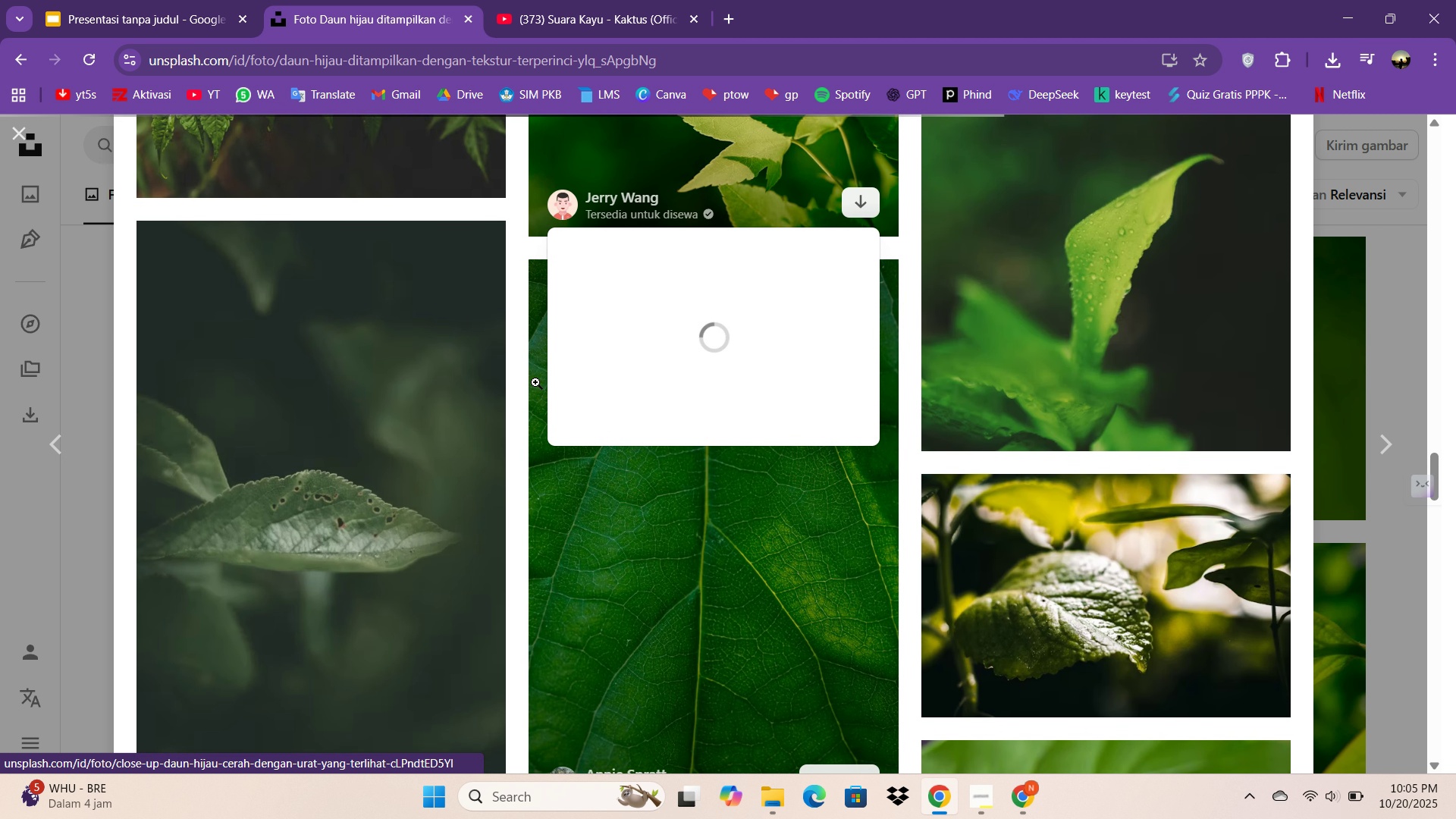 
scroll: coordinate [1147, 299], scroll_direction: up, amount: 42.0
 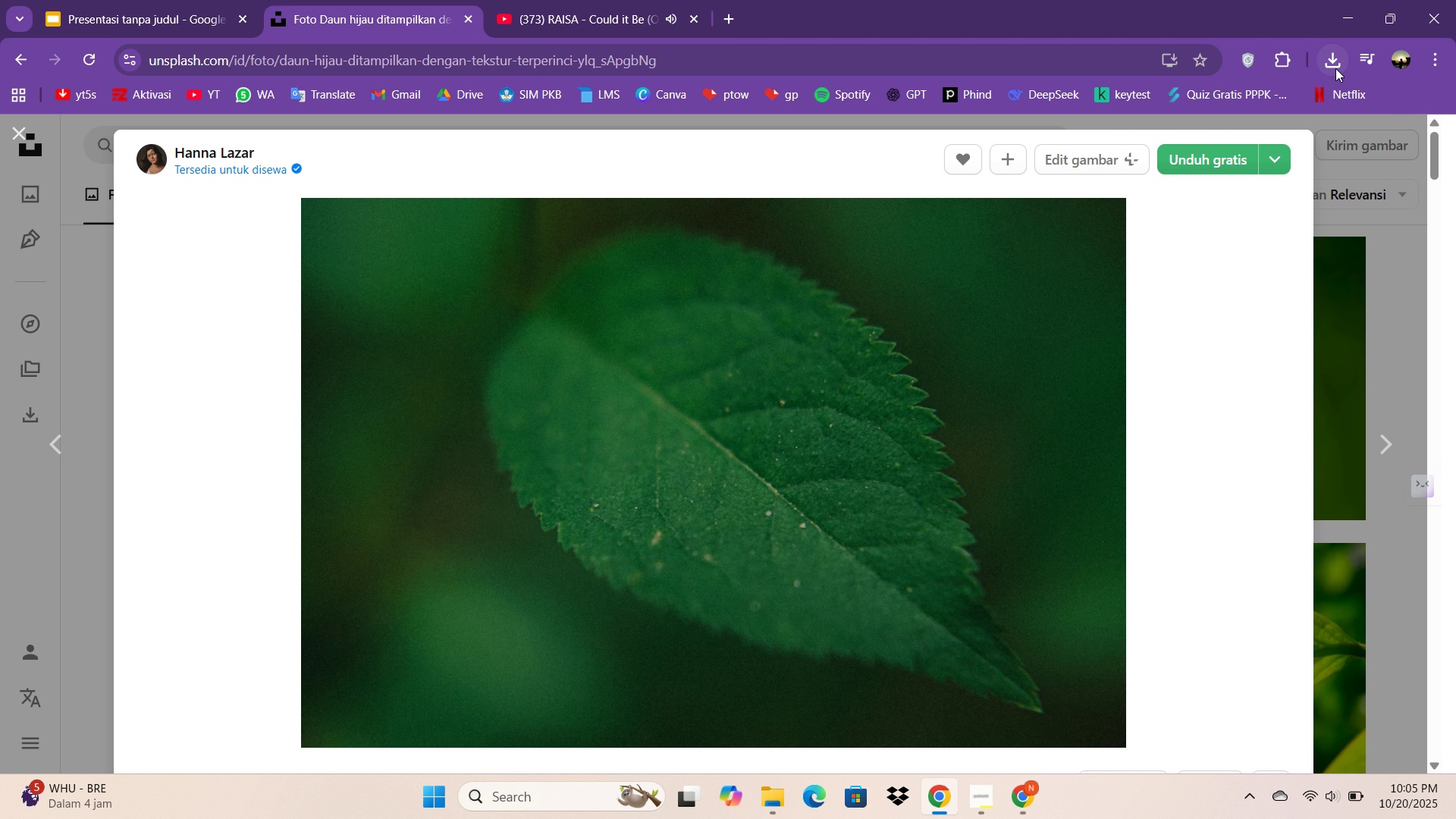 
double_click([1335, 68])
 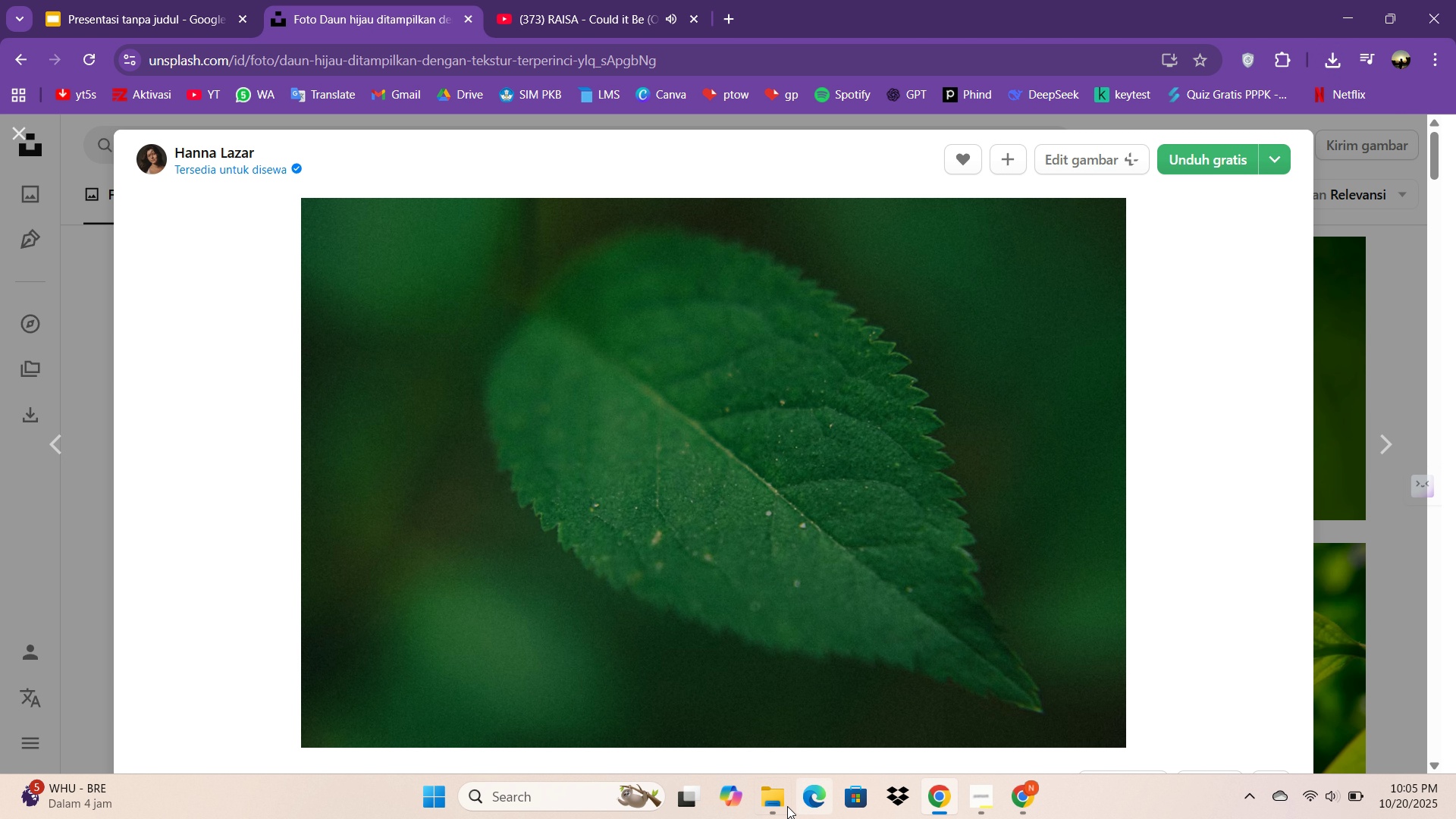 
left_click([770, 805])
 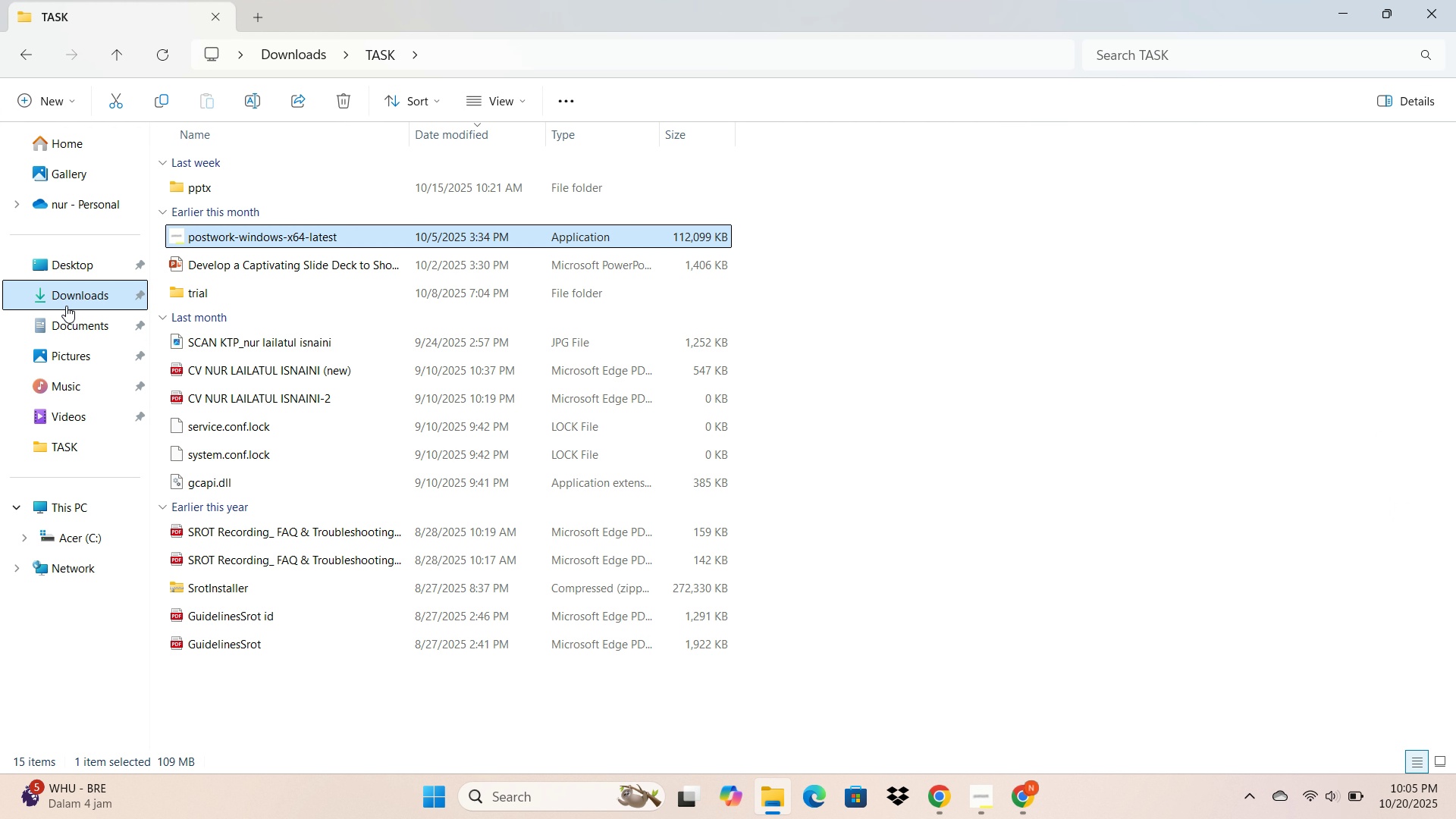 
left_click([66, 305])
 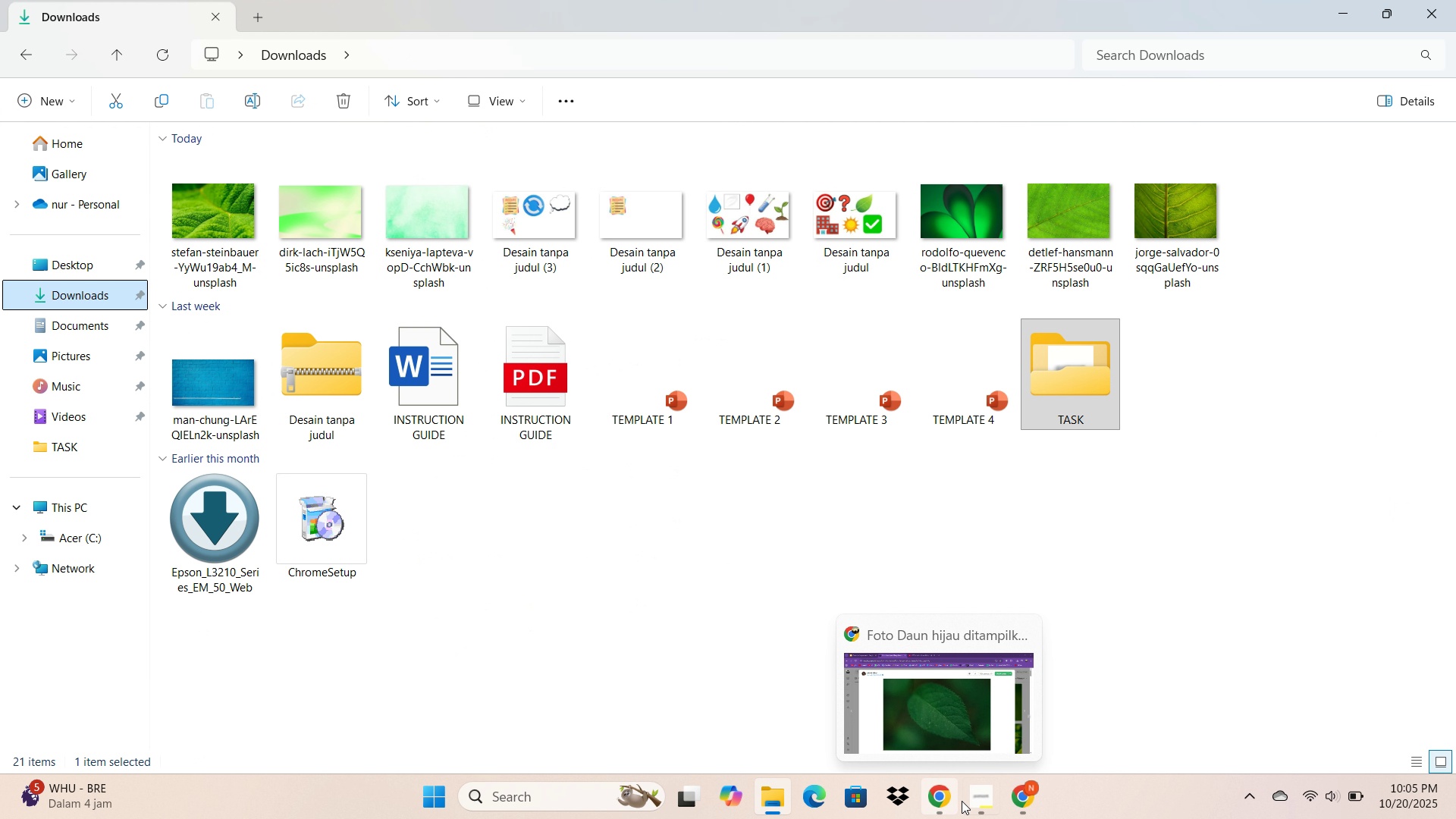 
left_click([949, 803])
 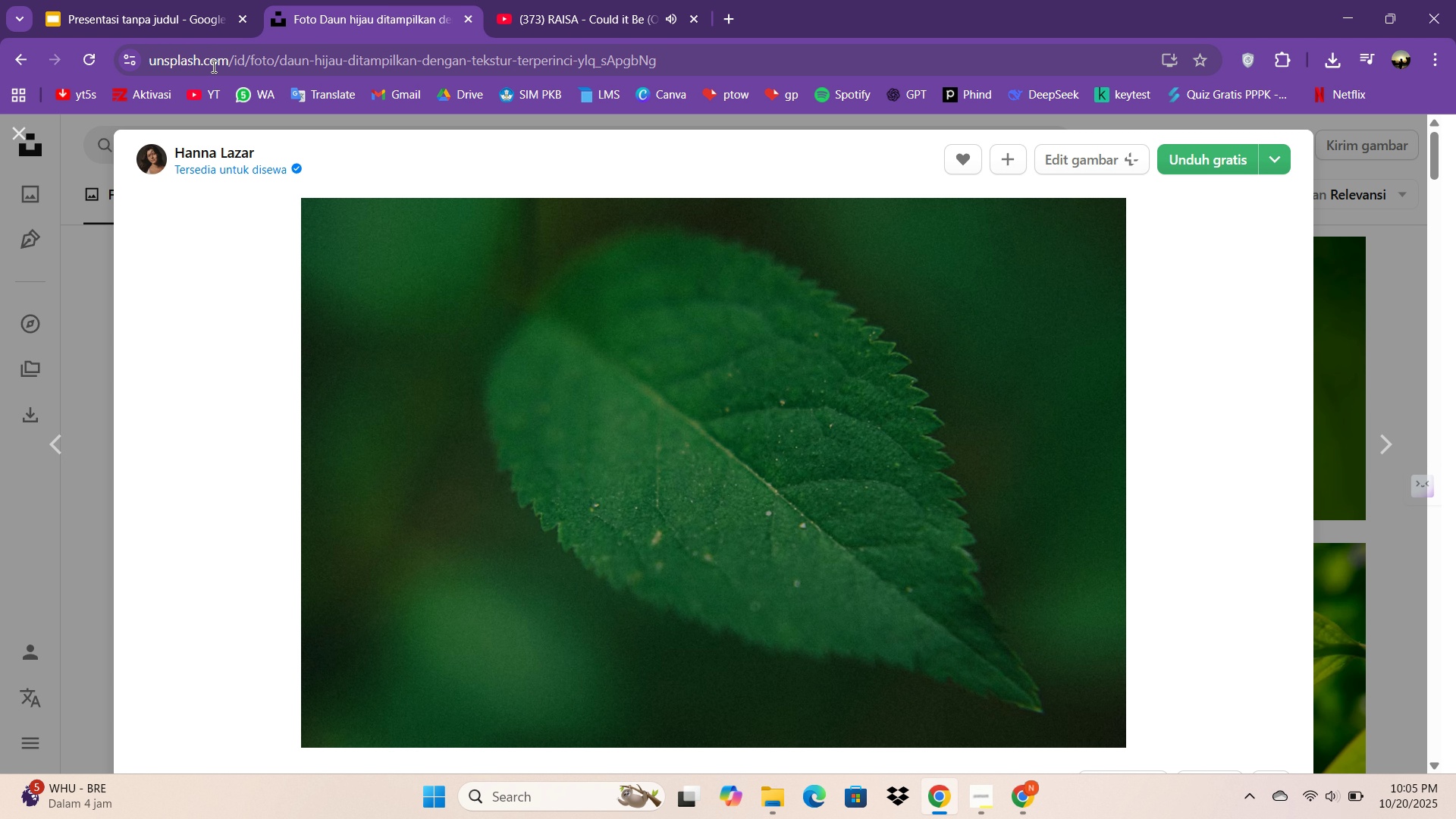 
key(Escape)
 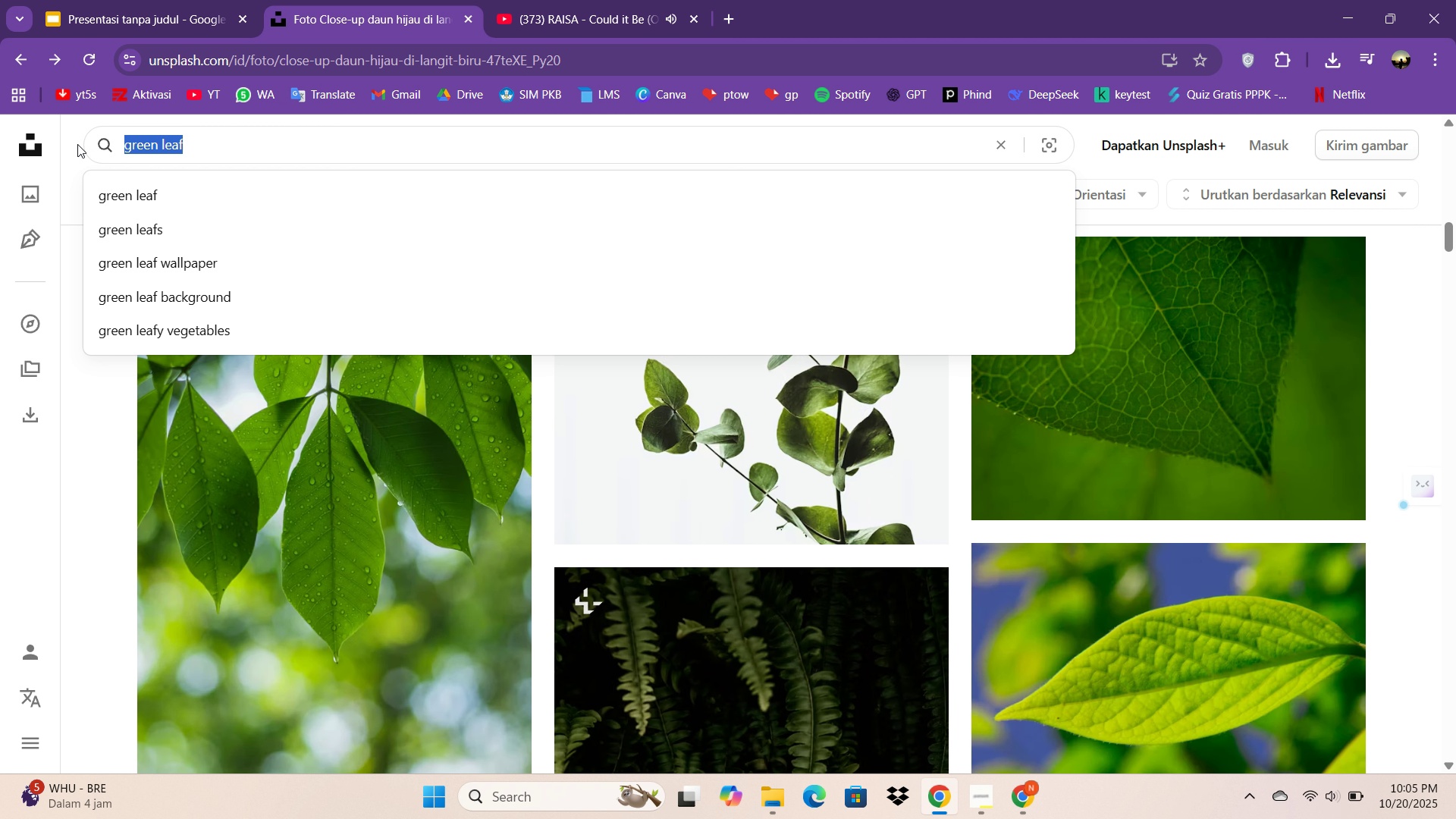 
key(Backspace)
 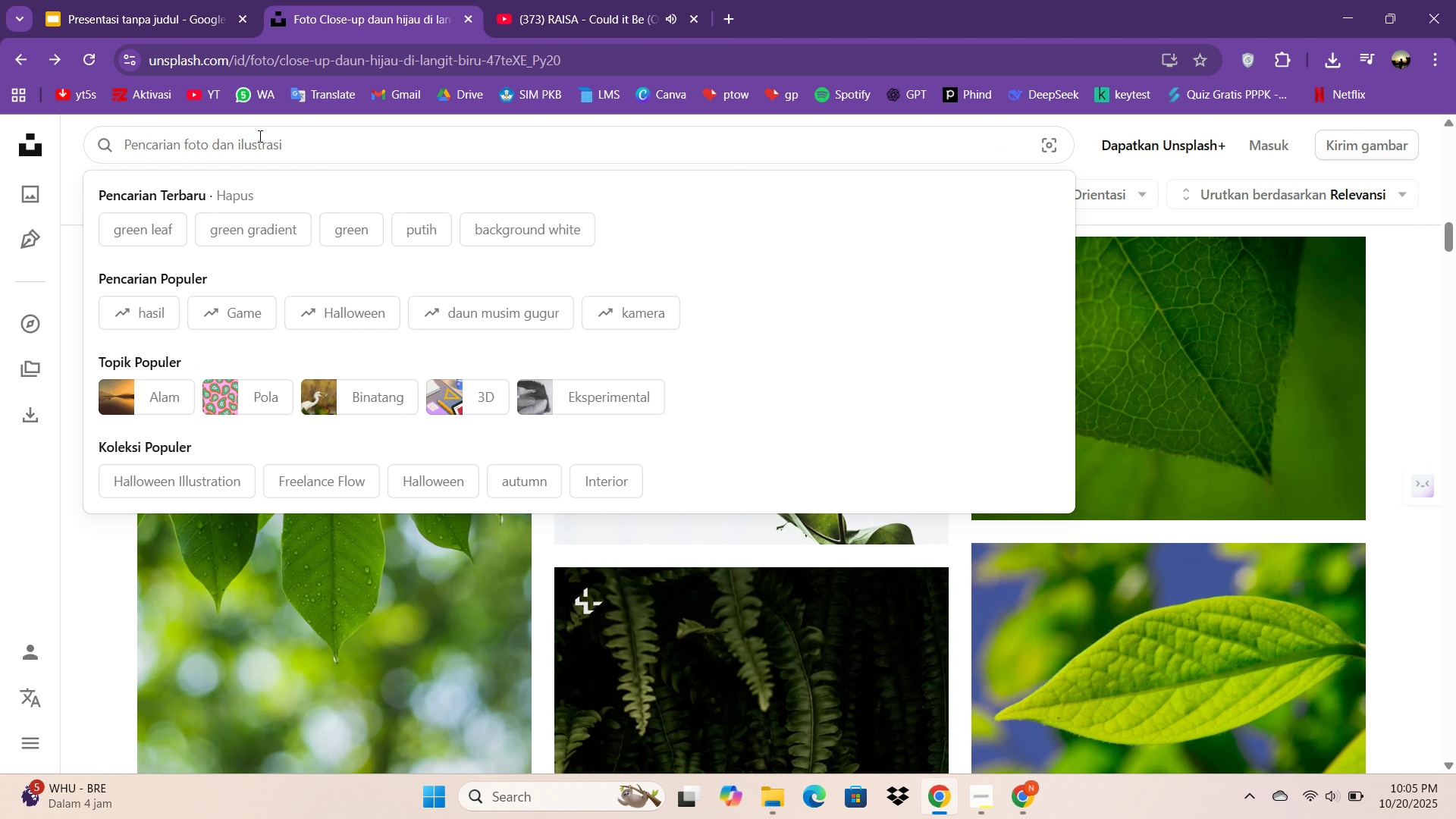 
wait(6.24)
 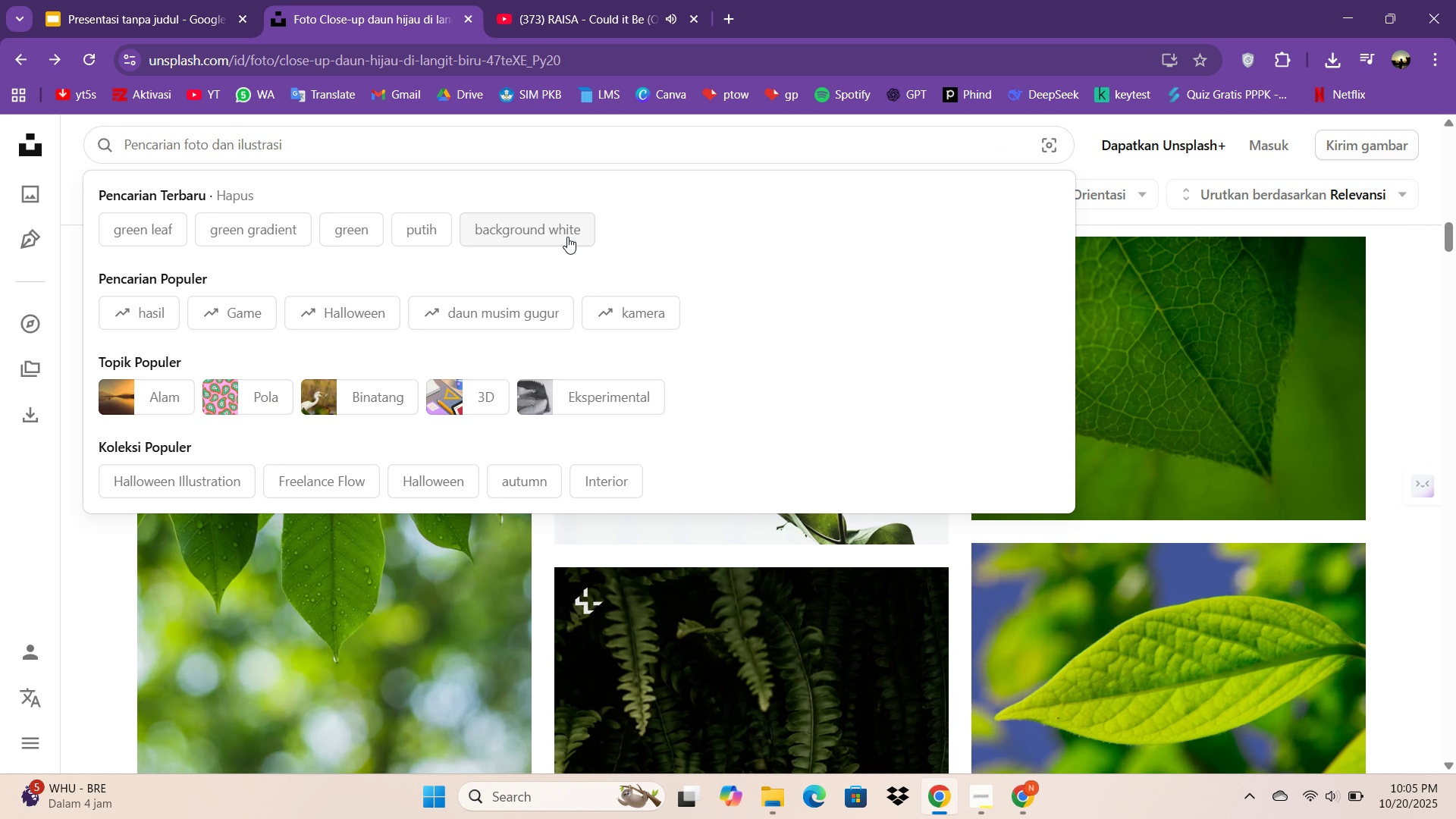 
type(ppt leaf)
 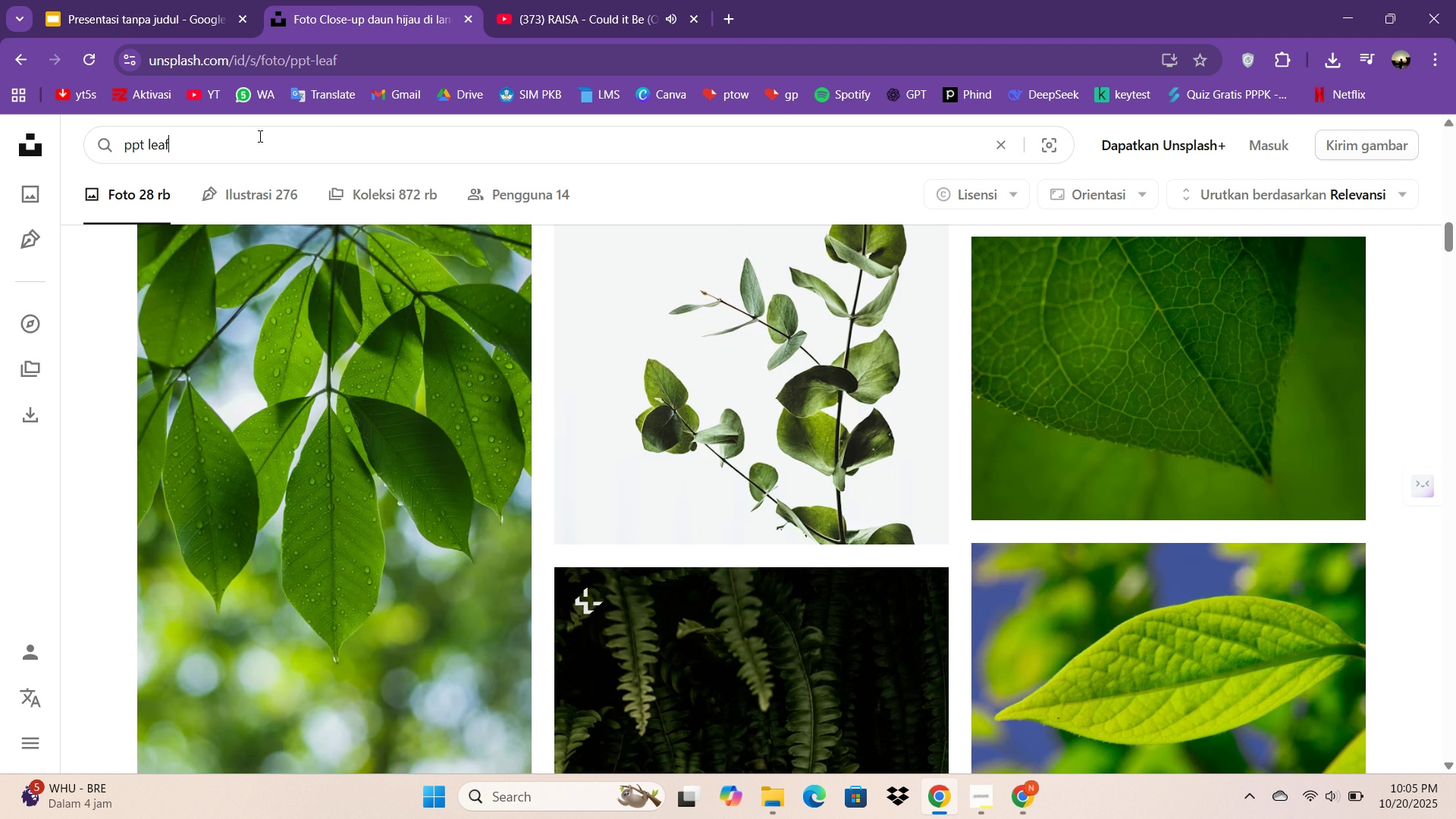 
key(Enter)
 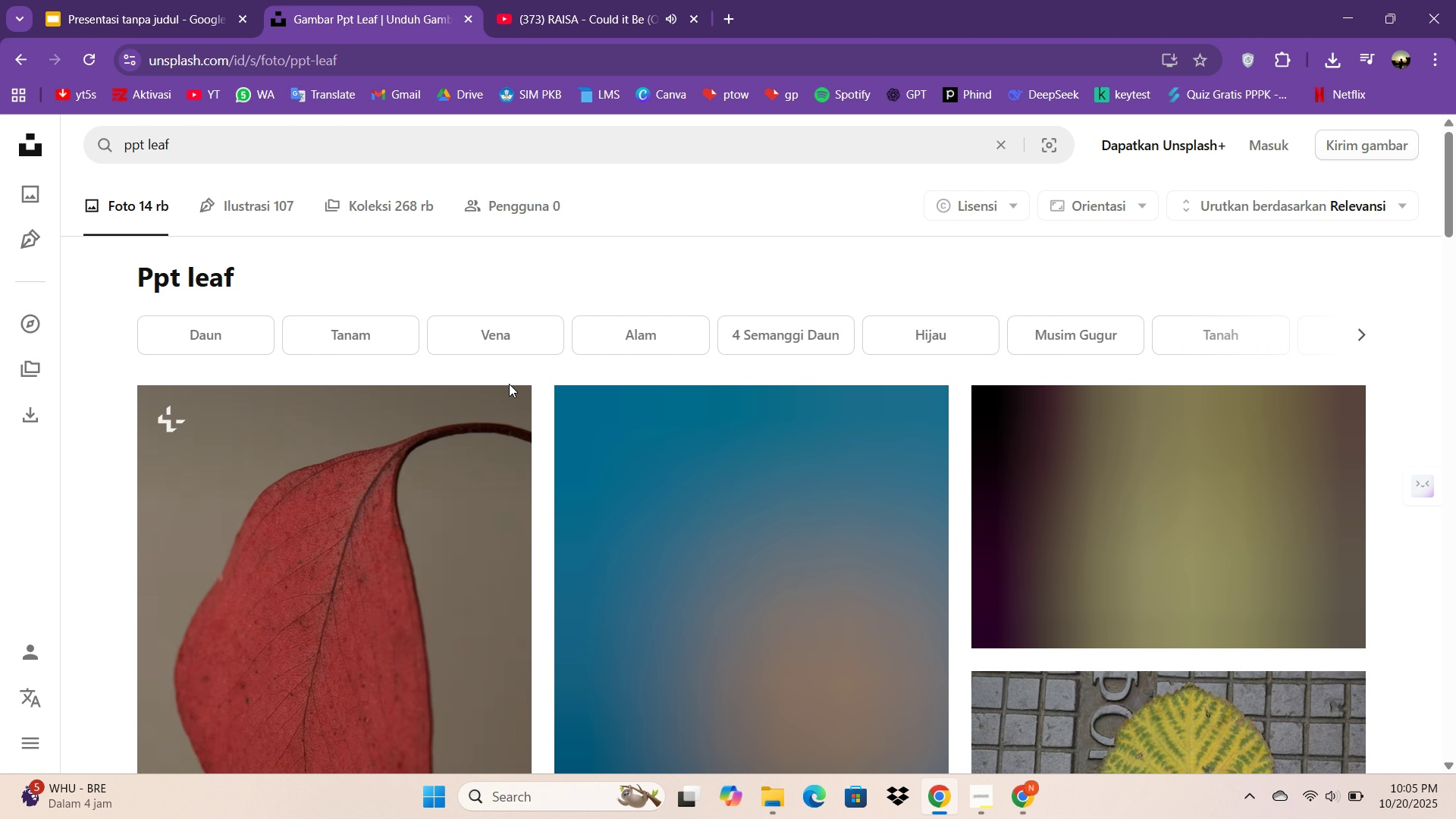 
scroll: coordinate [902, 475], scroll_direction: down, amount: 24.0
 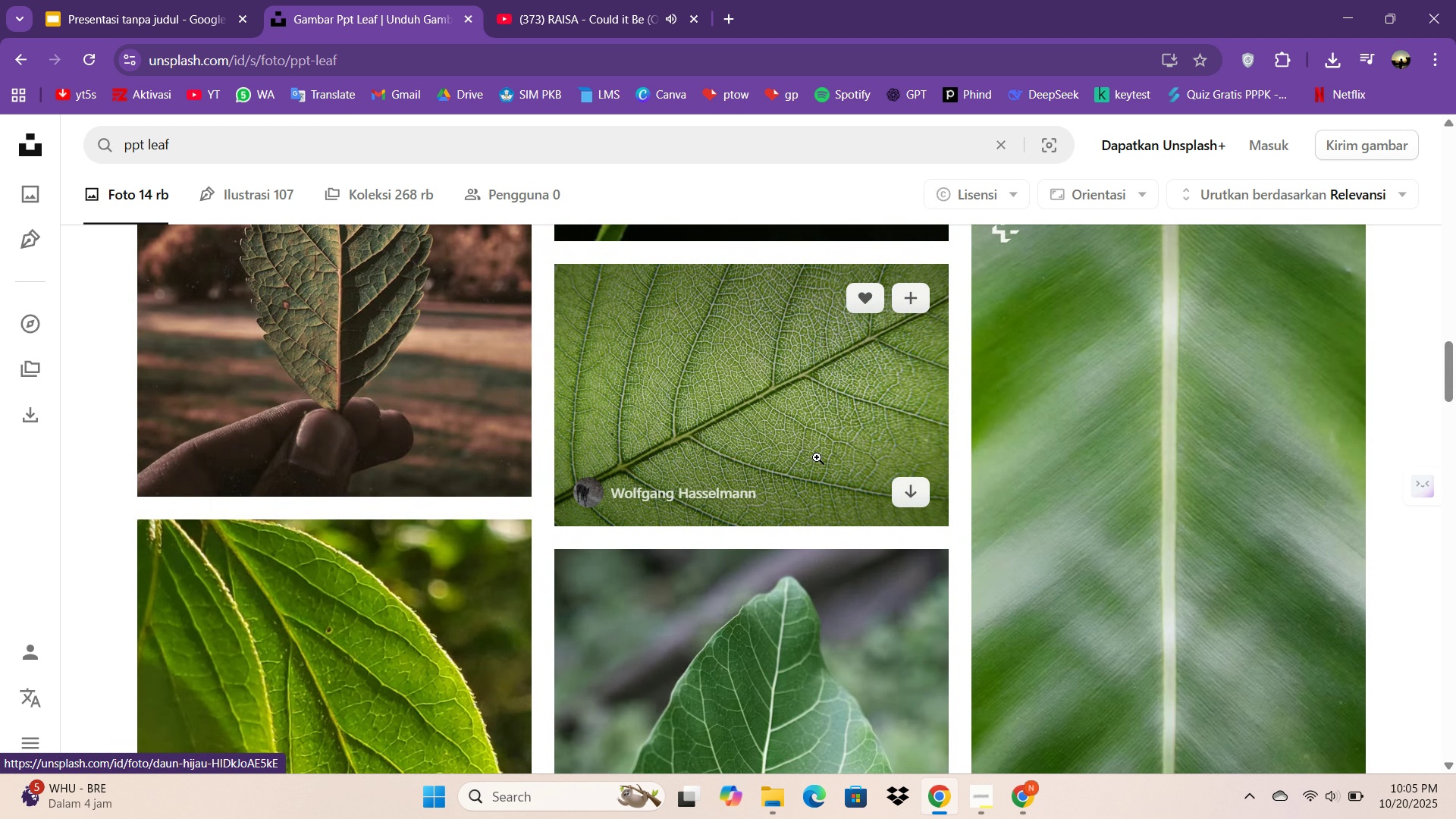 
left_click([817, 457])
 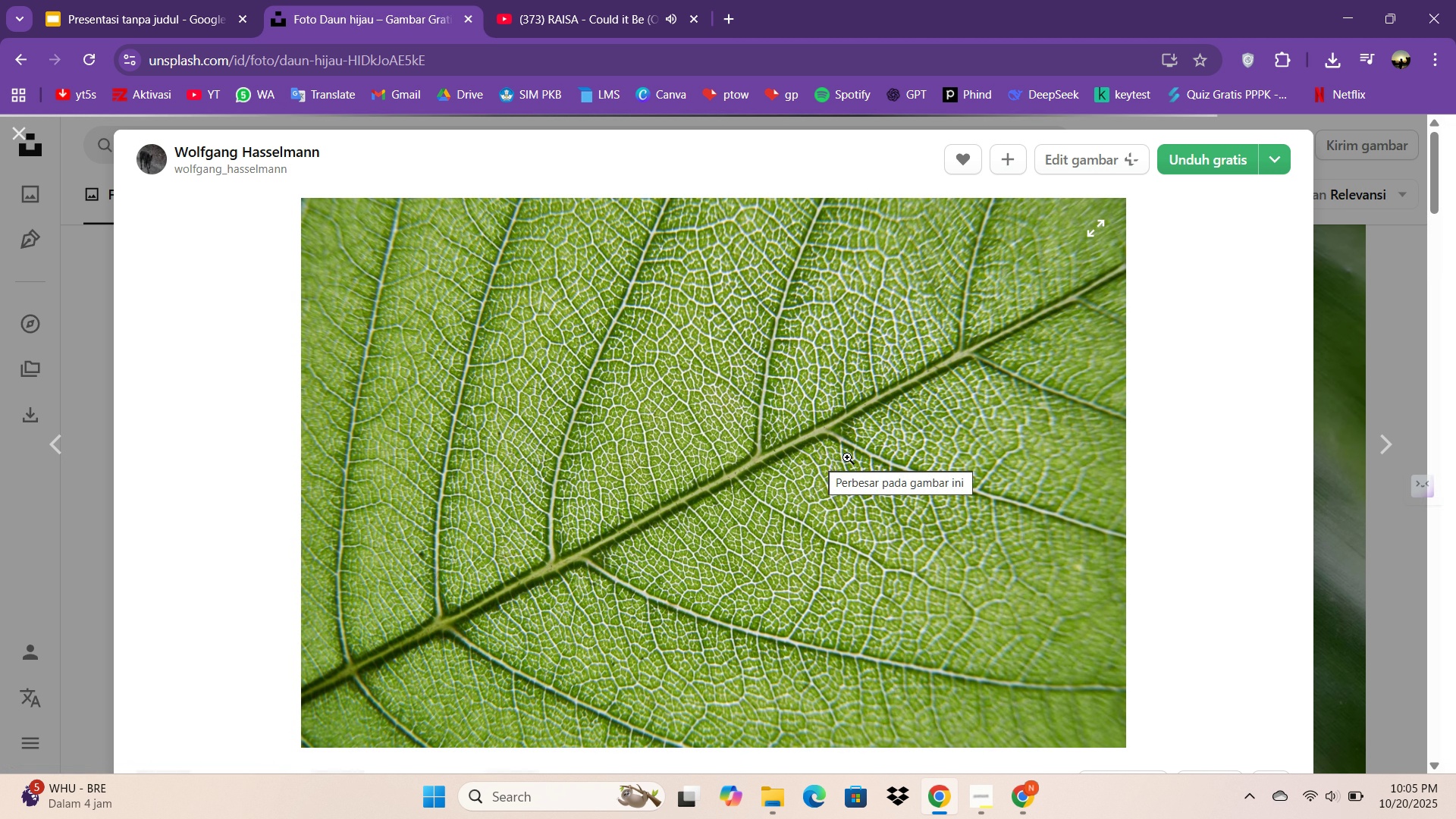 
scroll: coordinate [861, 536], scroll_direction: down, amount: 96.0
 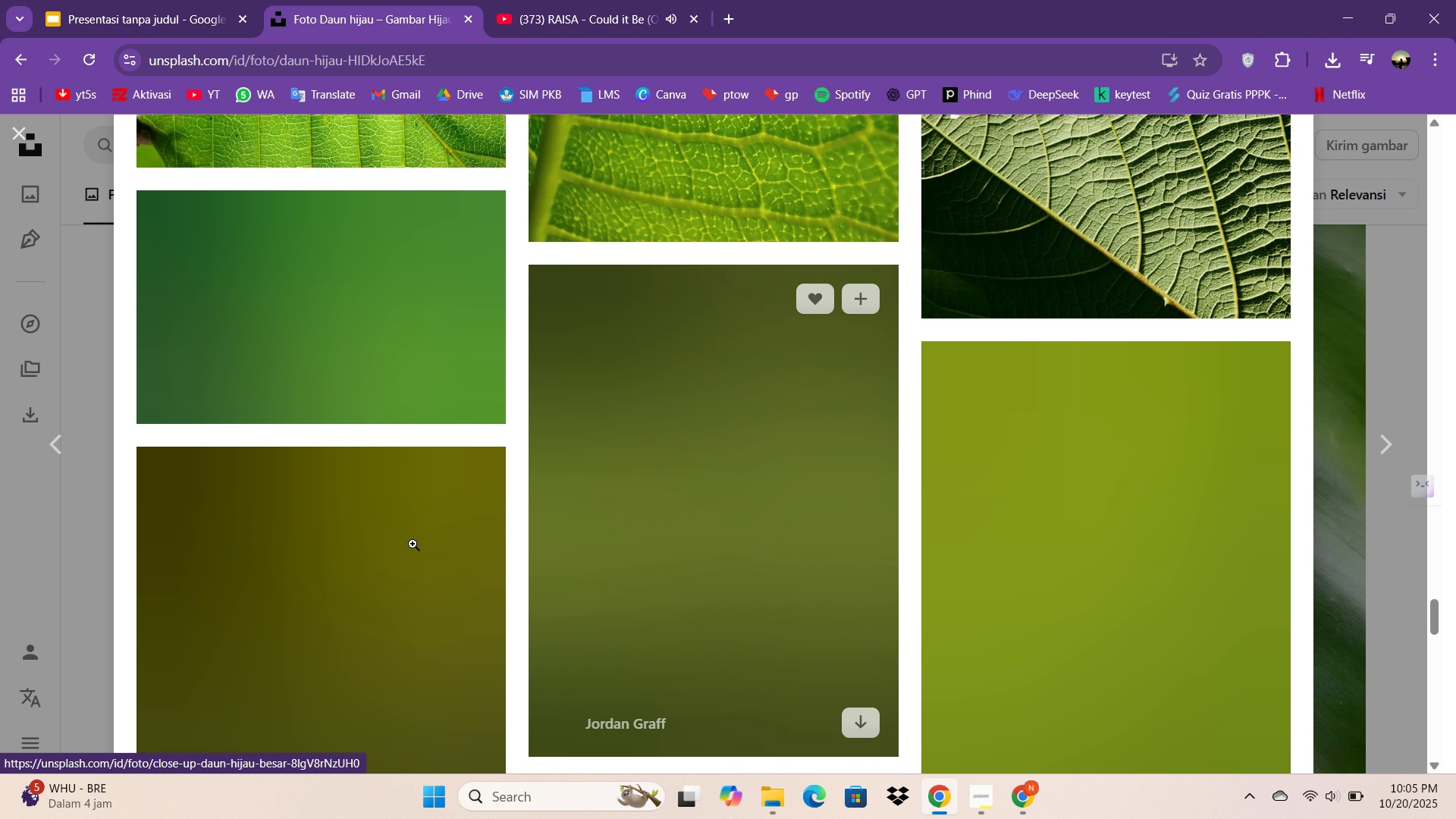 
scroll: coordinate [430, 521], scroll_direction: up, amount: 2.0
 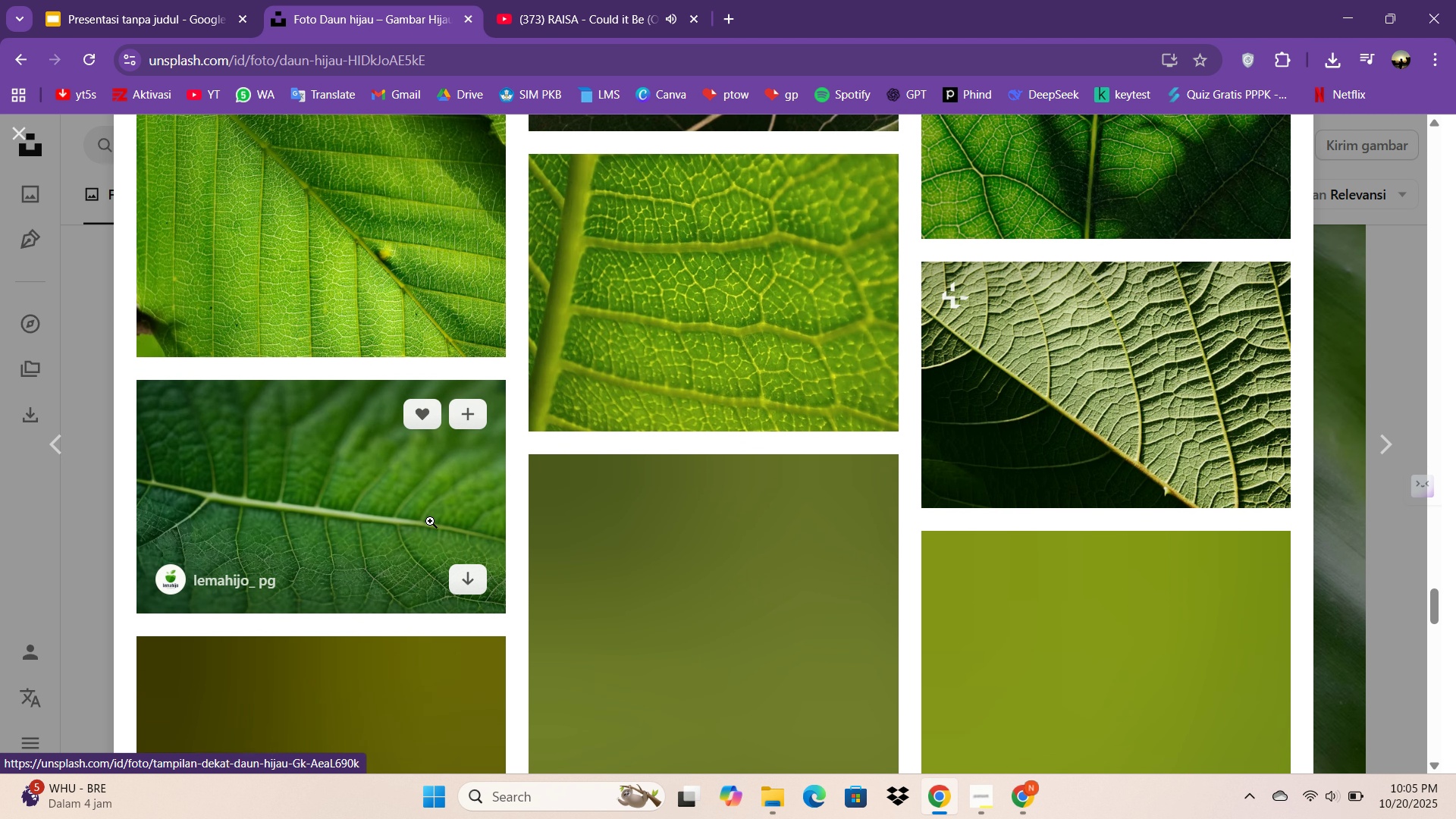 
scroll: coordinate [441, 516], scroll_direction: down, amount: 22.0
 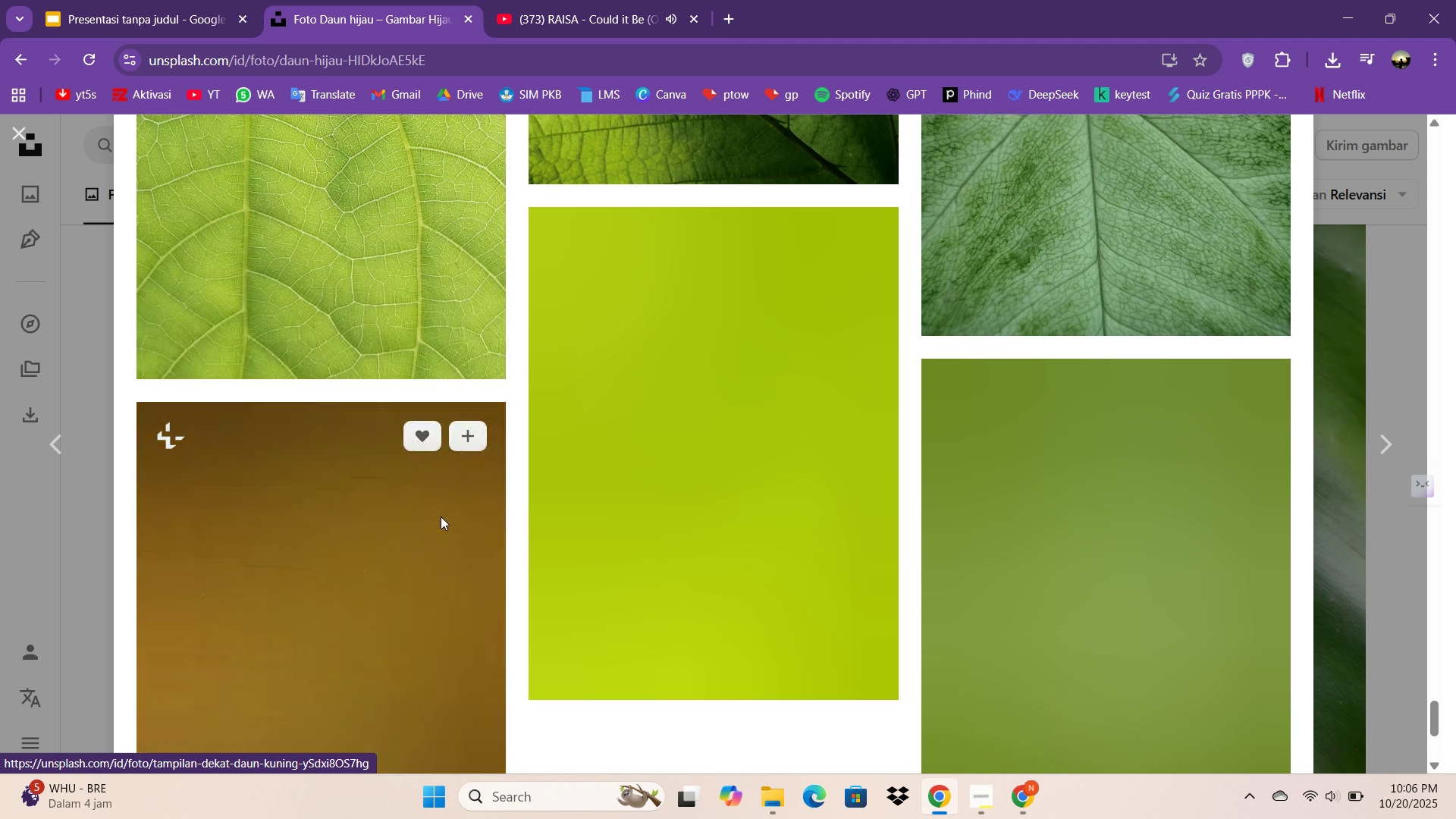 
key(Escape)
 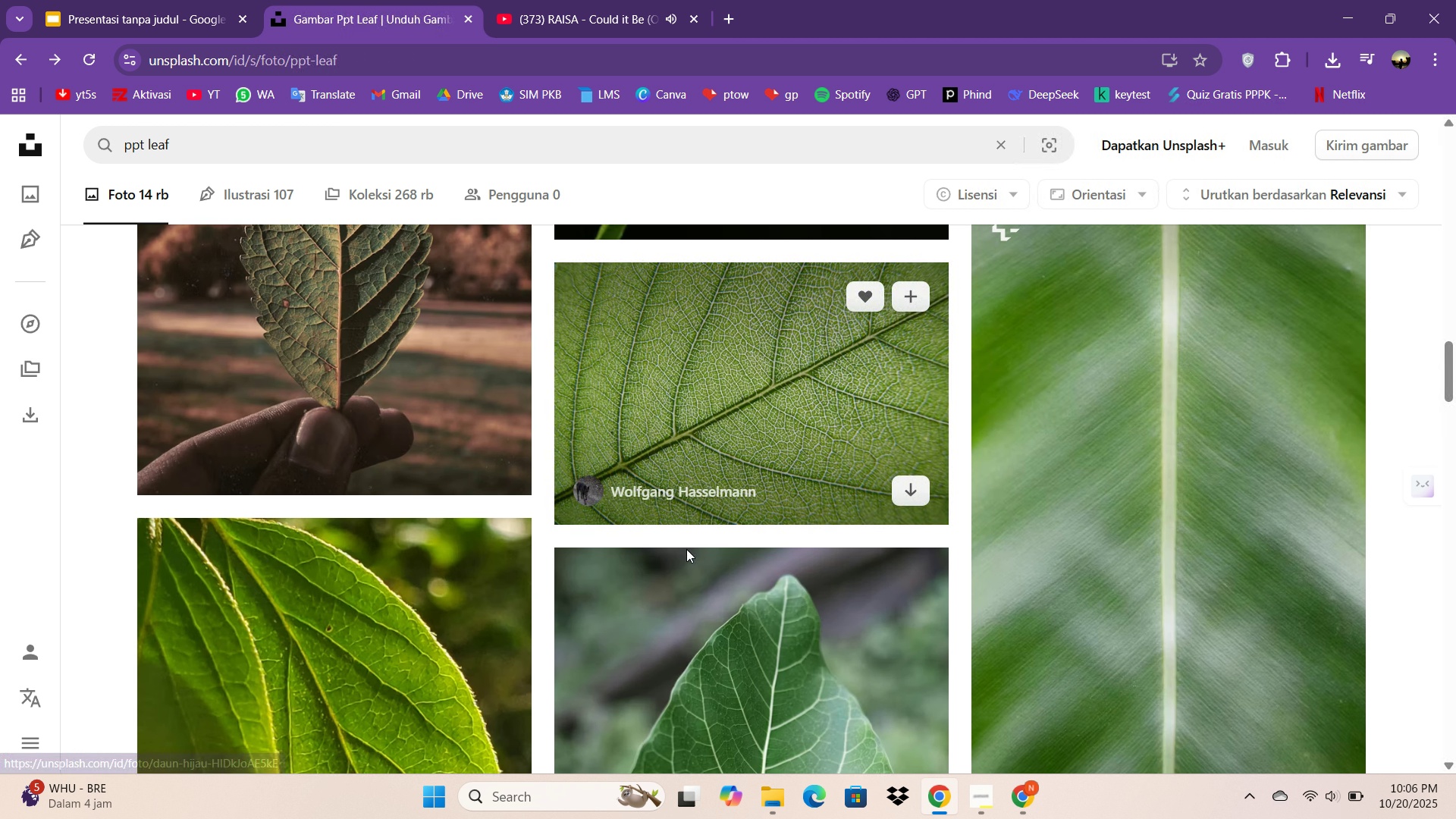 
scroll: coordinate [666, 605], scroll_direction: down, amount: 42.0
 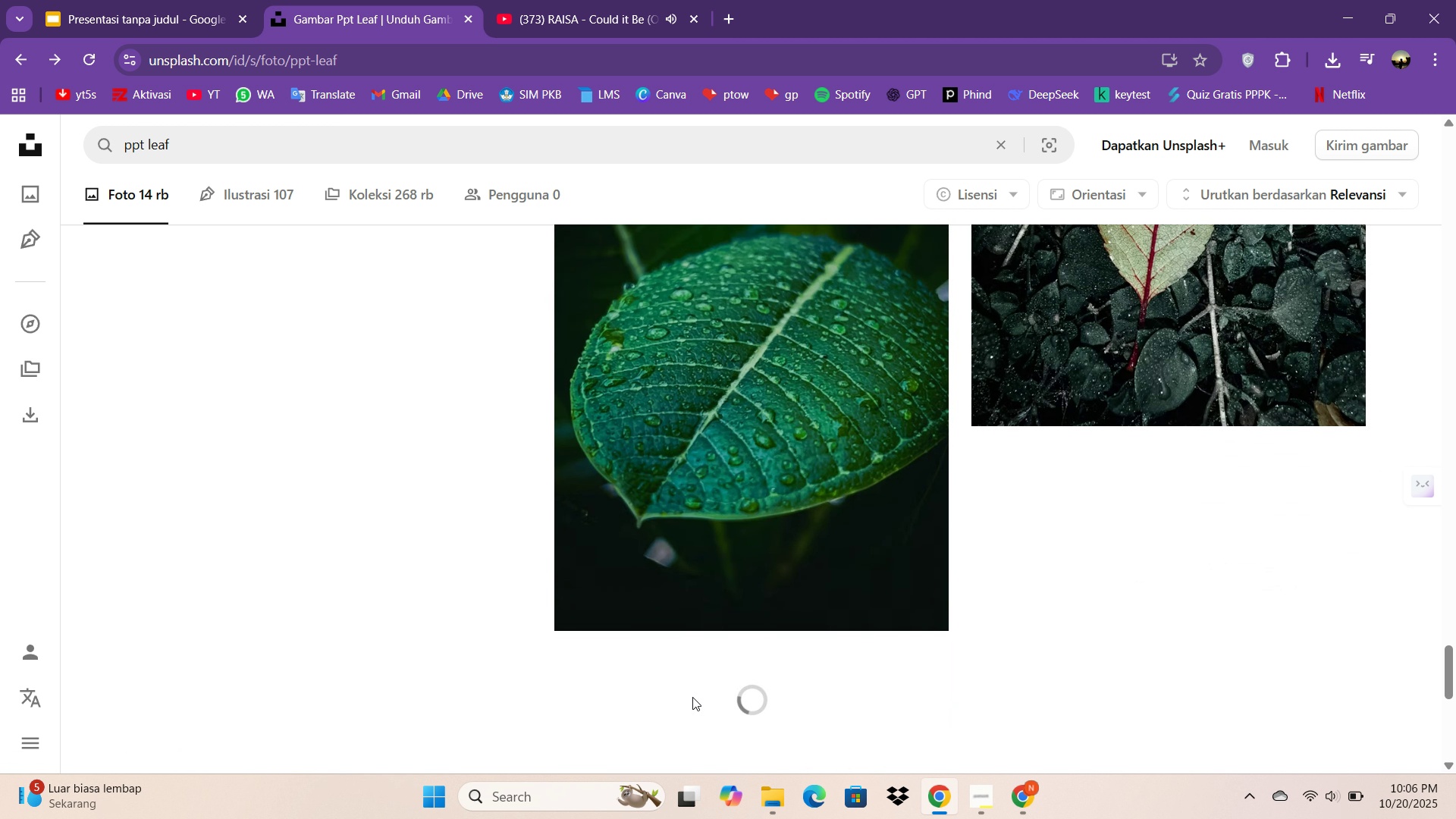 
scroll: coordinate [795, 690], scroll_direction: up, amount: 3.0
 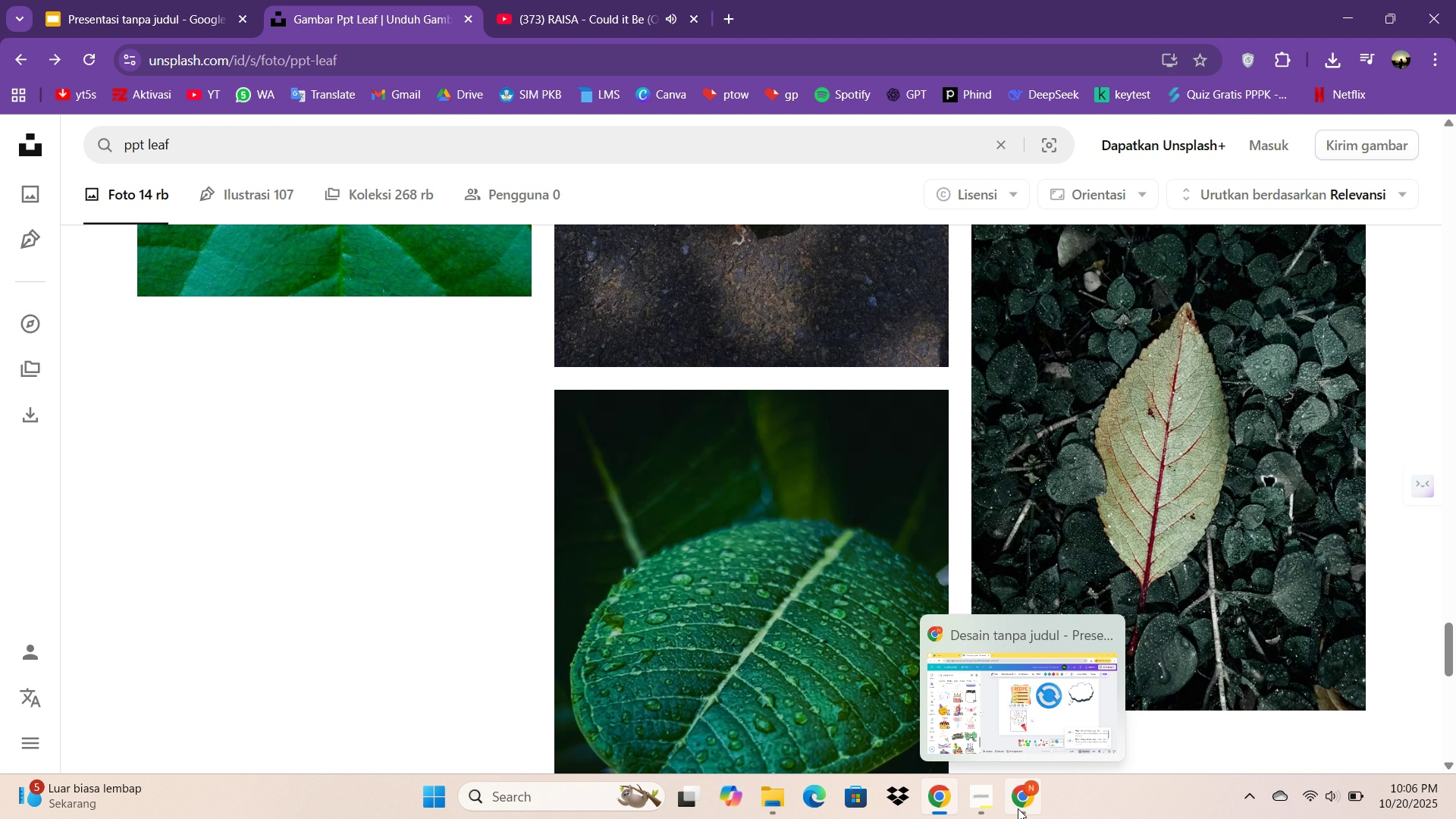 
left_click([190, 17])
 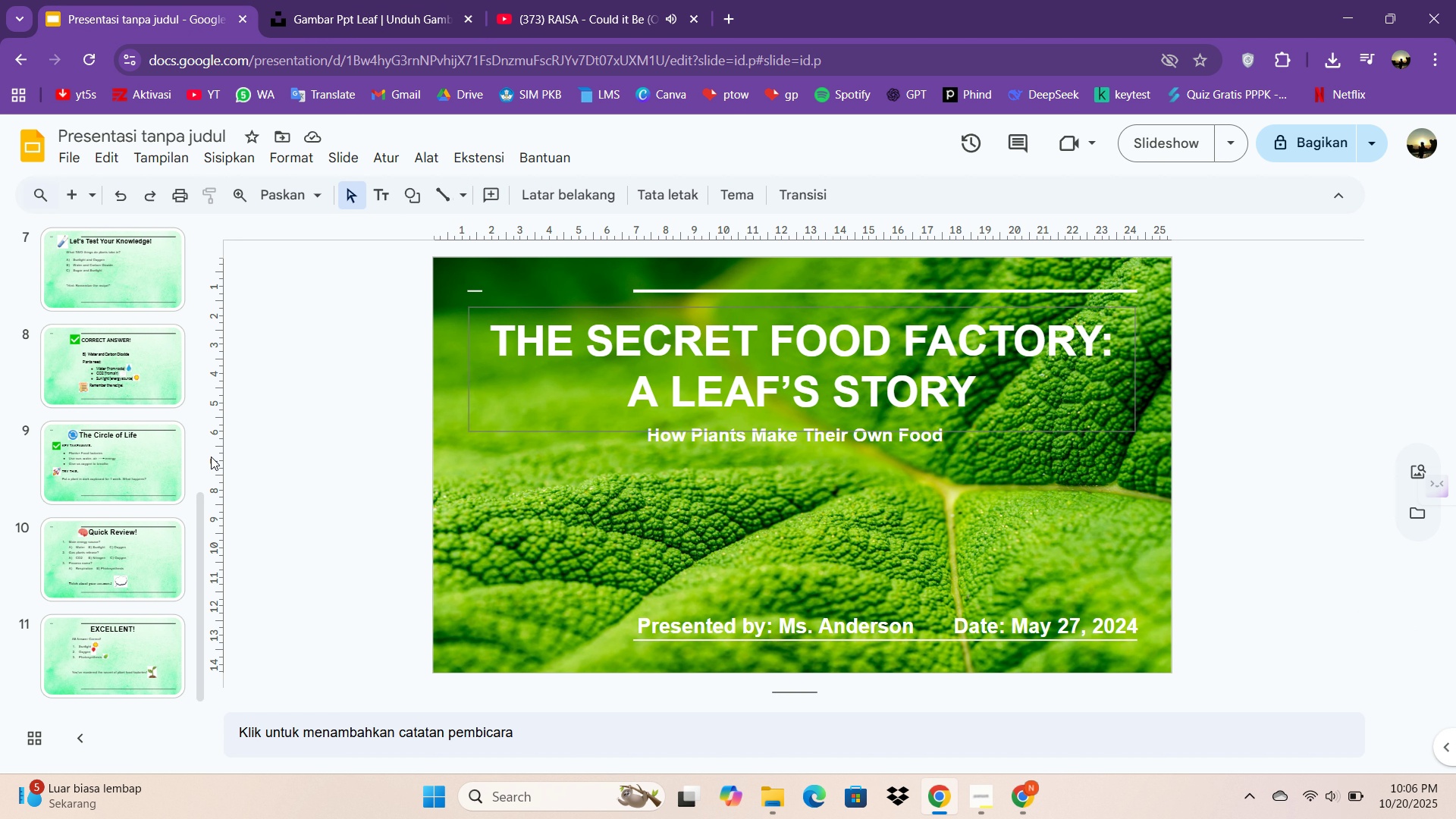 
scroll: coordinate [140, 416], scroll_direction: up, amount: 9.0
 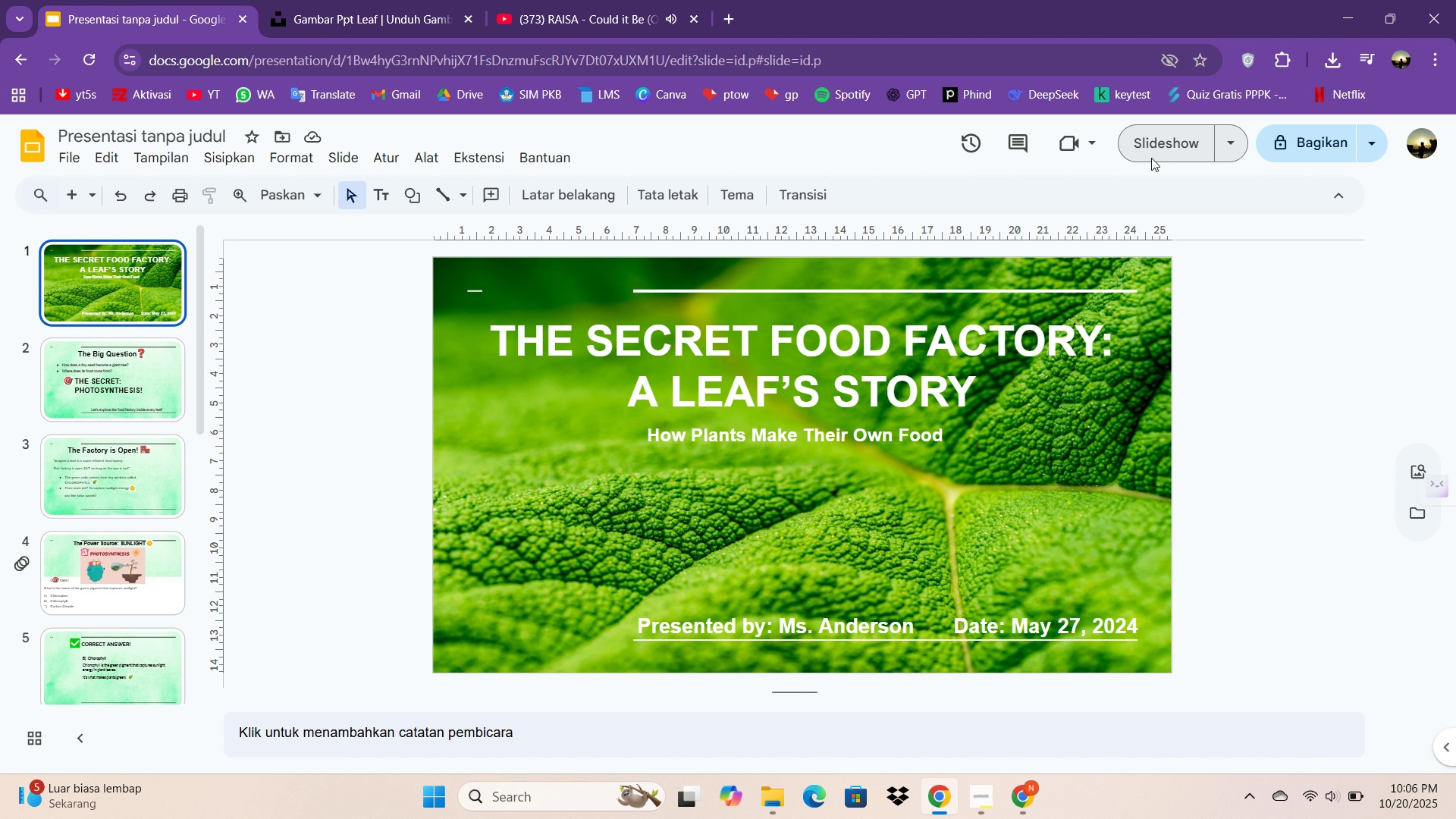 
left_click([1152, 156])
 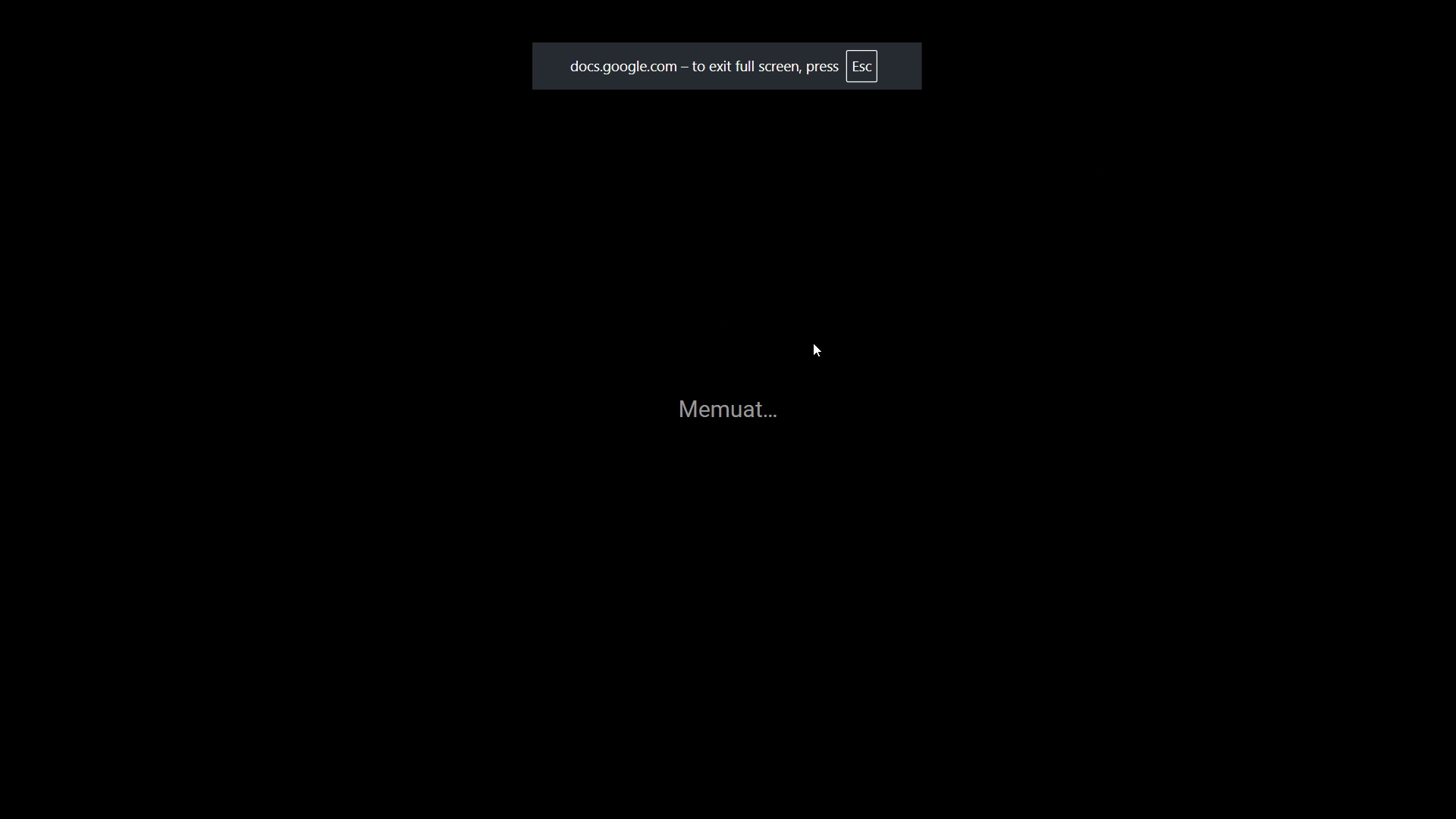 
left_click([813, 343])
 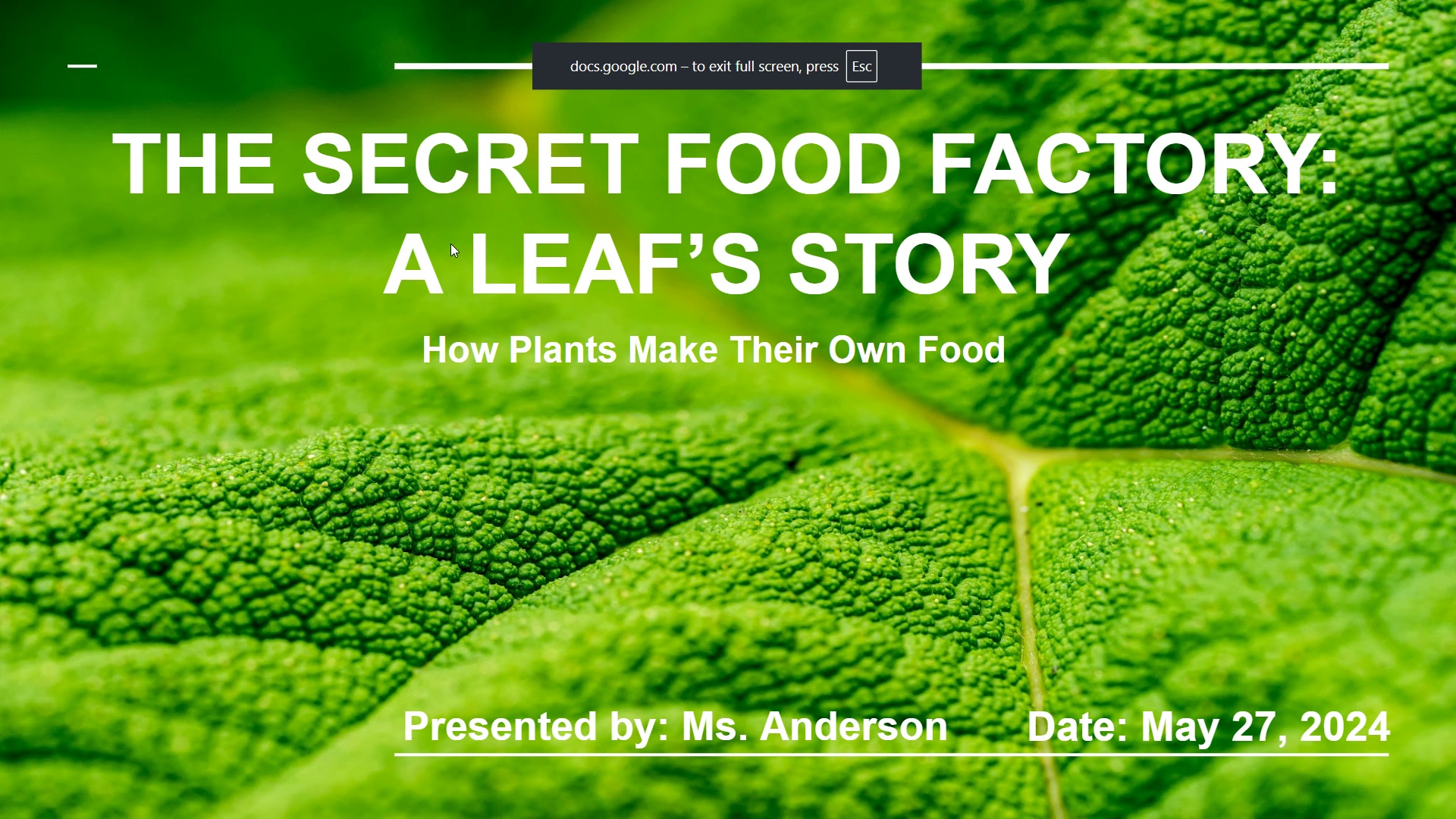 
key(ArrowLeft)
 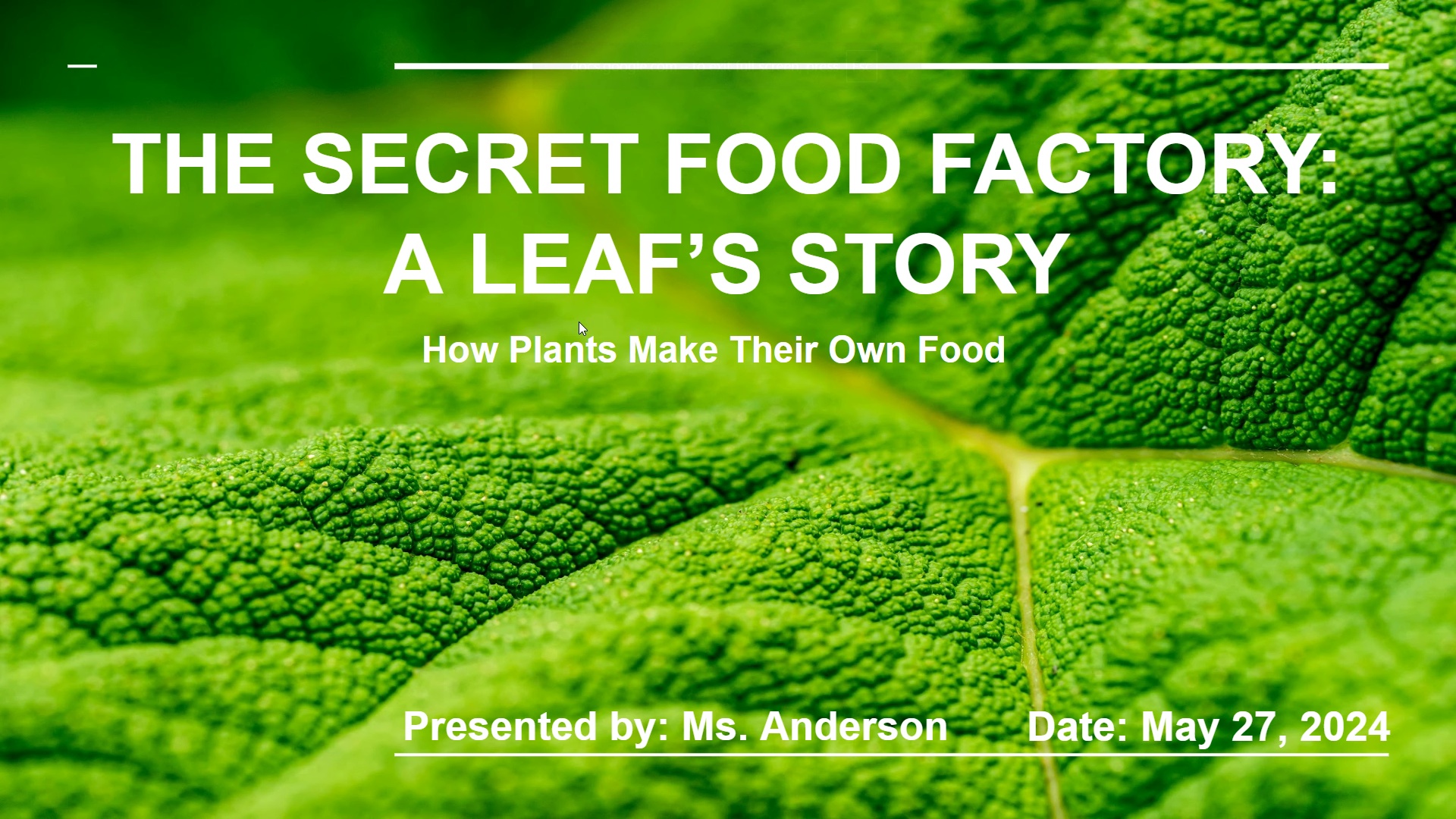 
left_click([581, 322])
 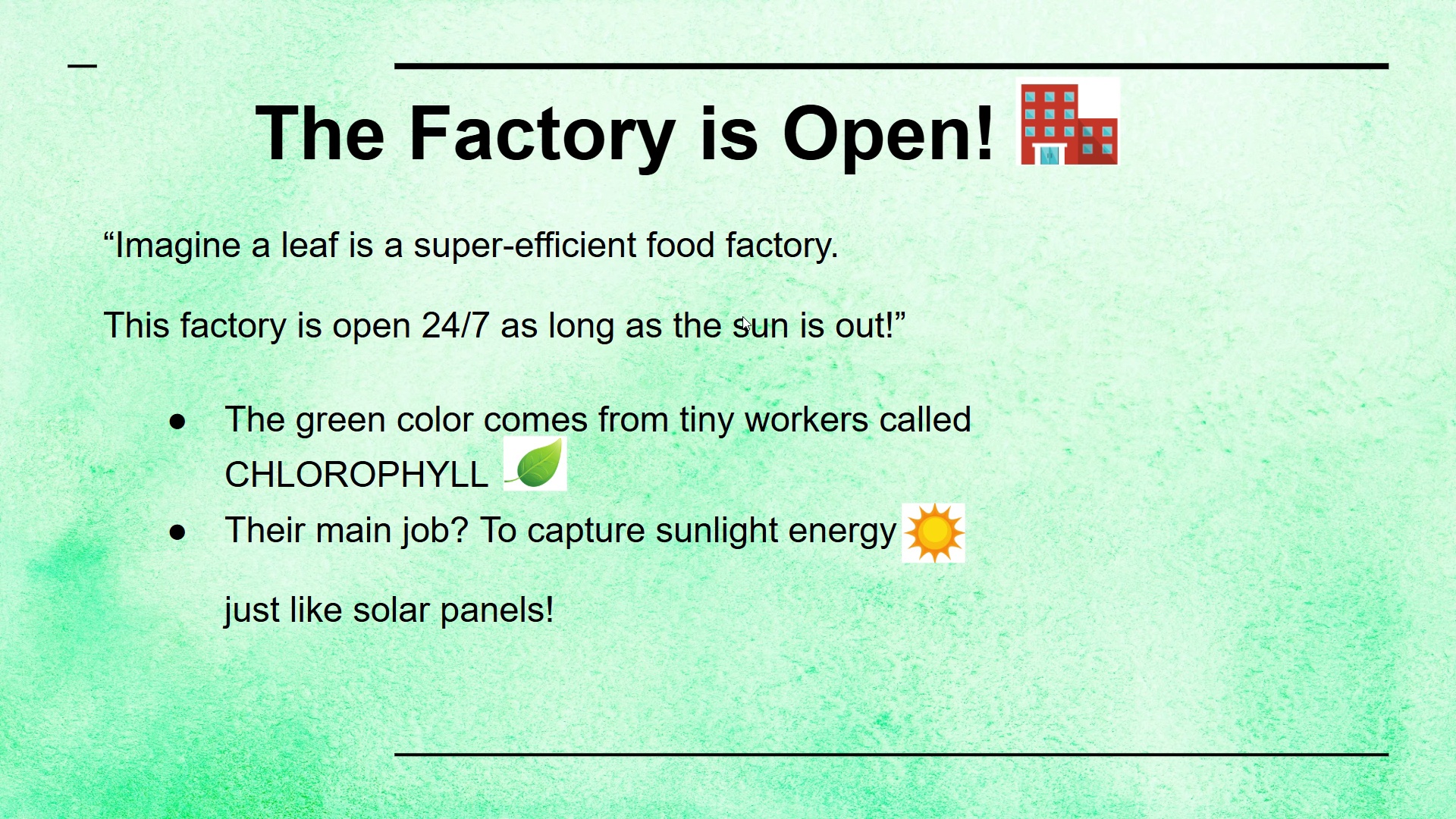 
left_click([742, 316])
 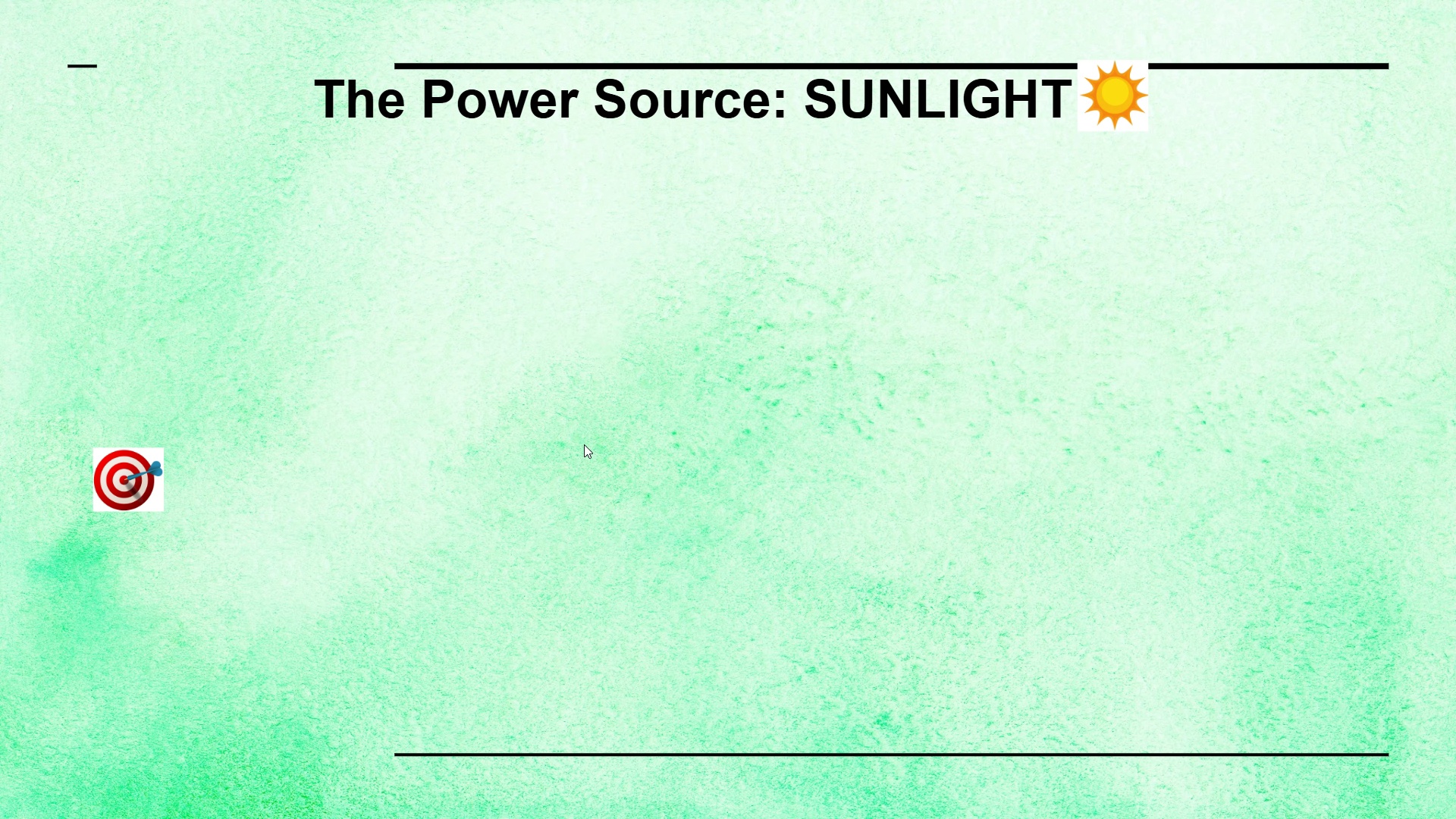 
wait(5.07)
 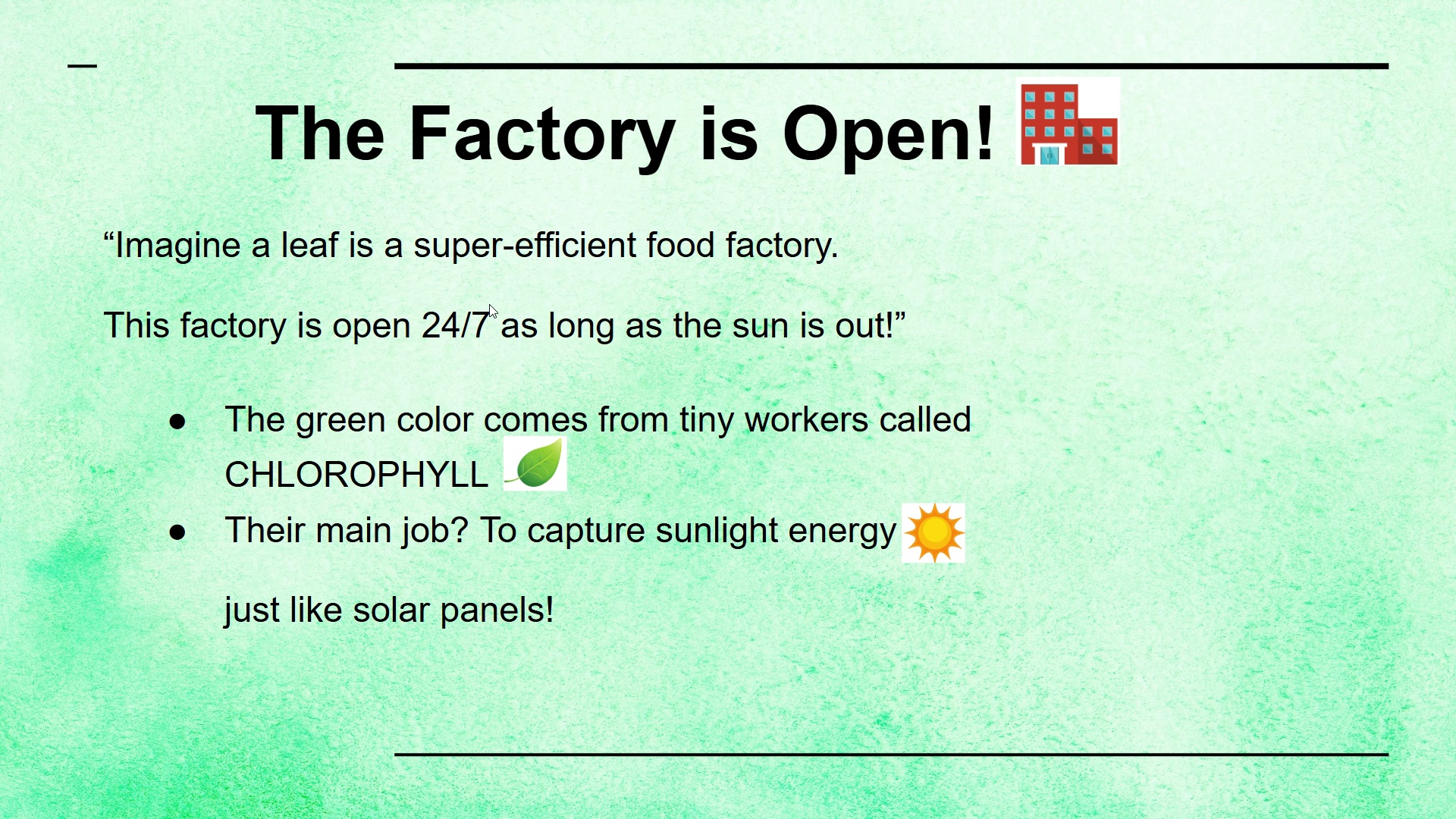 
left_click([584, 444])
 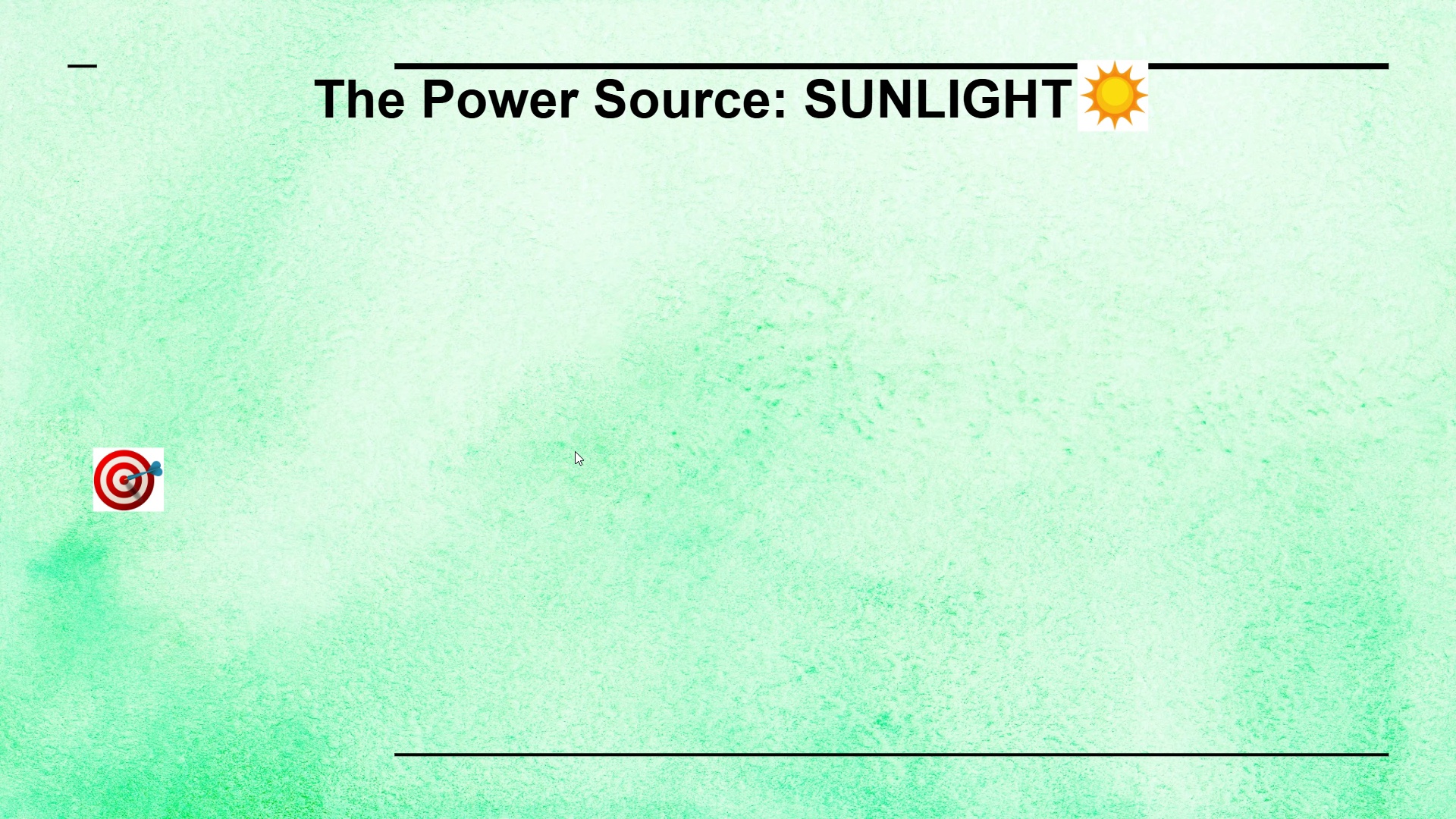 
left_click([575, 445])
 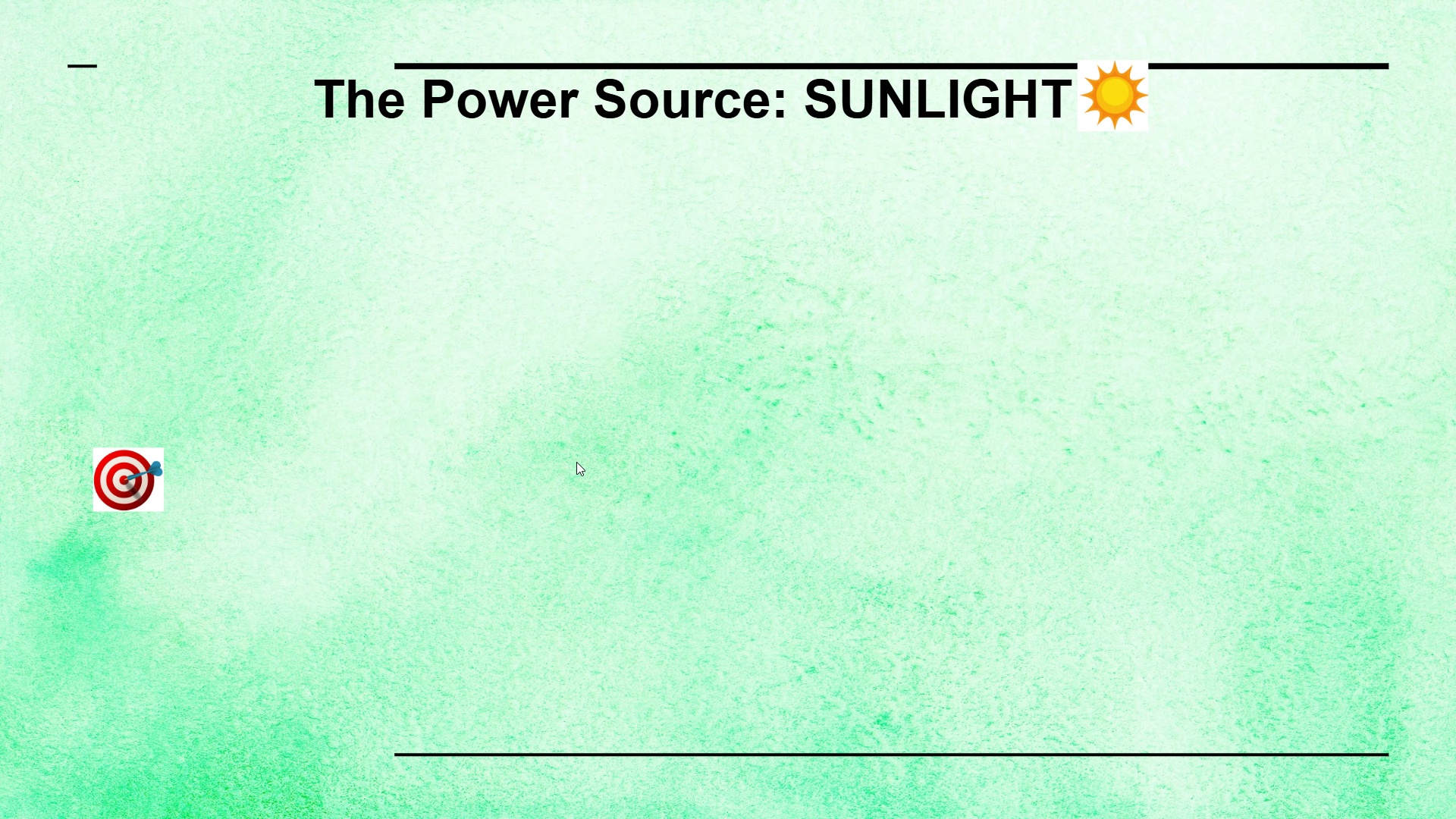 
left_click([576, 462])
 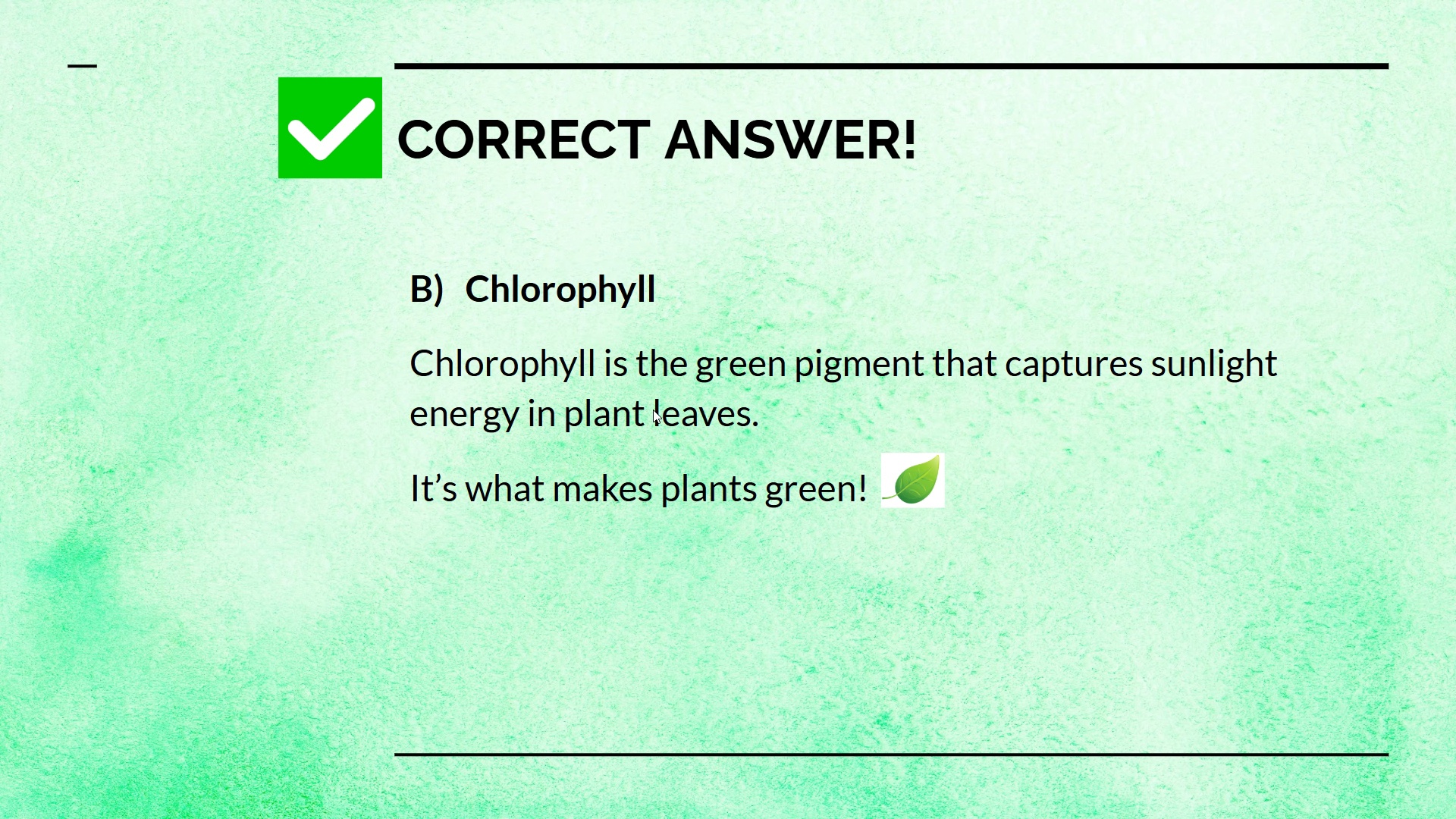 
left_click([653, 410])
 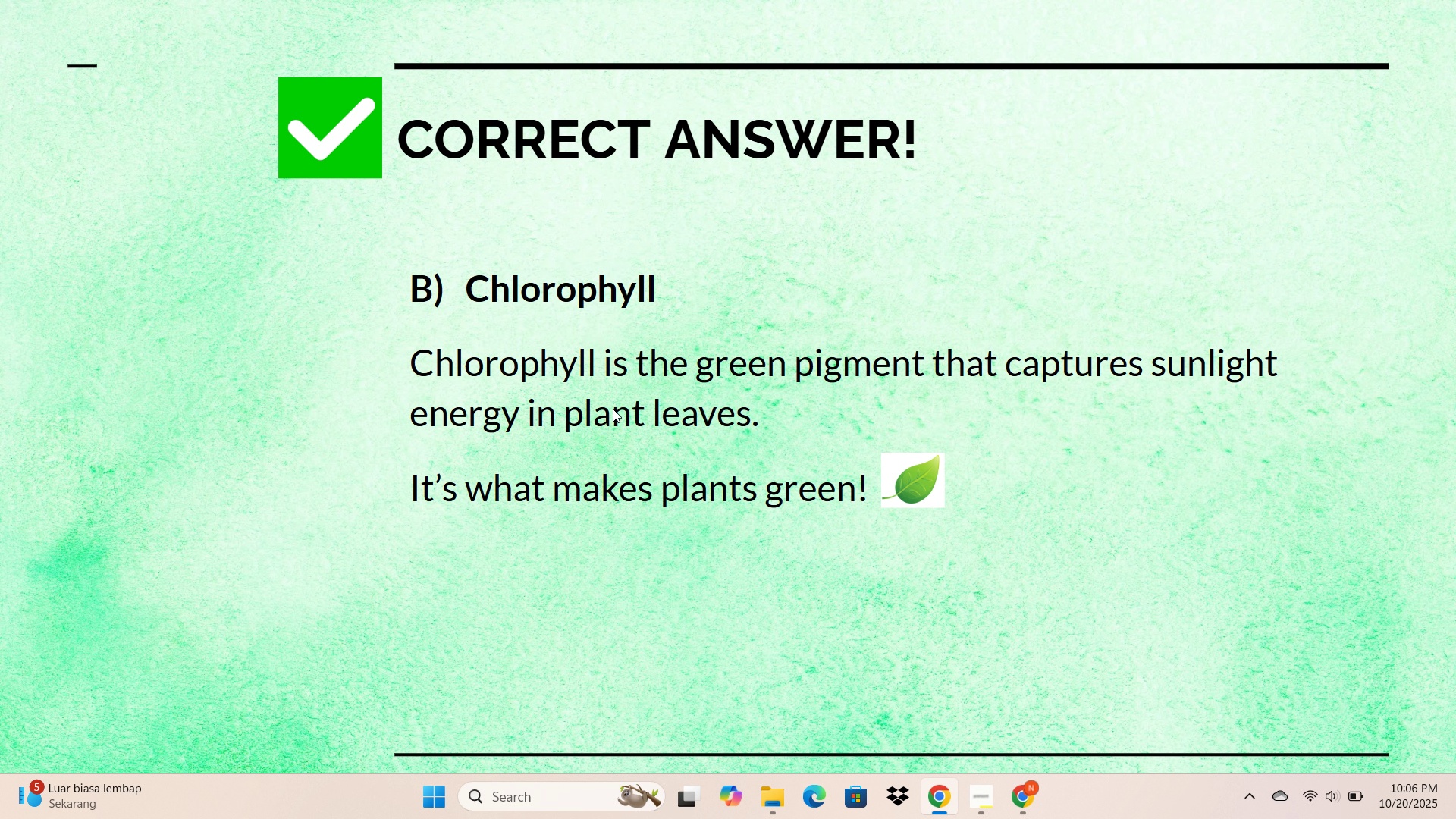 
key(Escape)
 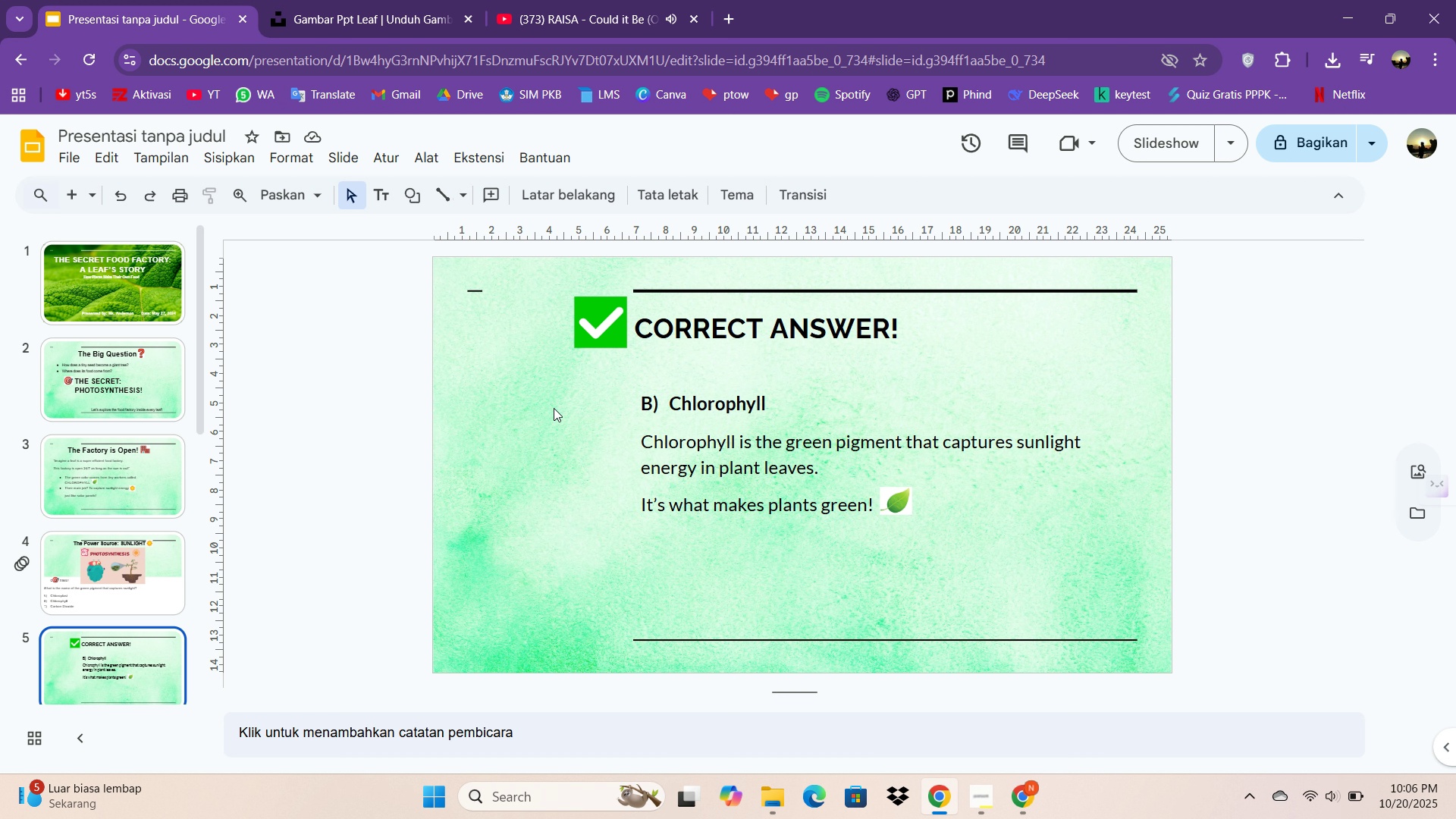 
key(Escape)
 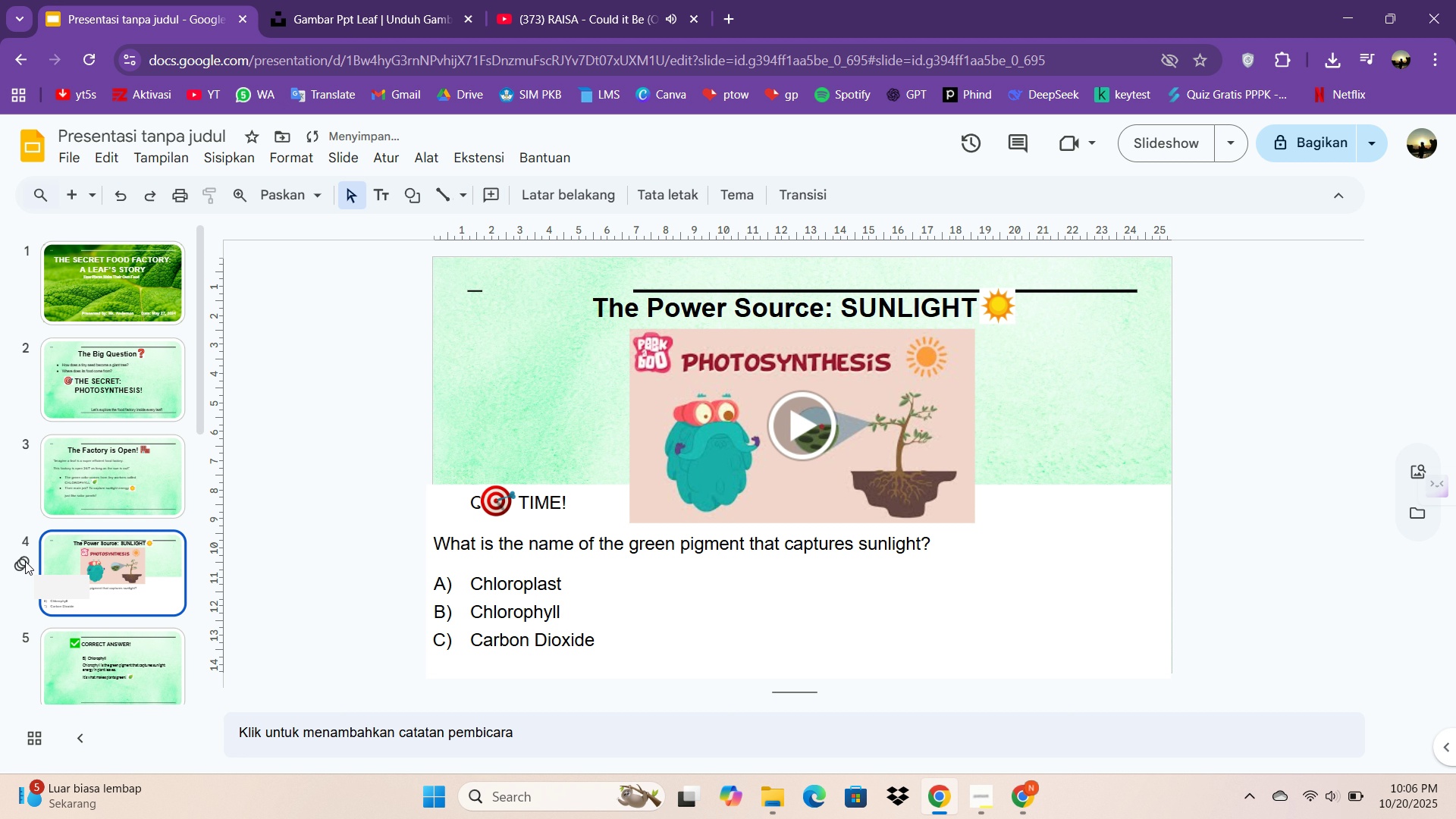 
left_click([25, 561])
 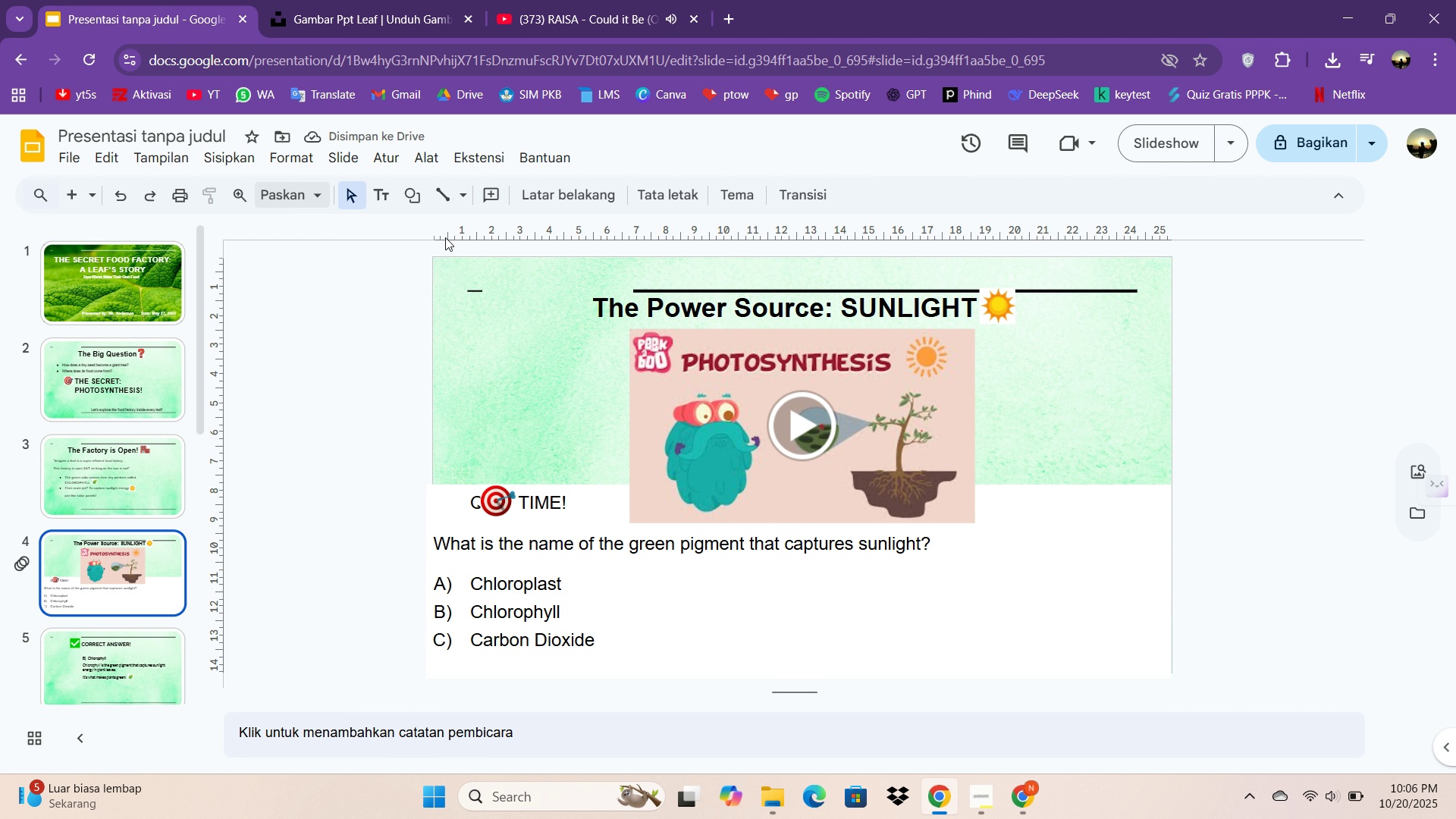 
left_click([835, 406])
 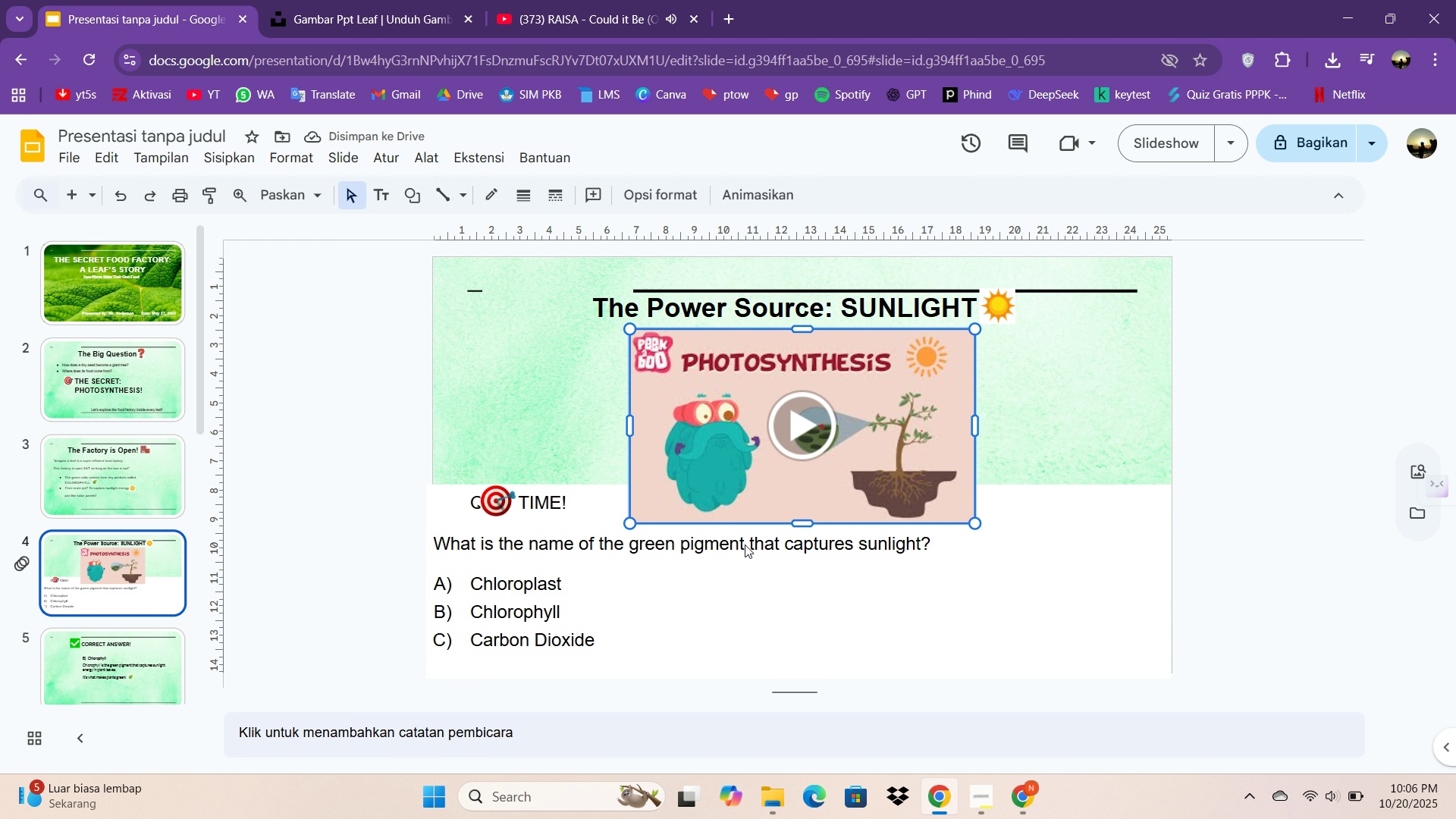 
left_click([745, 544])
 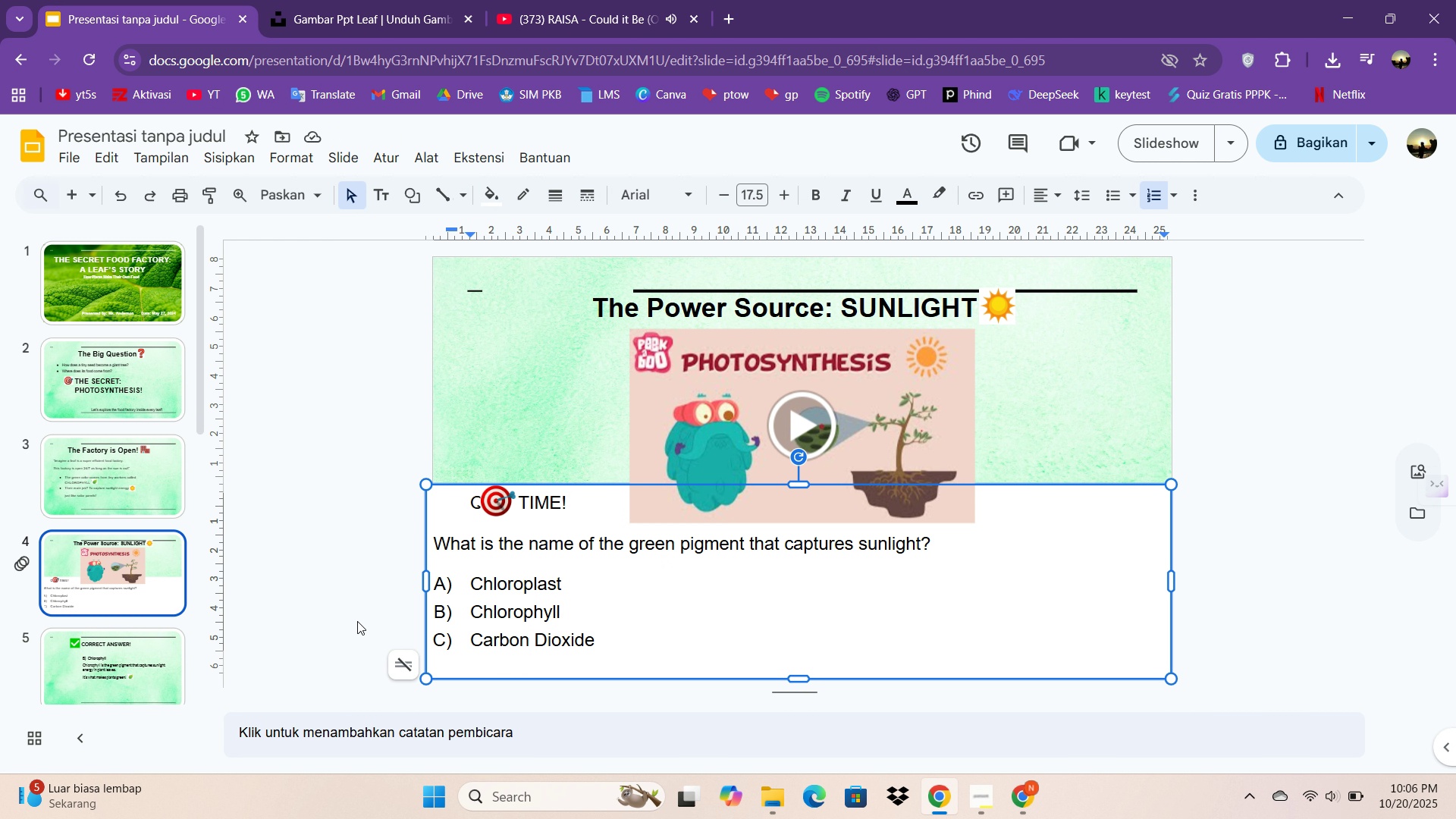 
left_click([402, 670])
 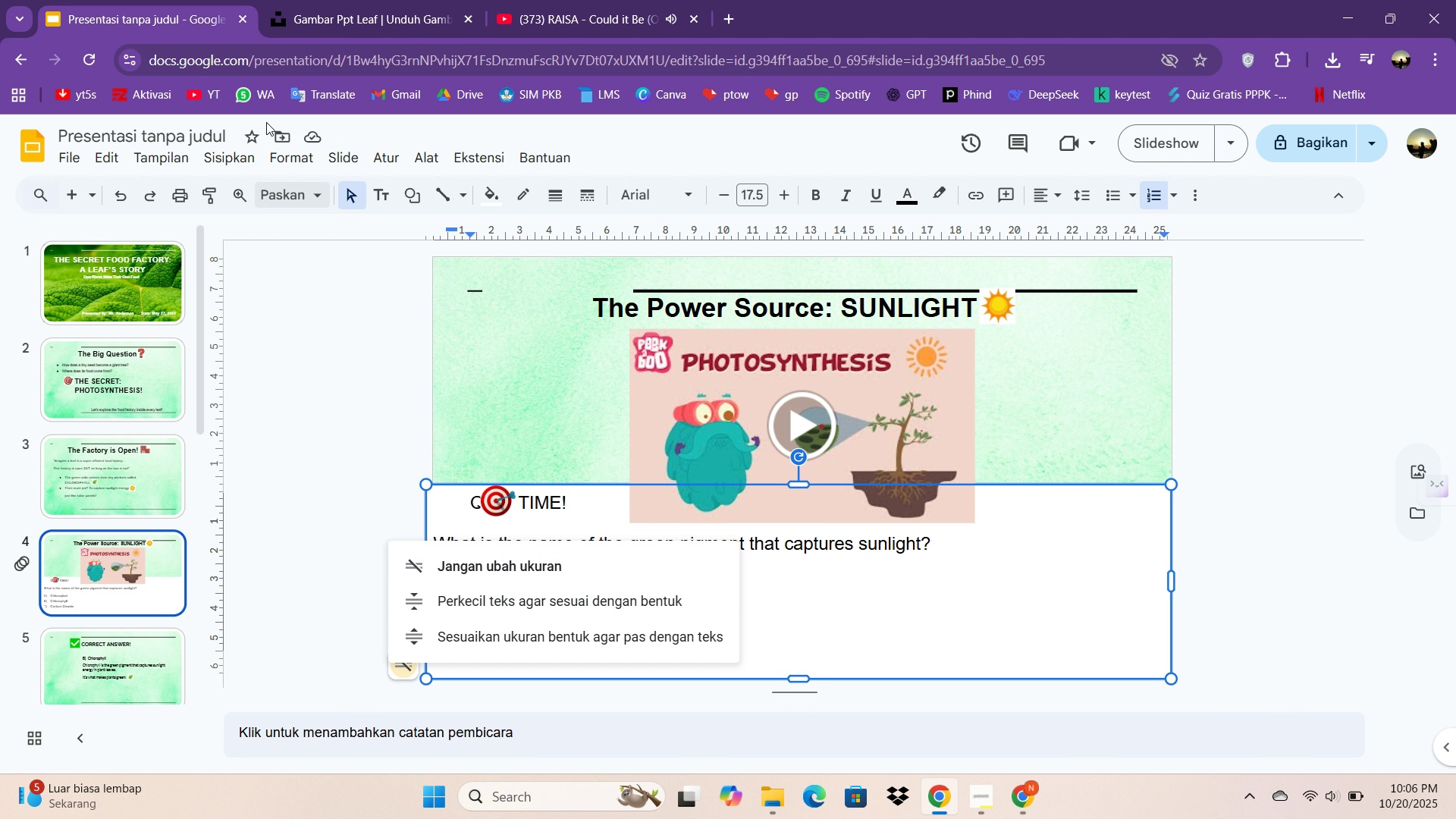 
left_click([253, 158])
 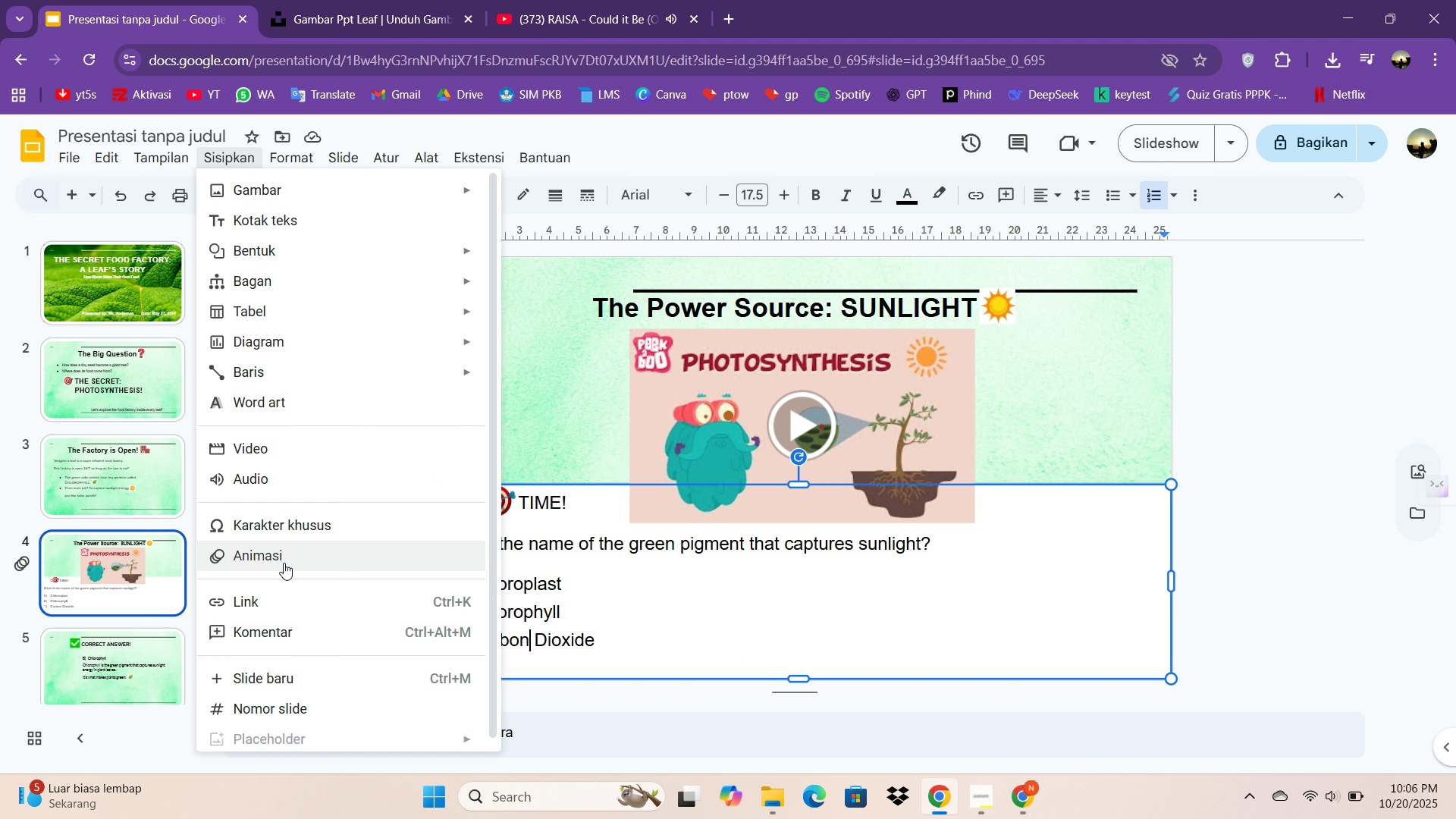 
left_click([284, 563])
 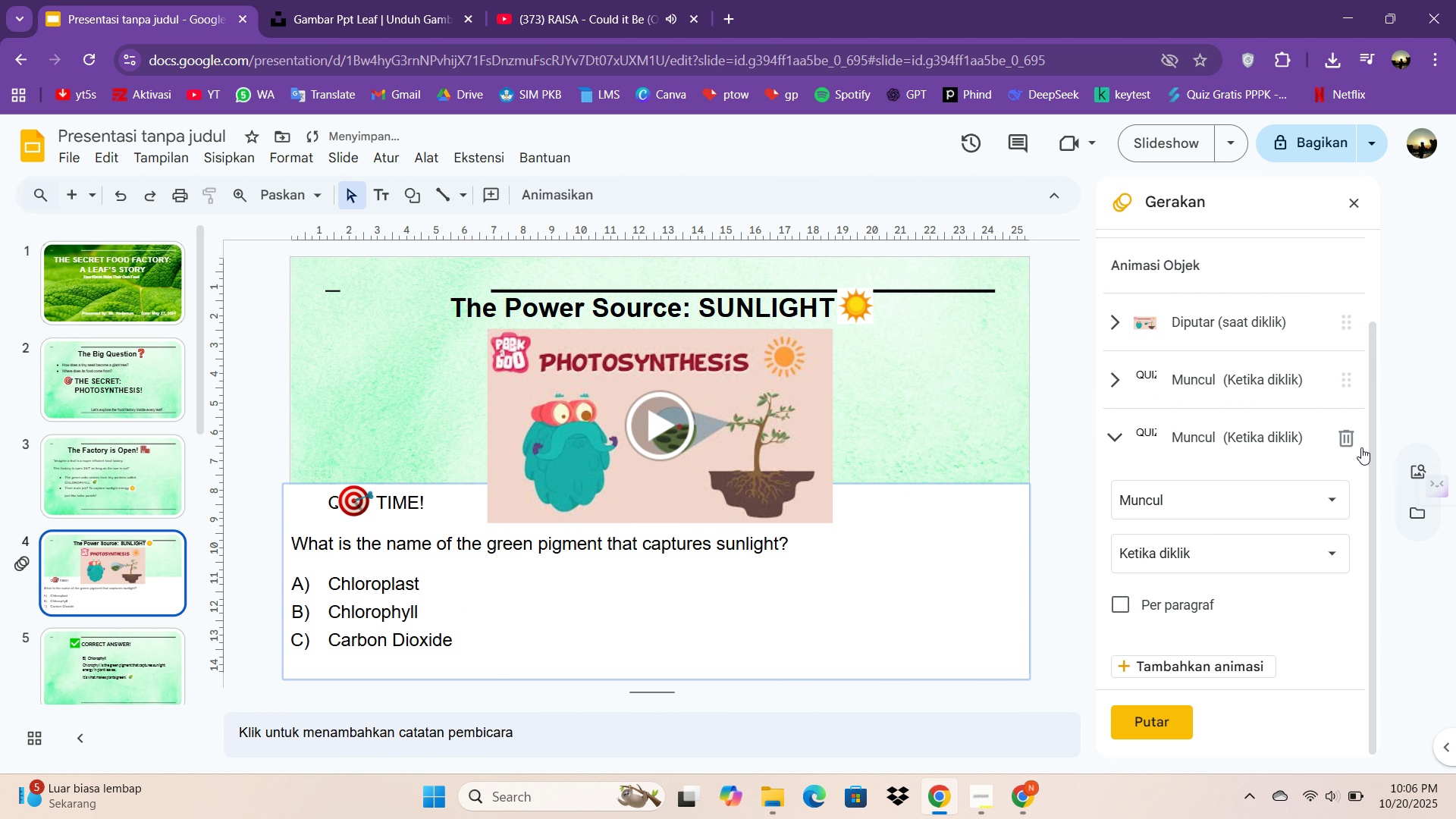 
left_click([1350, 433])
 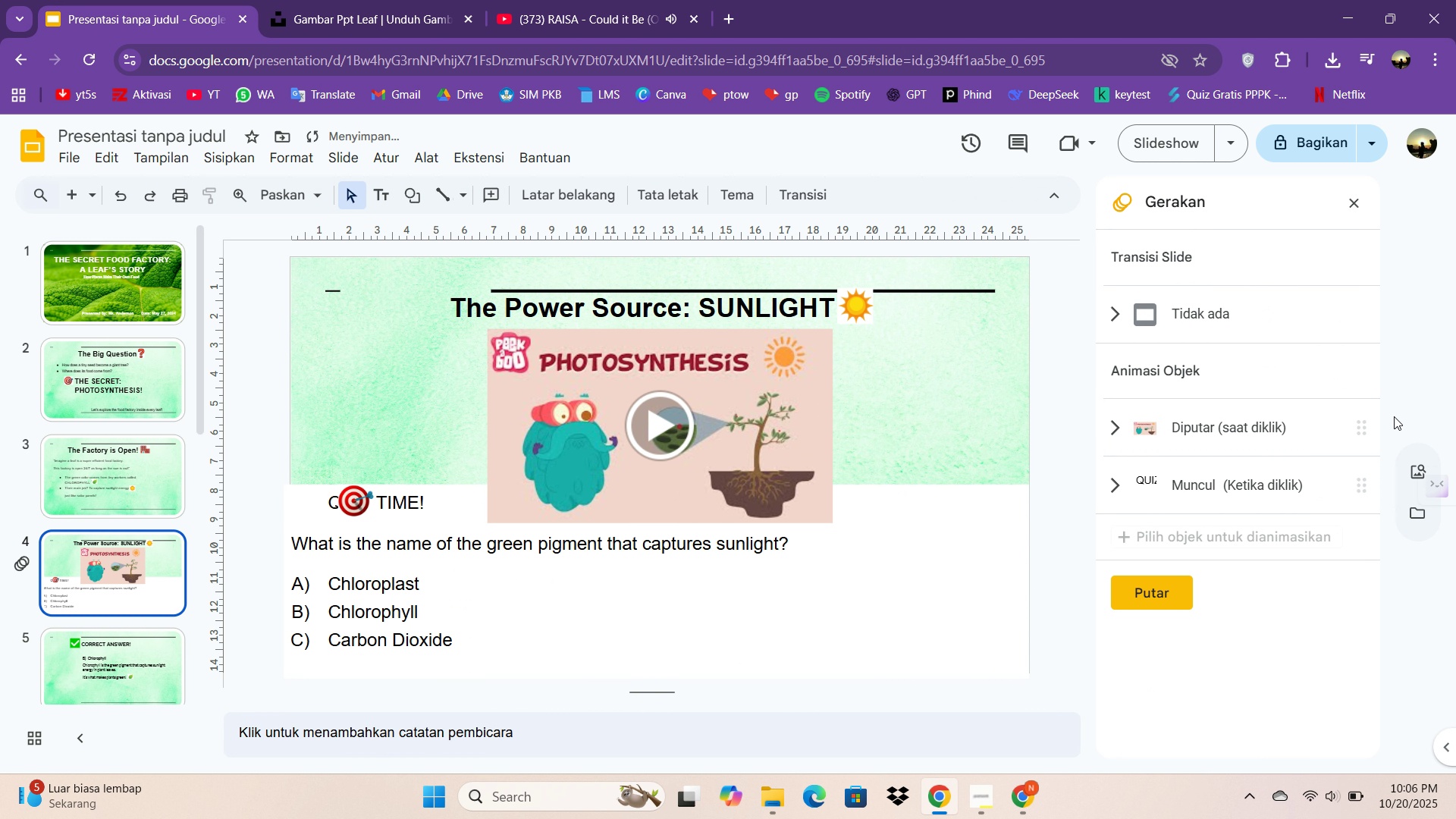 
left_click([1363, 429])
 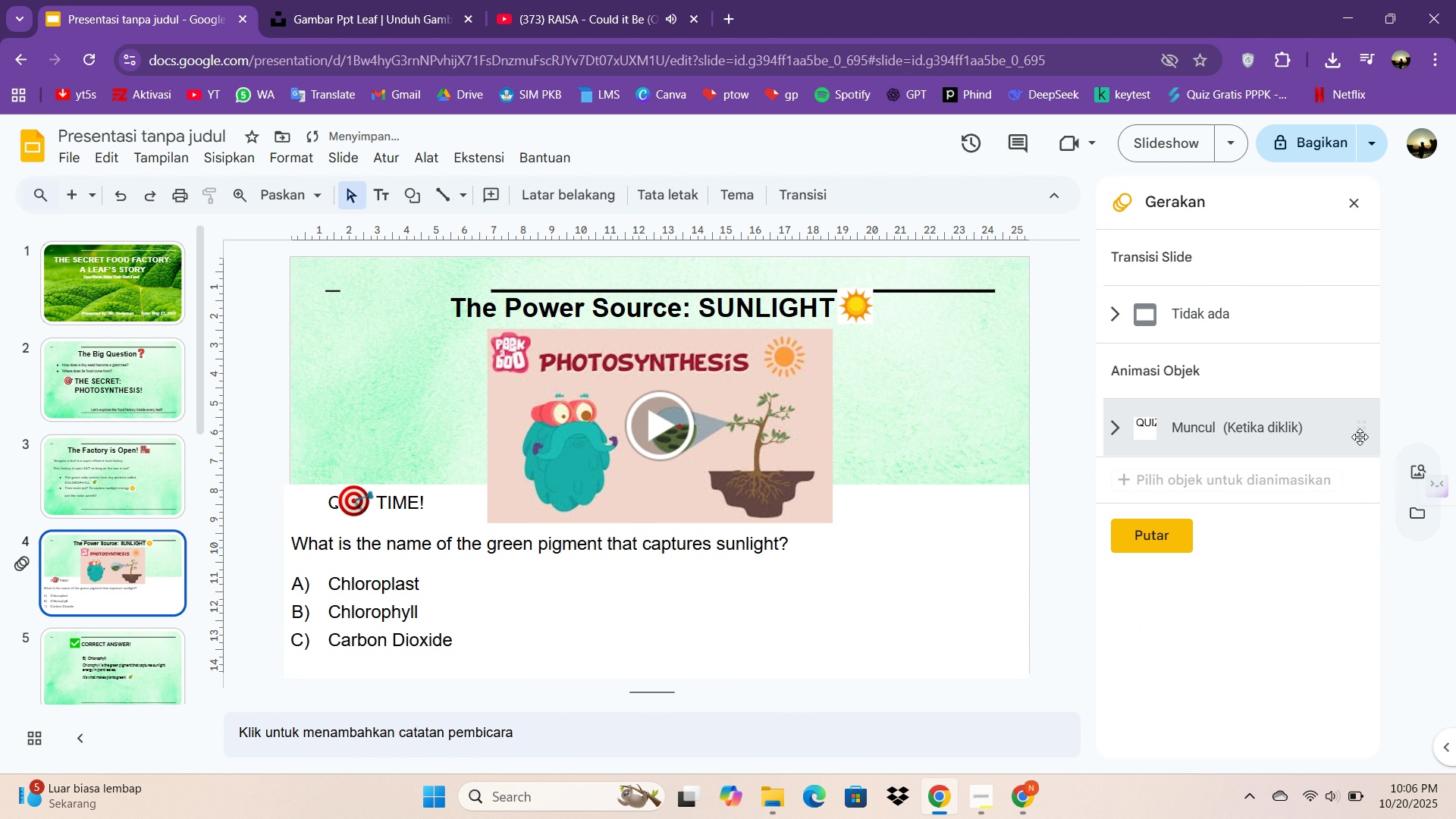 
left_click([1360, 438])
 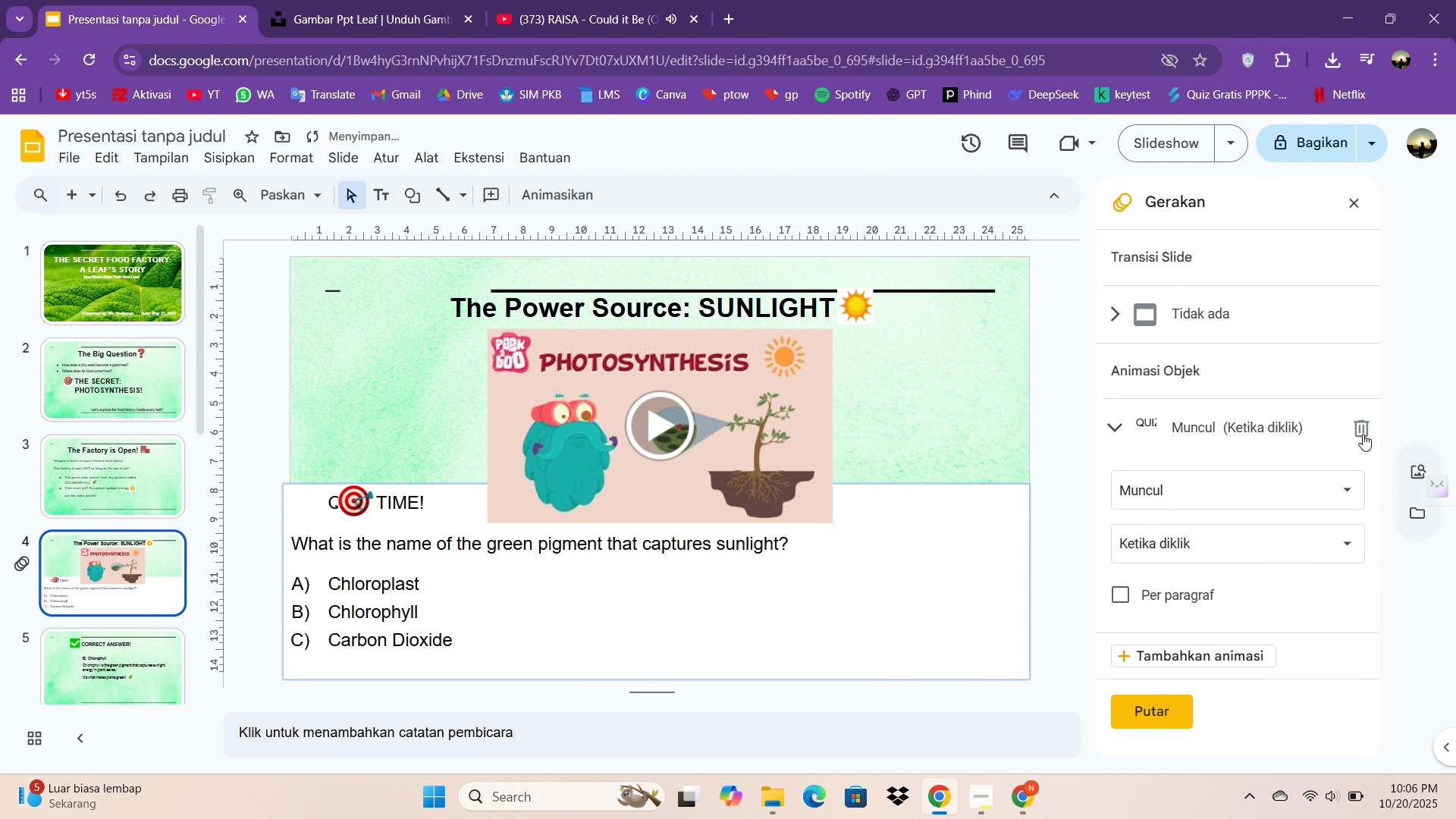 
left_click([1363, 434])
 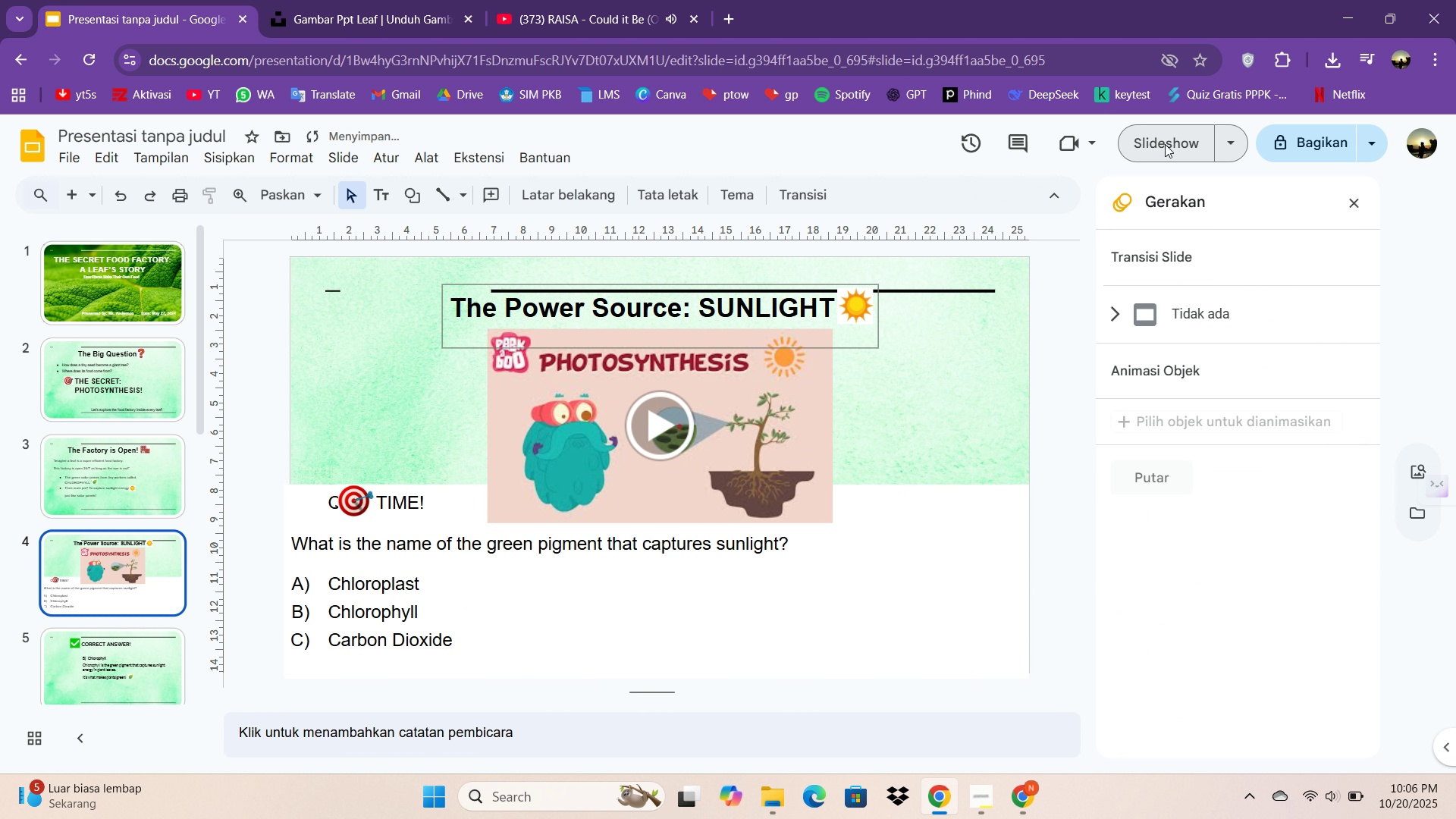 
left_click([1165, 145])
 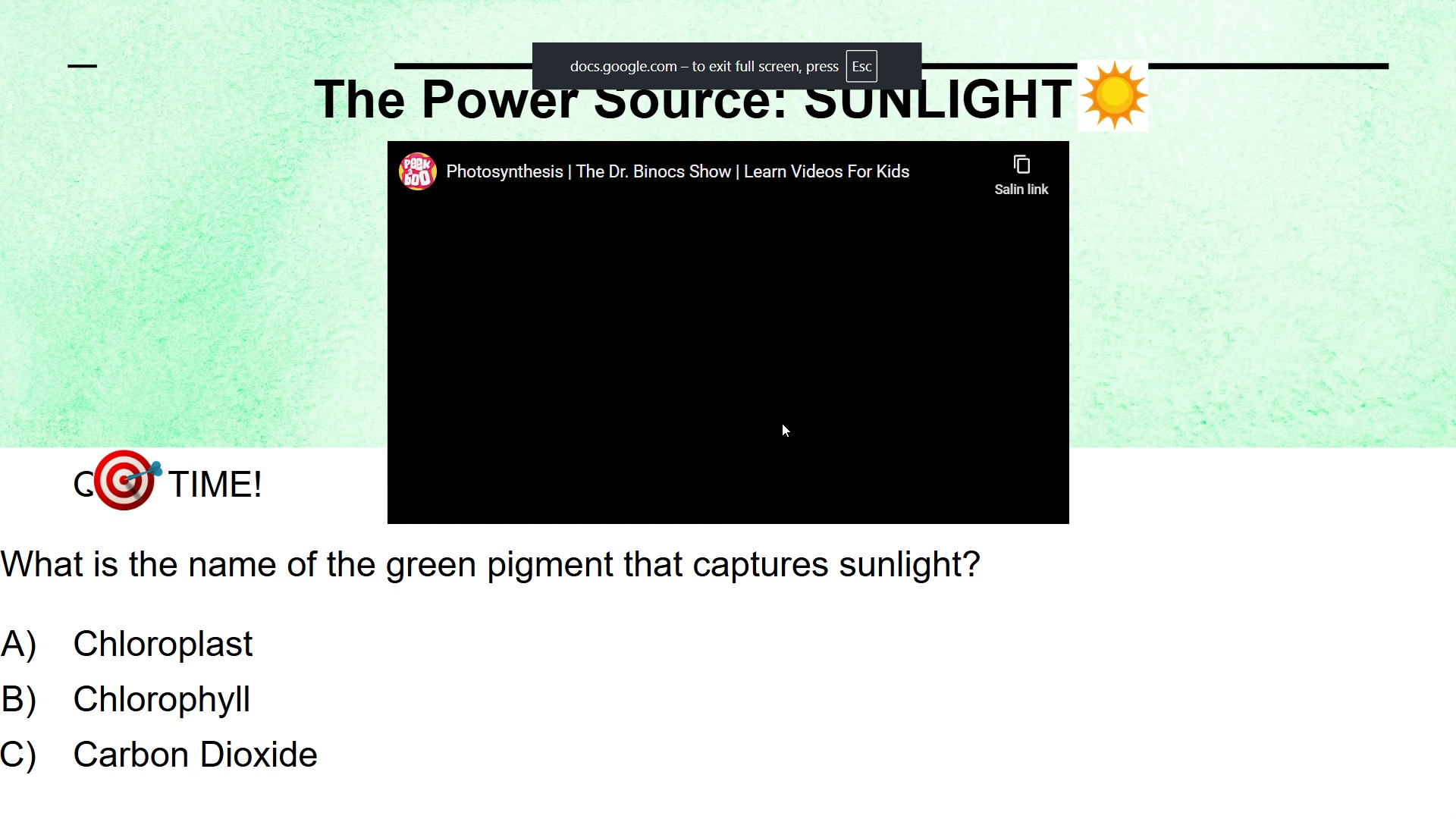 
key(Escape)
 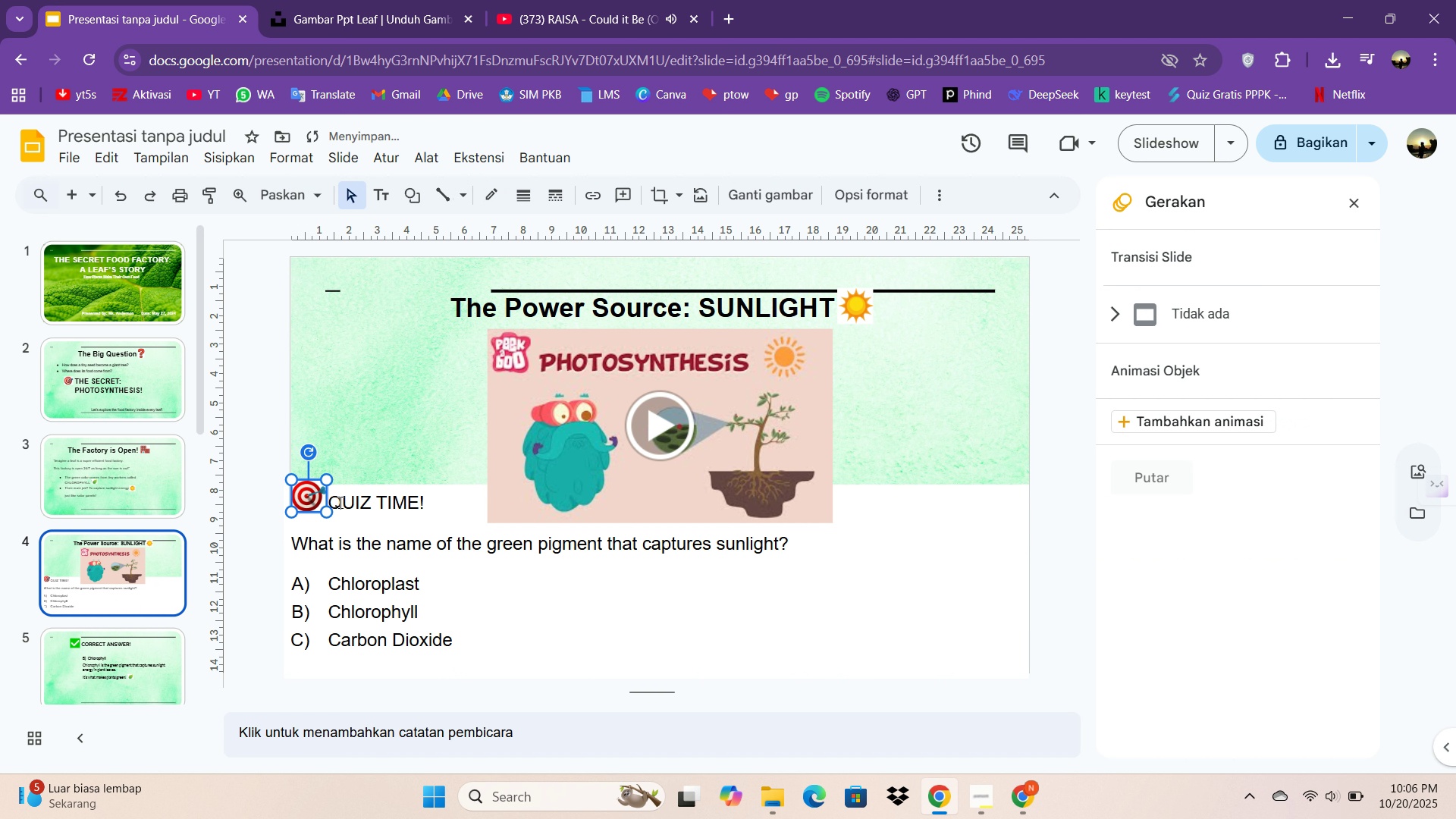 
left_click([369, 504])
 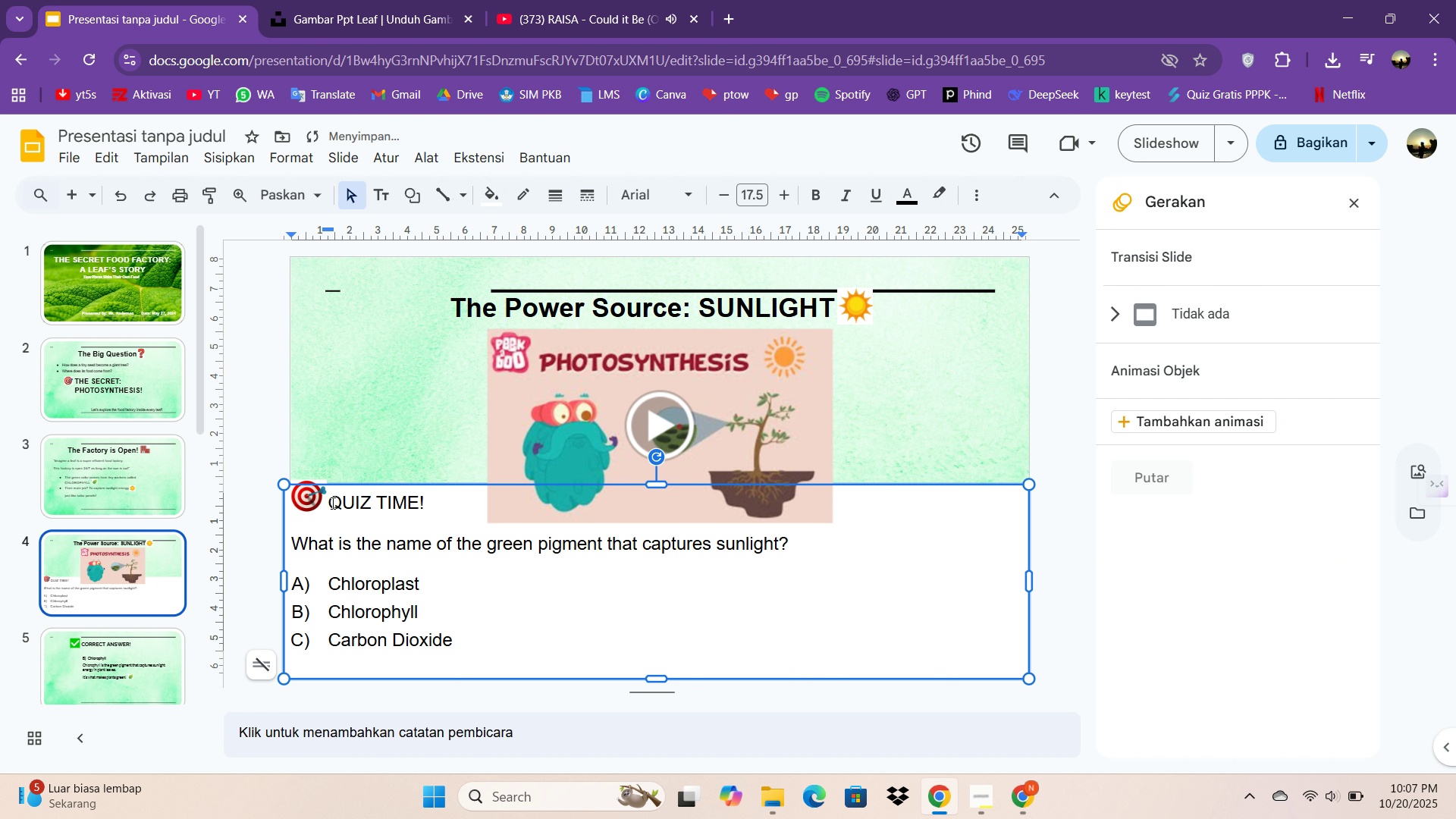 
left_click([331, 503])
 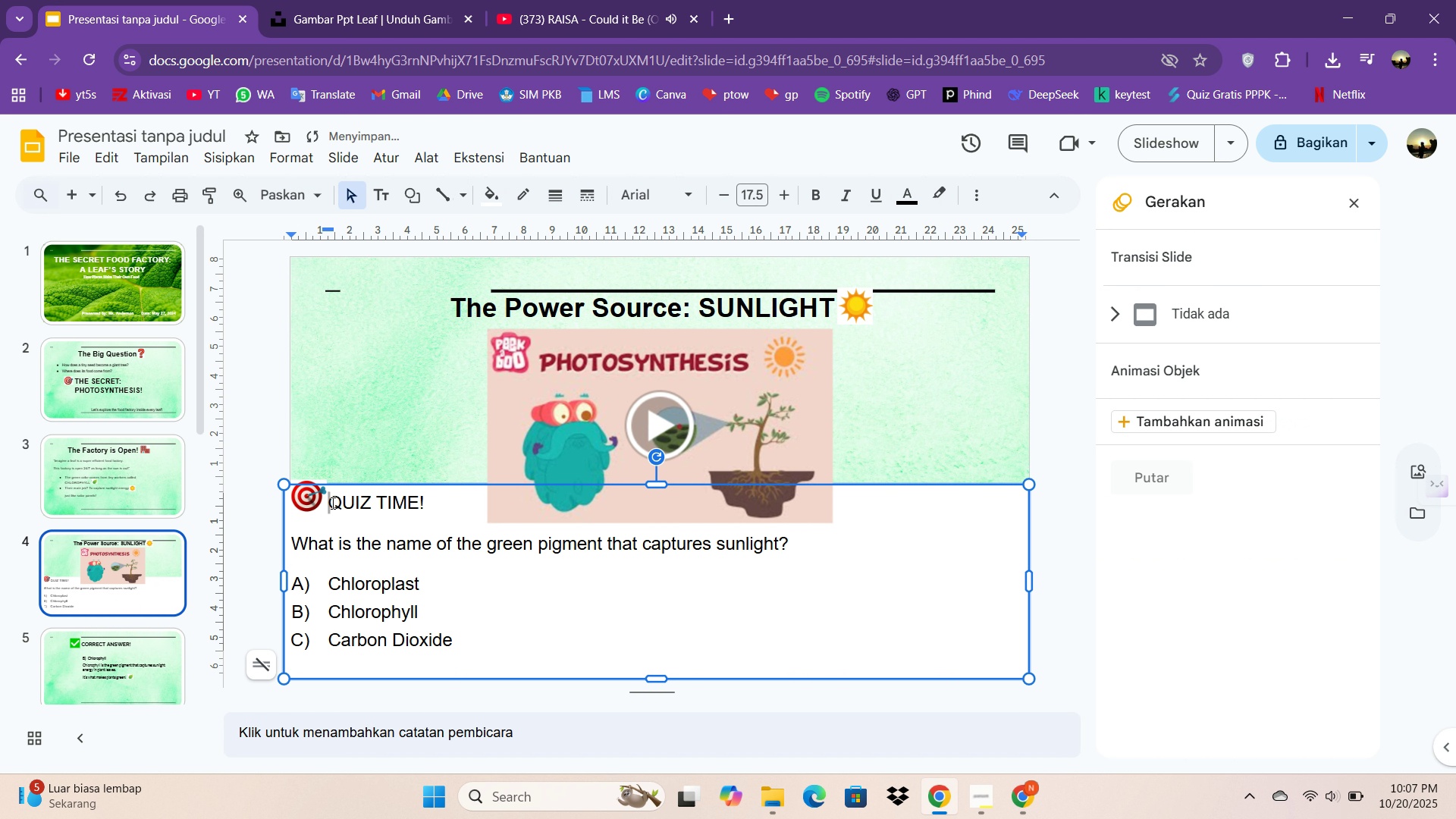 
key(Tab)
 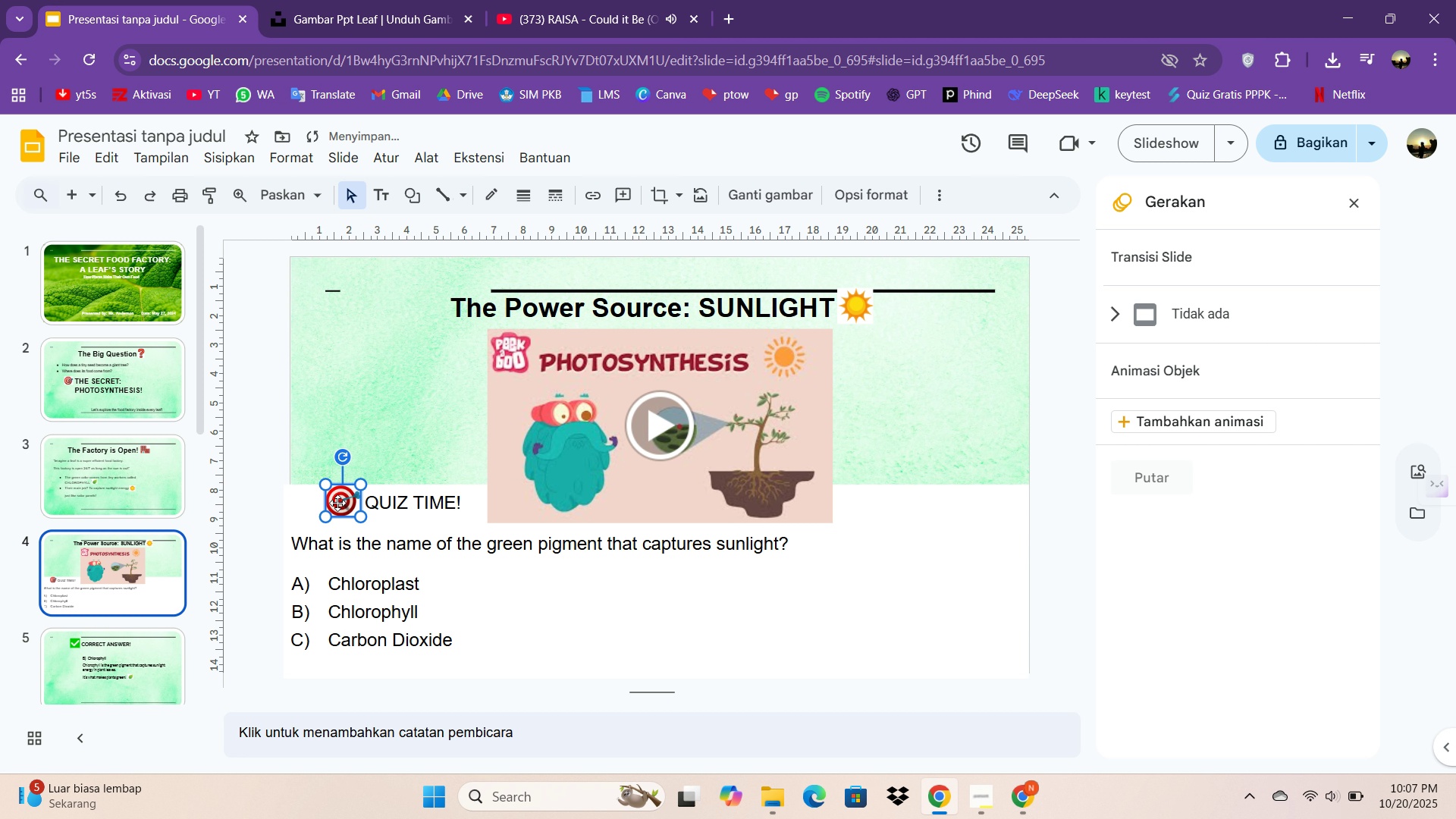 
left_click([520, 588])
 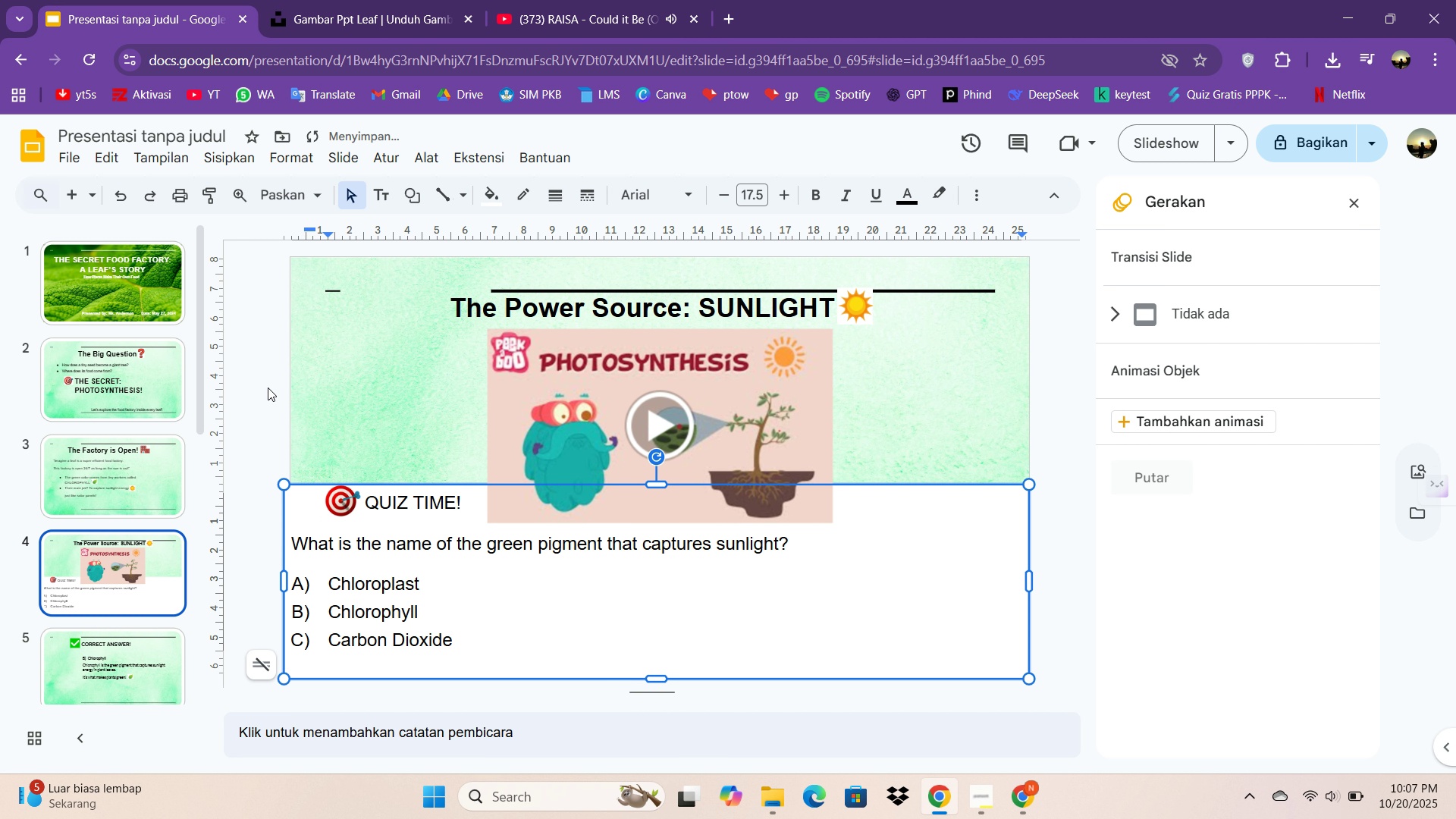 
left_click([260, 384])
 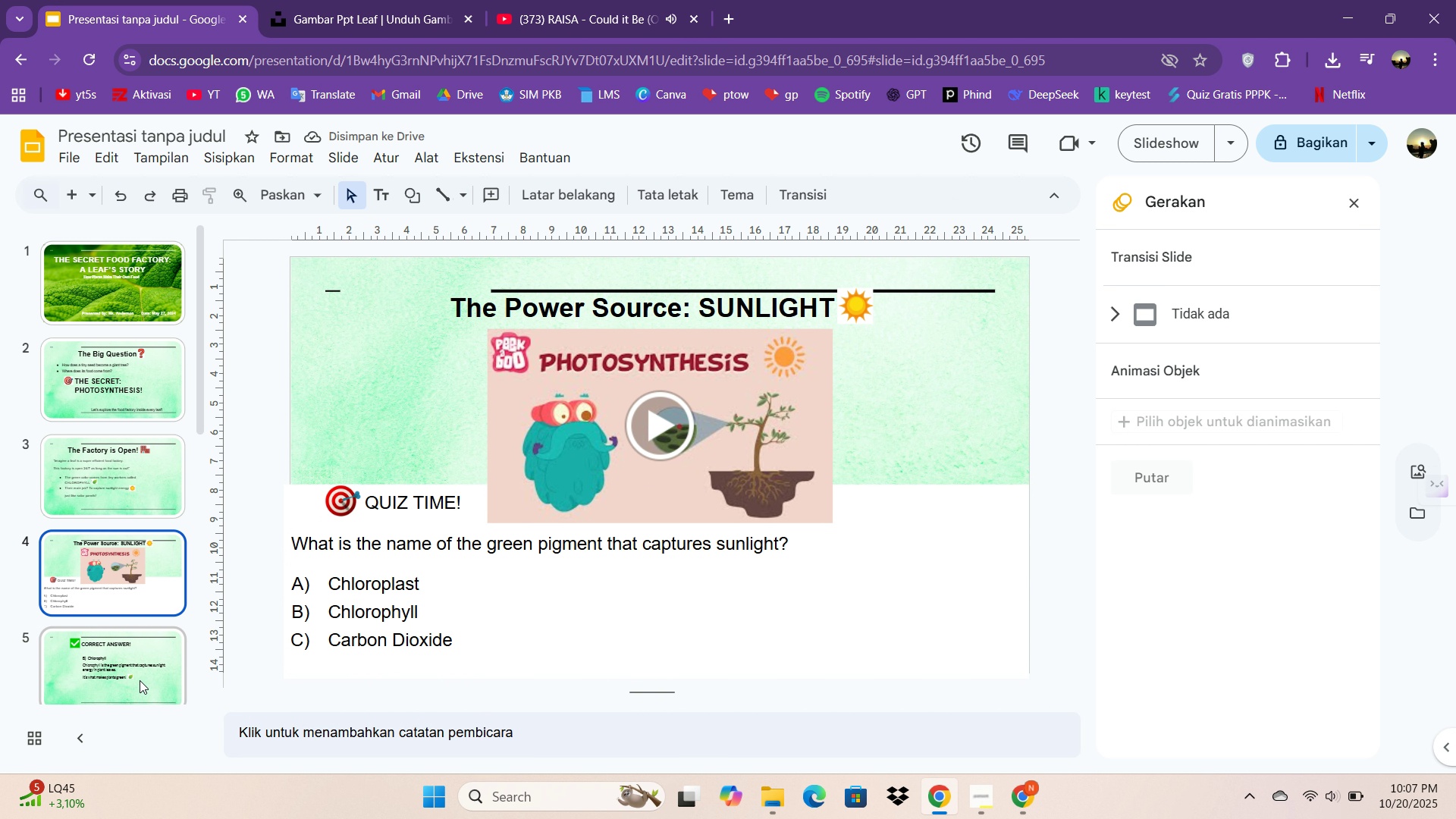 
left_click([140, 680])
 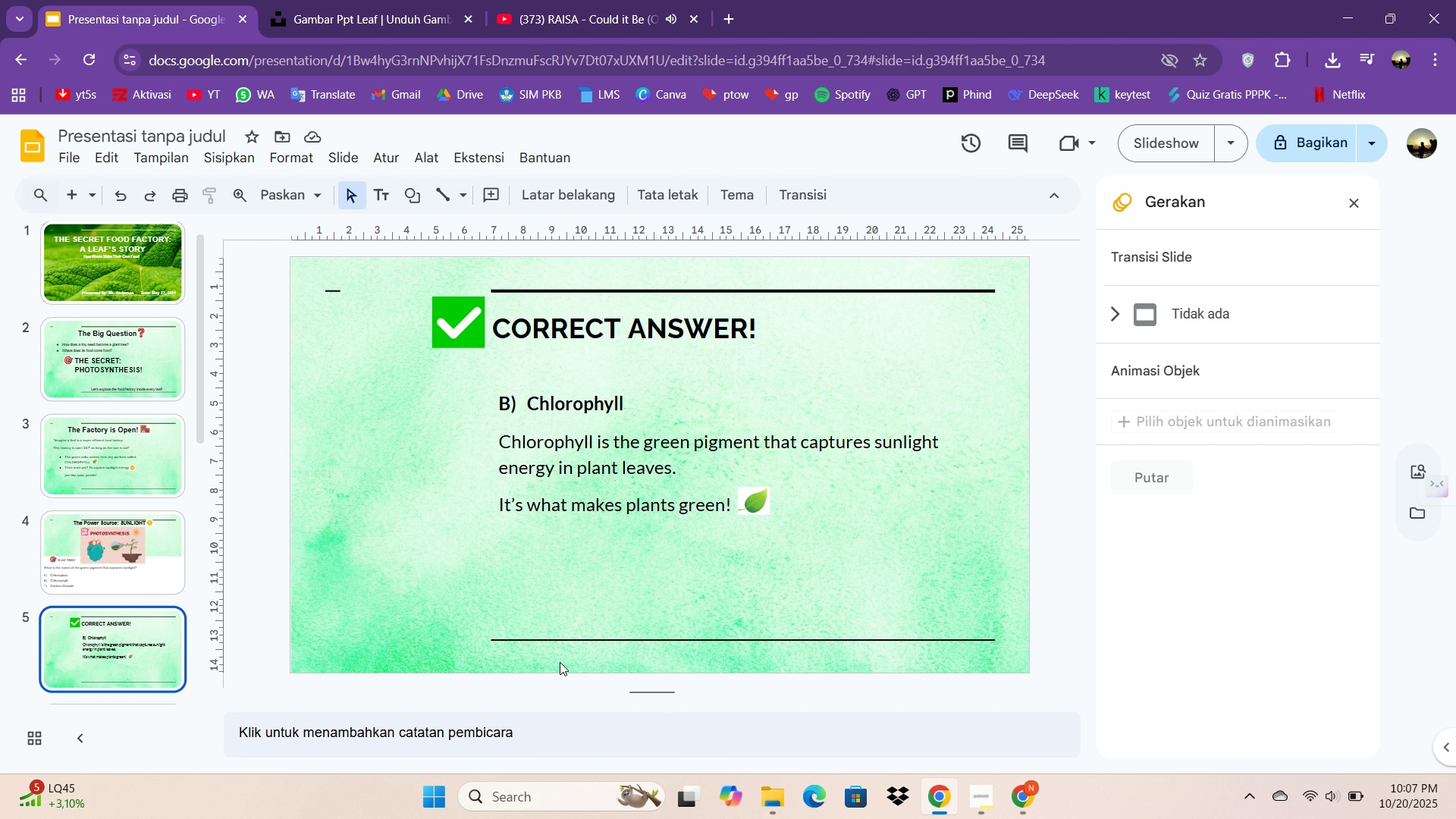 
scroll: coordinate [179, 652], scroll_direction: down, amount: 5.0
 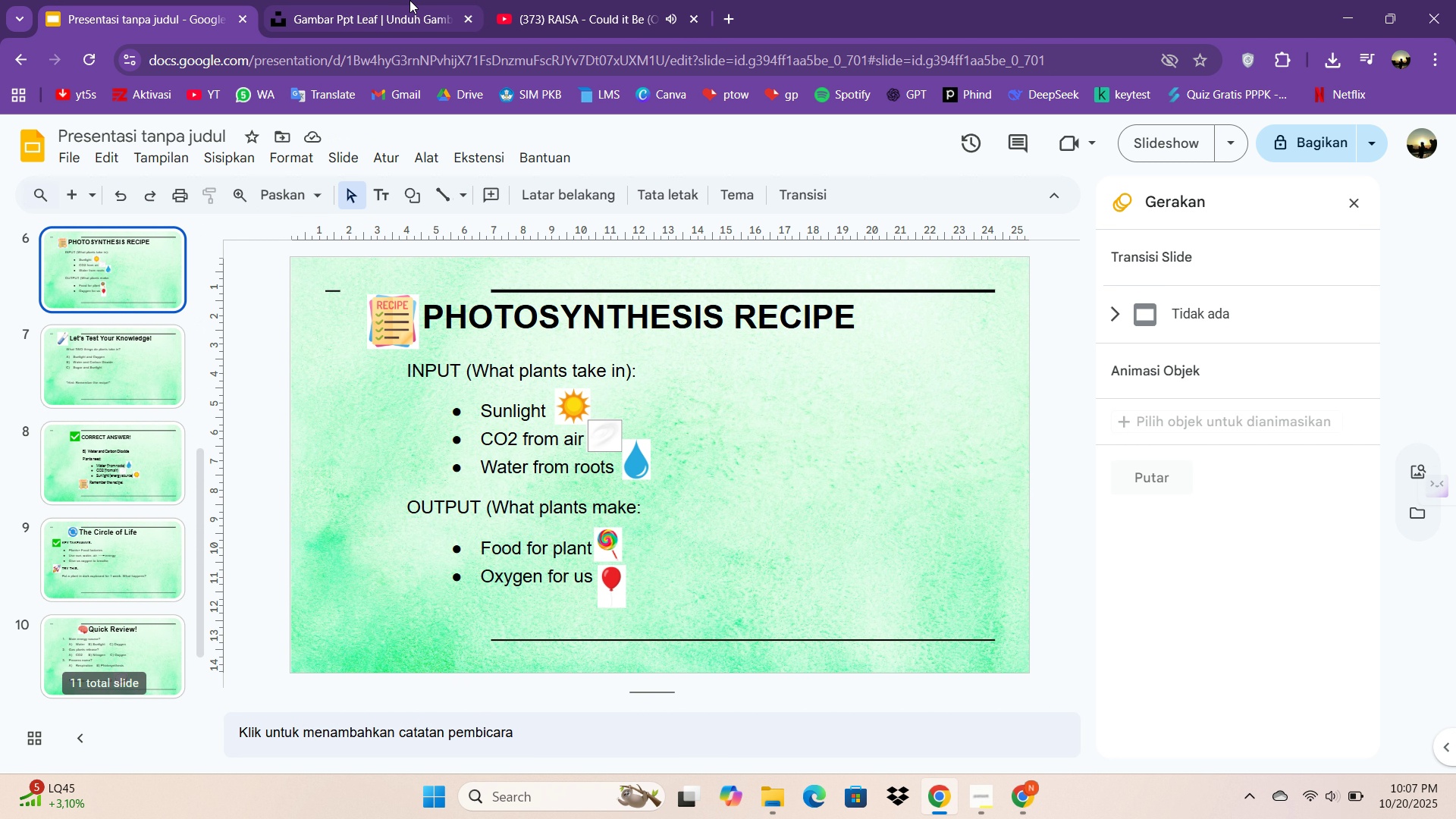 
left_click([410, 0])
 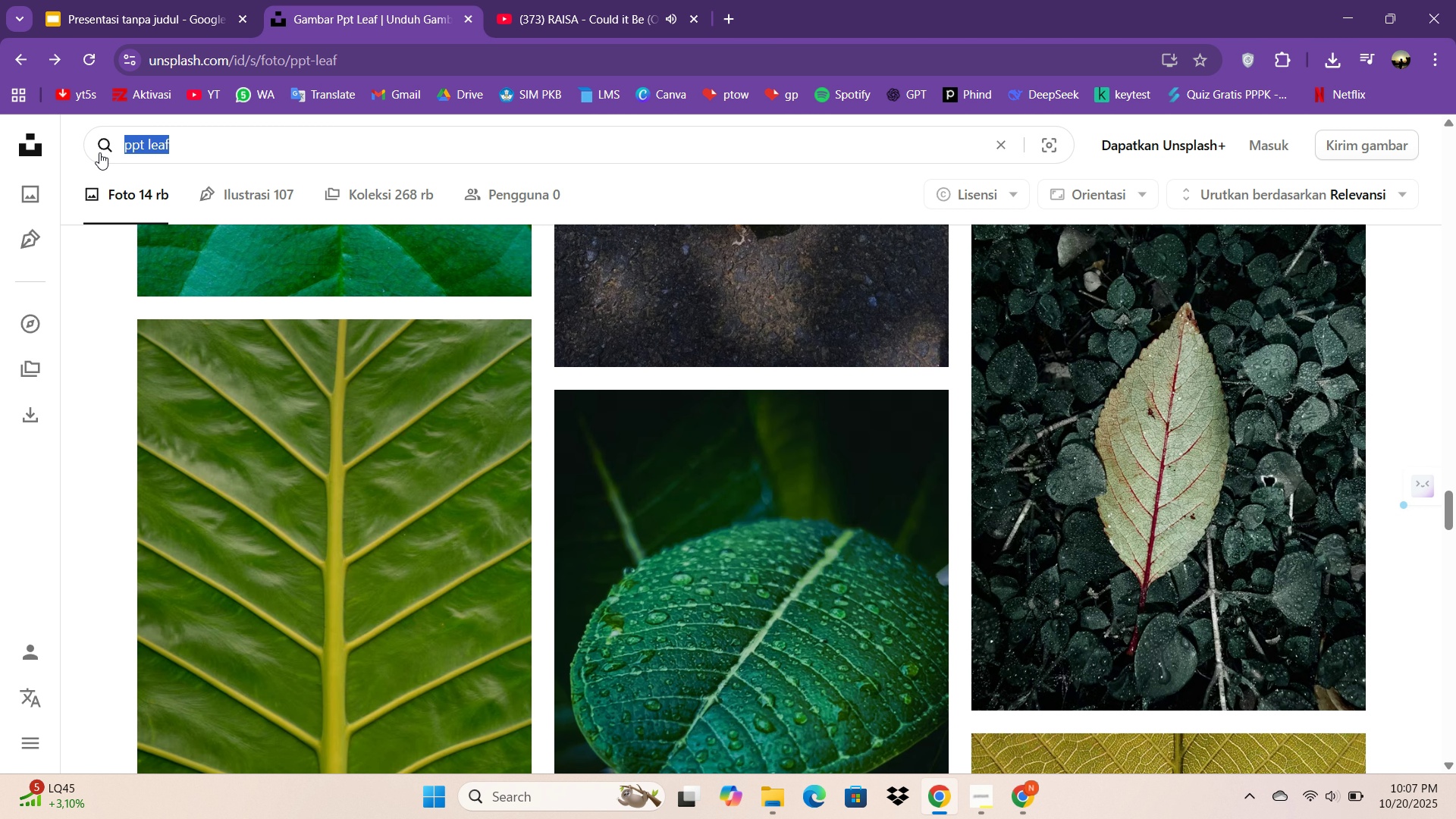 
type(background grren)
key(Backspace)
key(Backspace)
type(e)
key(Backspace)
key(Backspace)
type(een soft)
 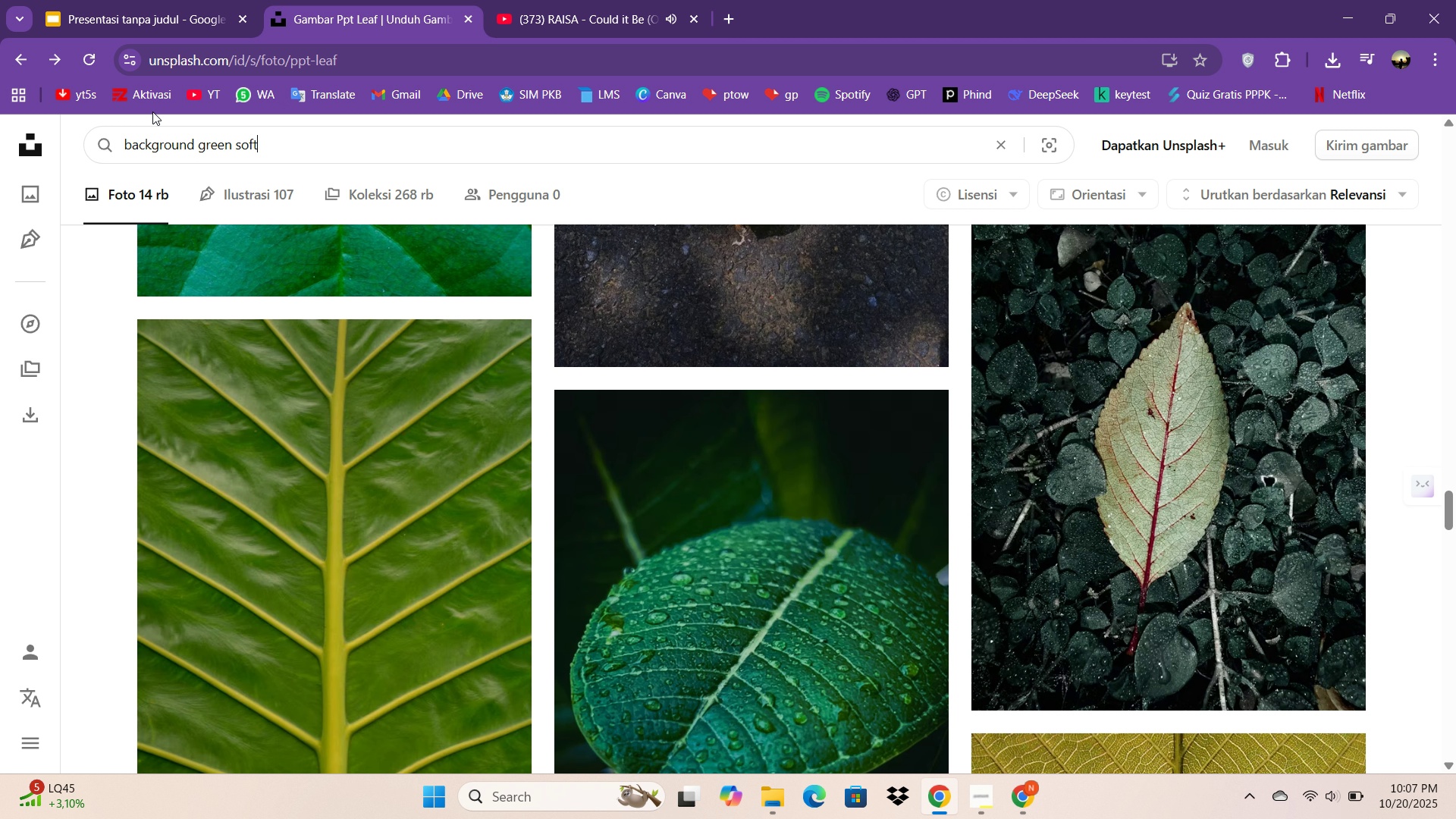 
key(Enter)
 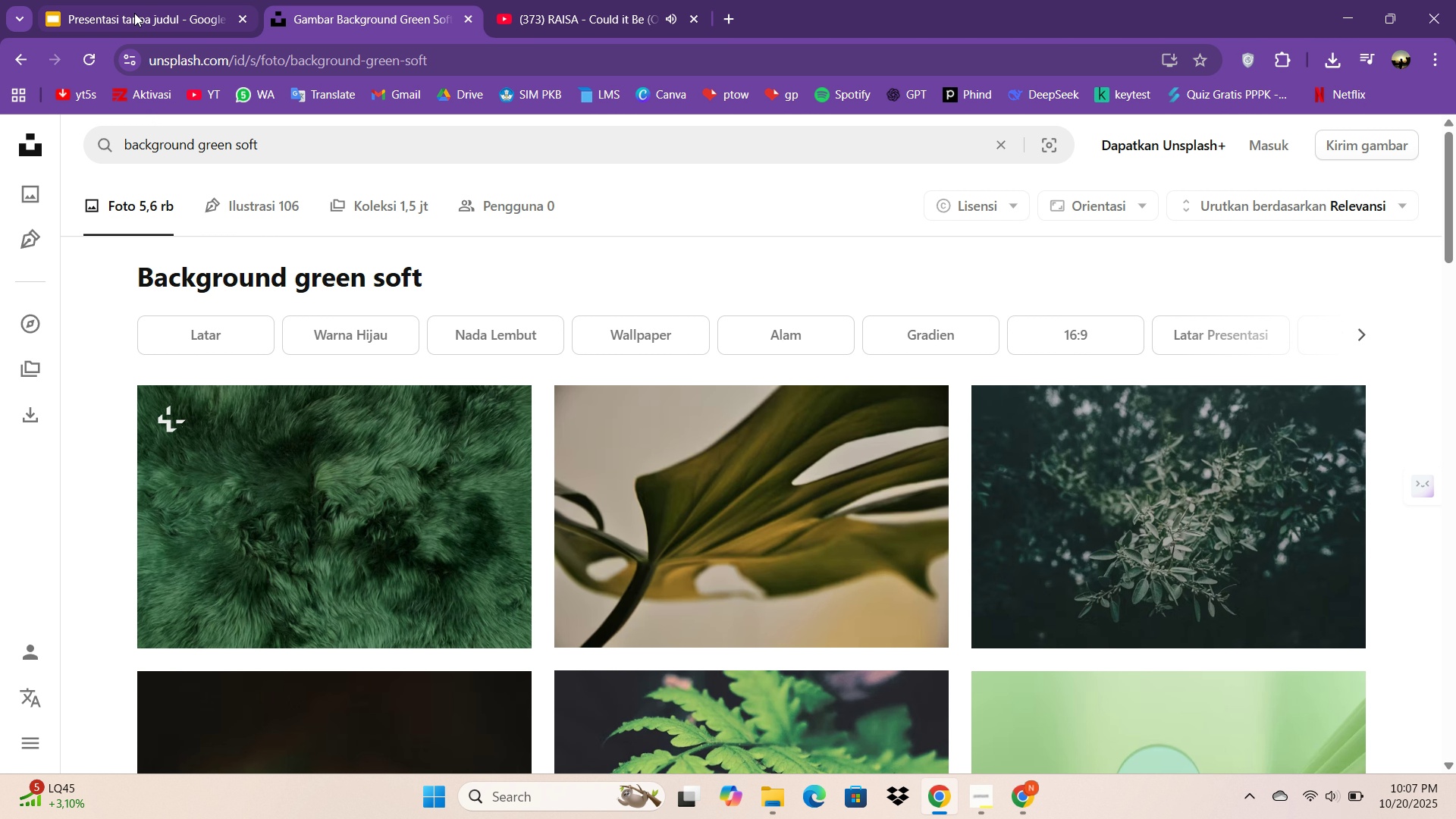 
scroll: coordinate [654, 403], scroll_direction: down, amount: 13.0
 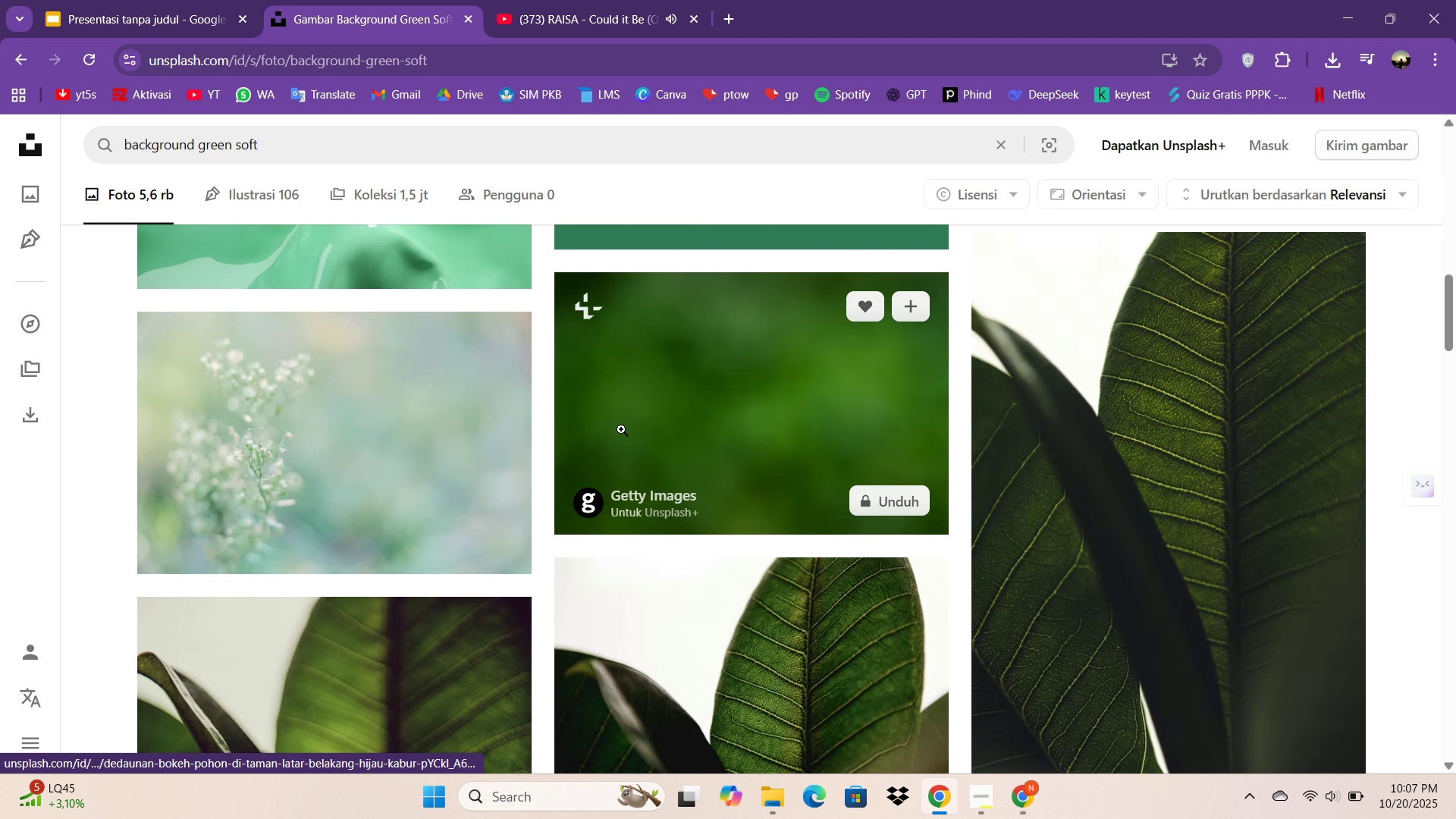 
scroll: coordinate [691, 485], scroll_direction: down, amount: 21.0
 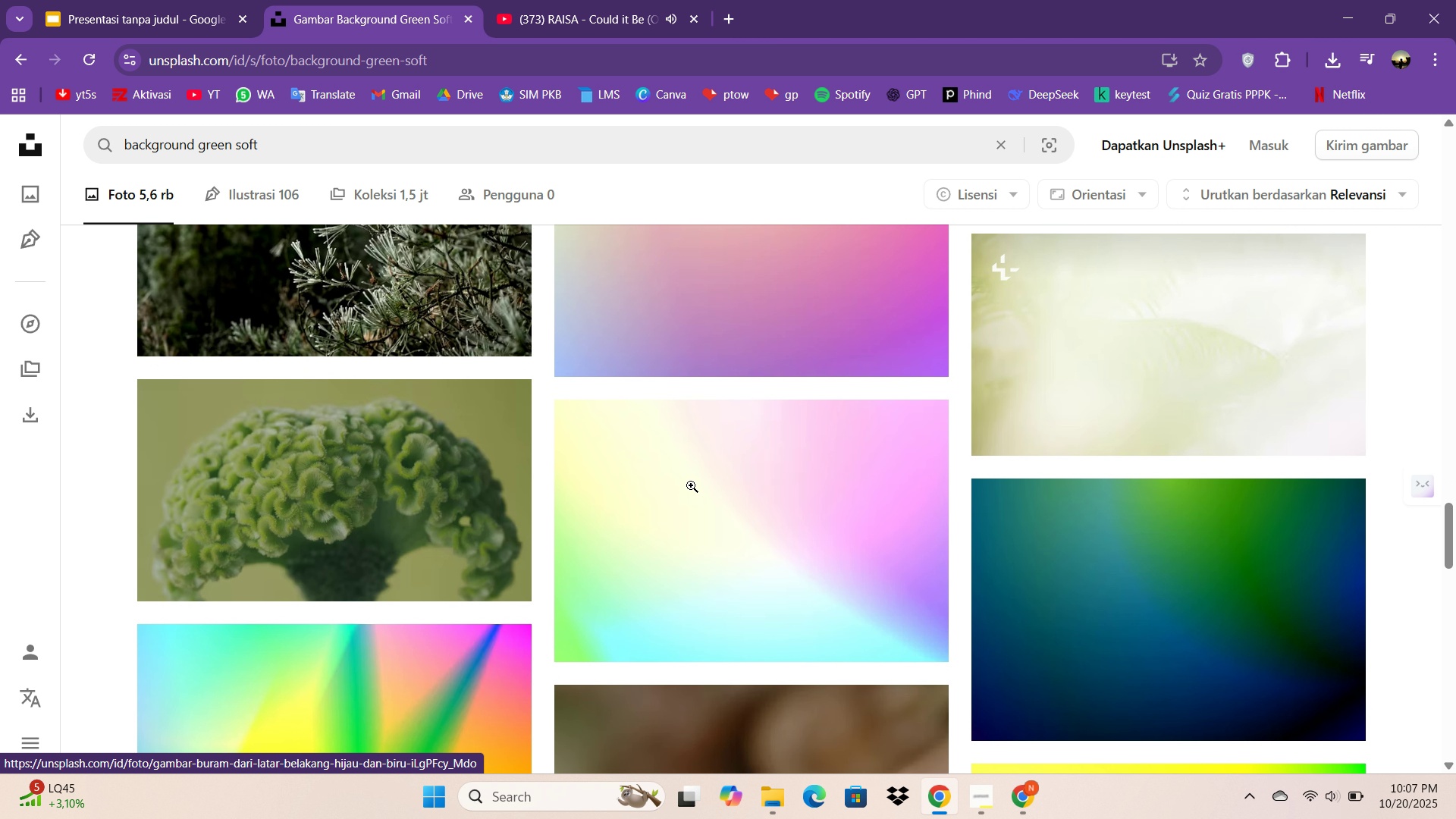 
scroll: coordinate [689, 473], scroll_direction: down, amount: 11.0
 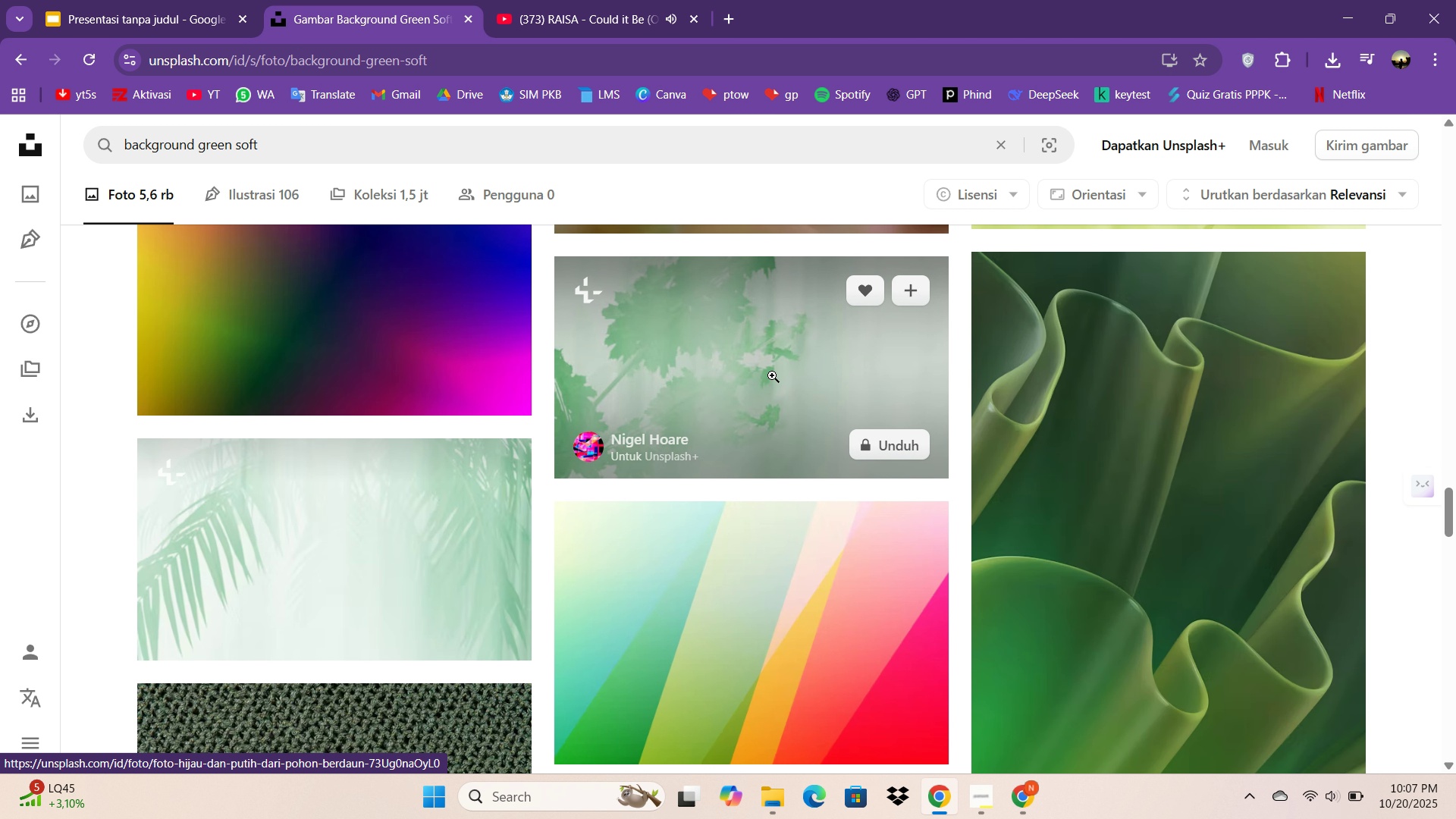 
left_click([772, 375])
 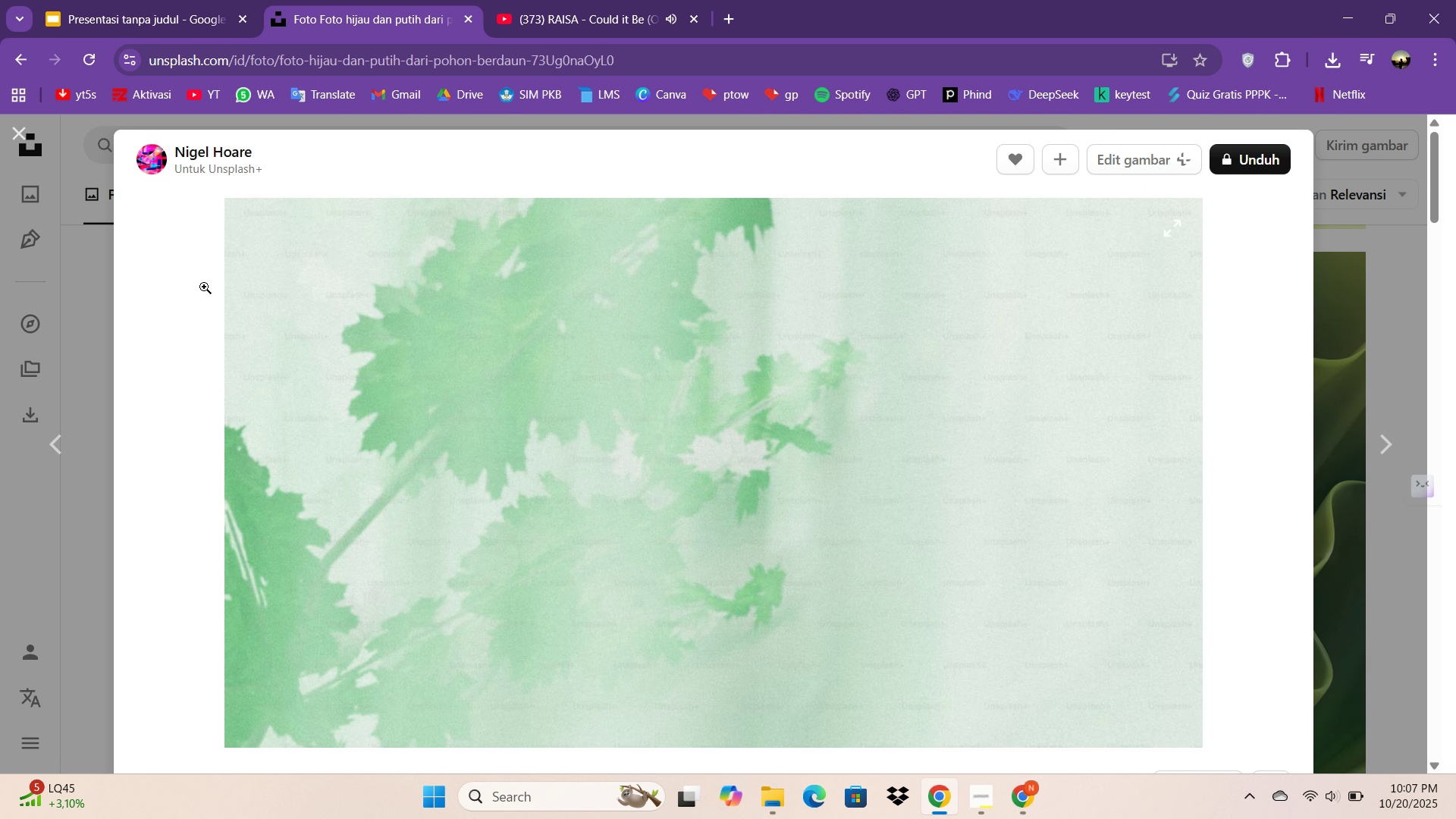 
key(Escape)
 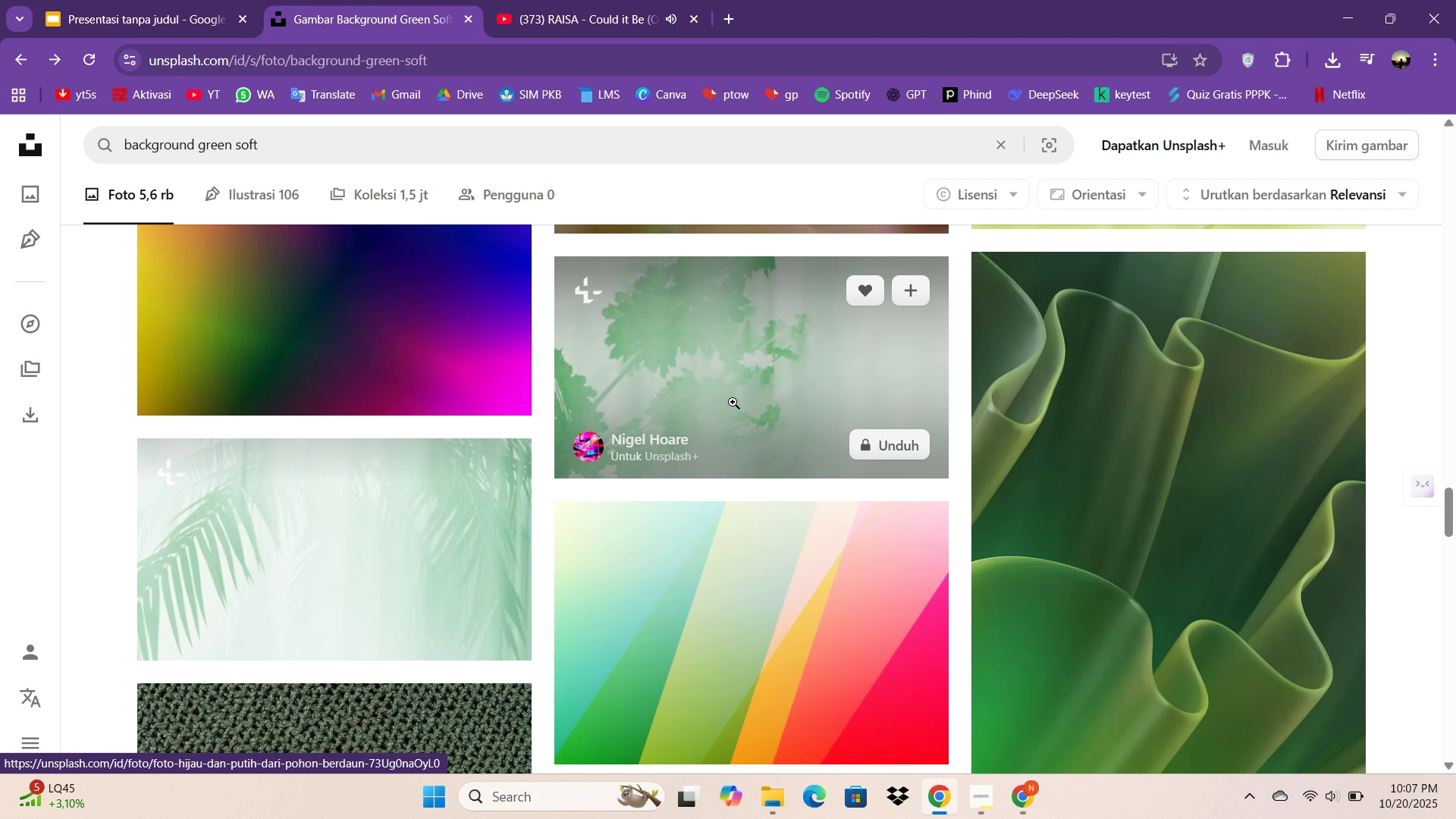 
scroll: coordinate [795, 445], scroll_direction: down, amount: 8.0
 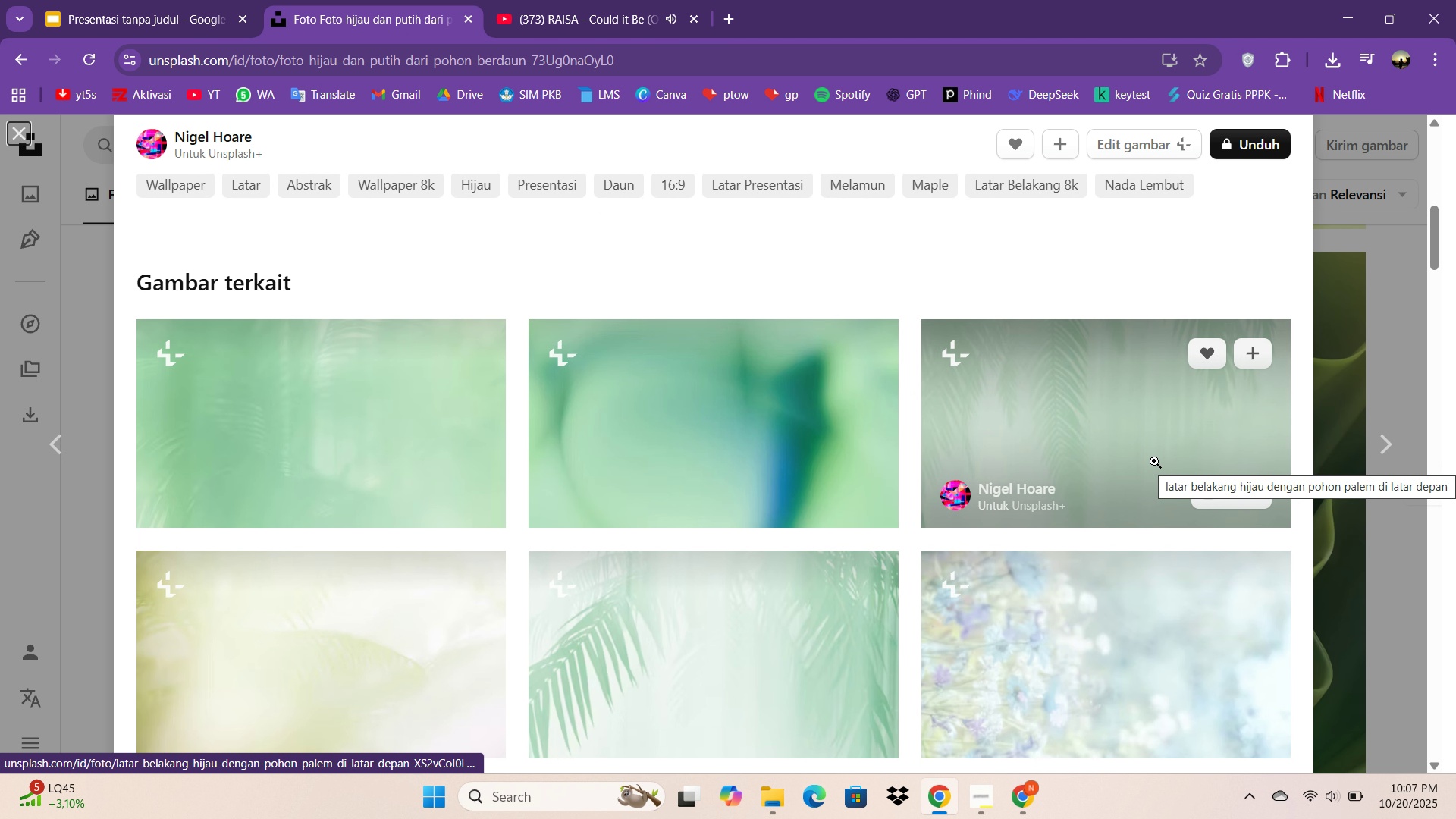 
key(Escape)
 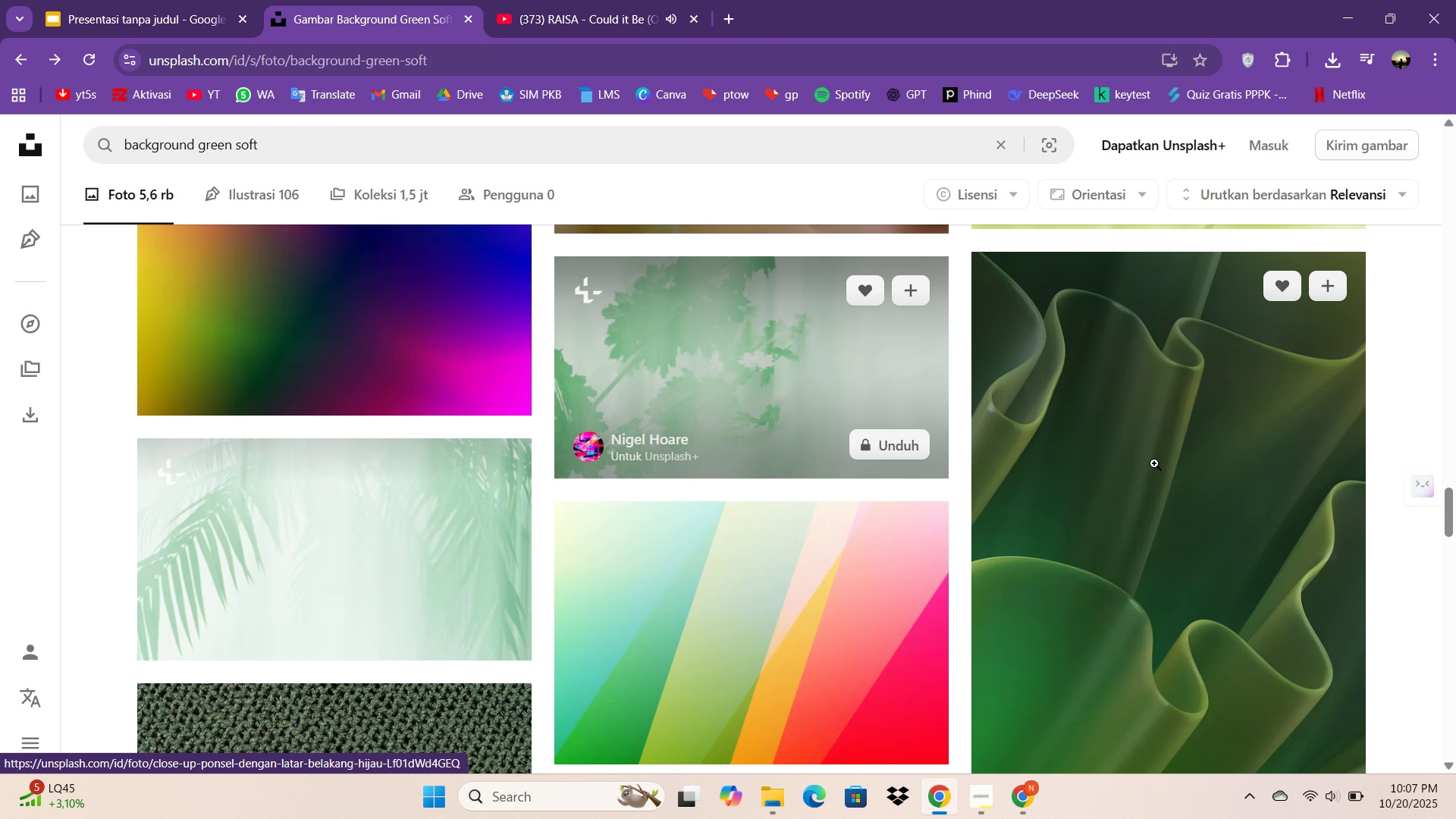 
scroll: coordinate [437, 634], scroll_direction: down, amount: 27.0
 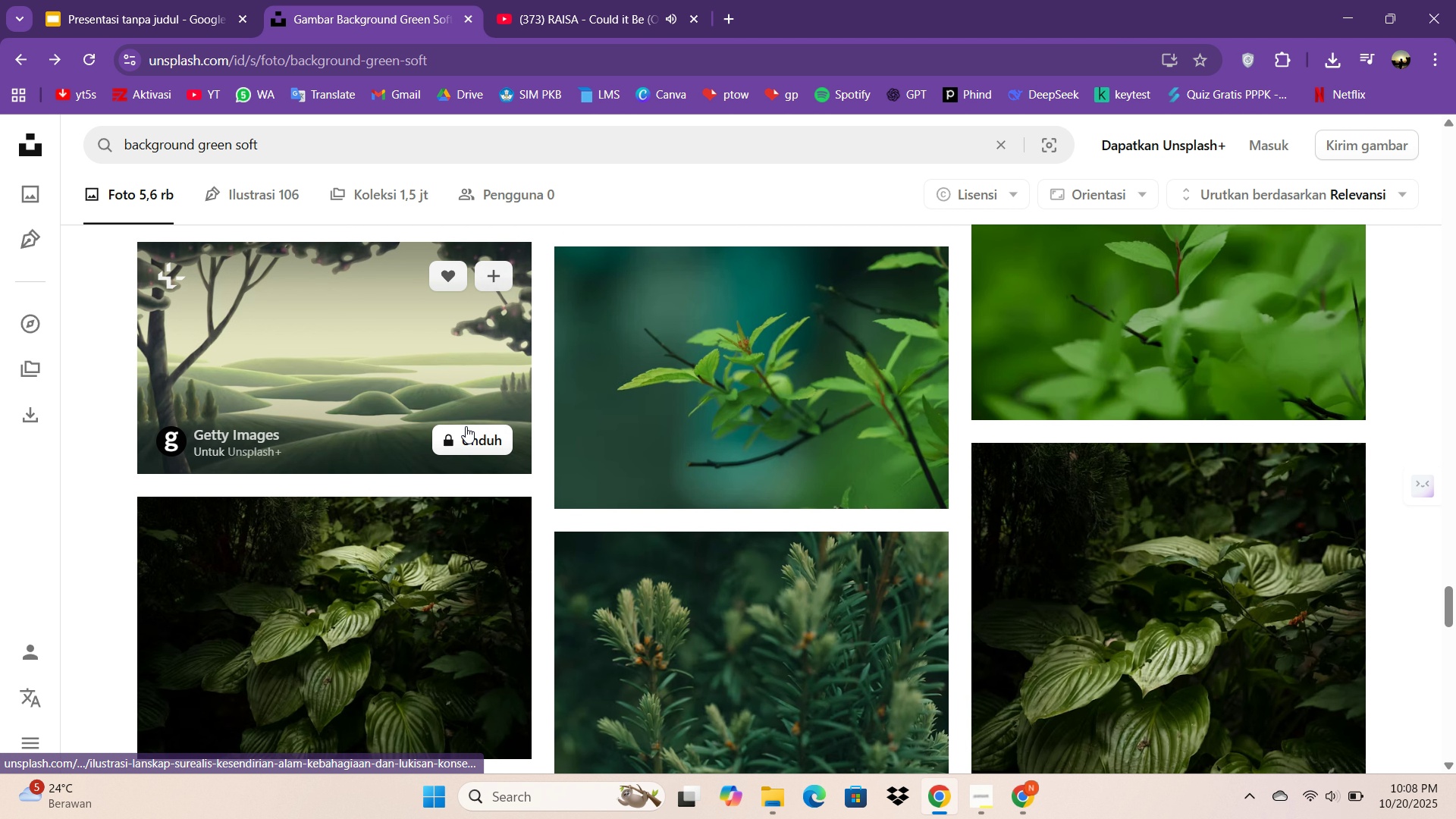 
scroll: coordinate [996, 538], scroll_direction: down, amount: 60.0
 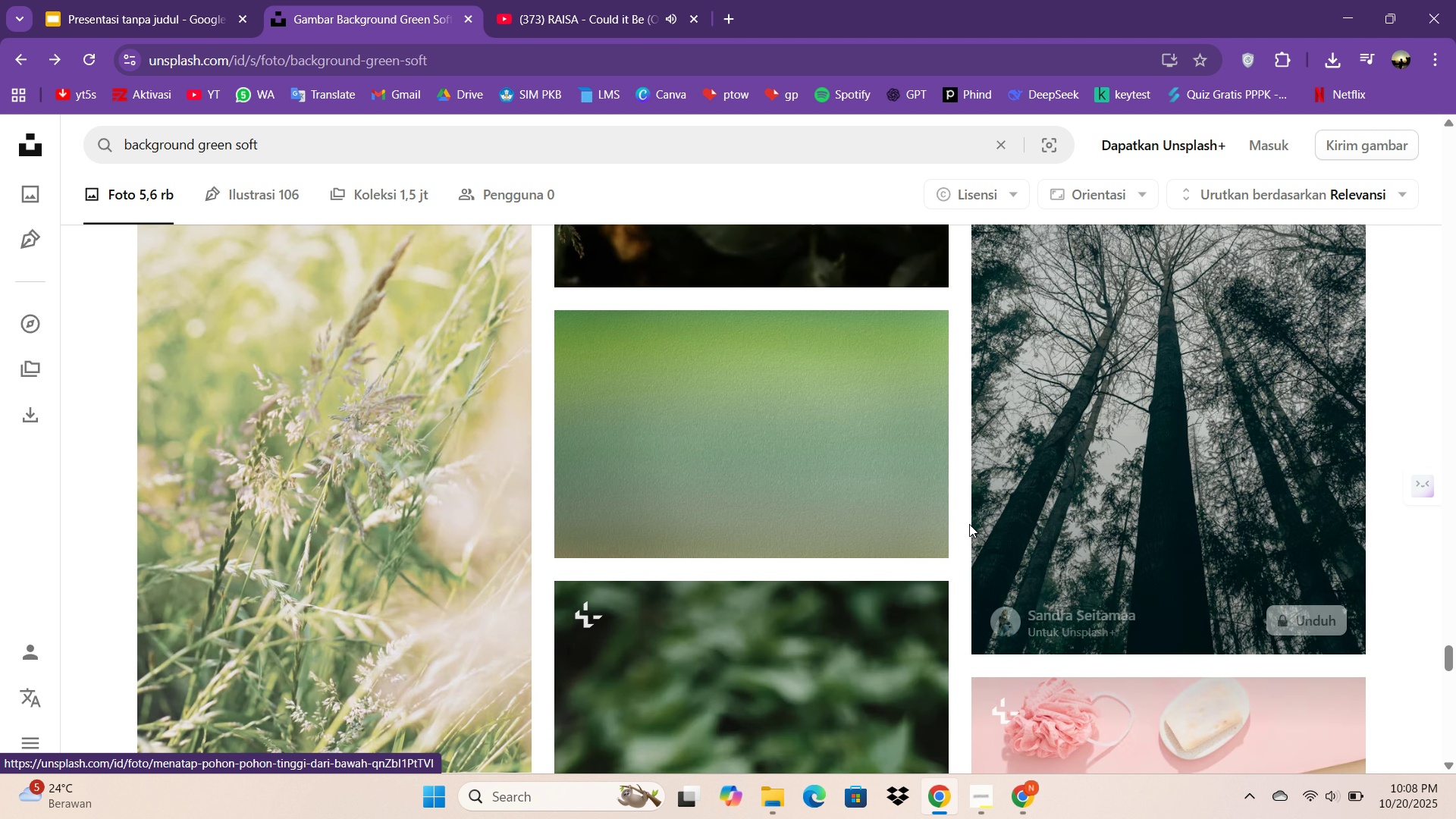 
scroll: coordinate [969, 524], scroll_direction: down, amount: 3.0
 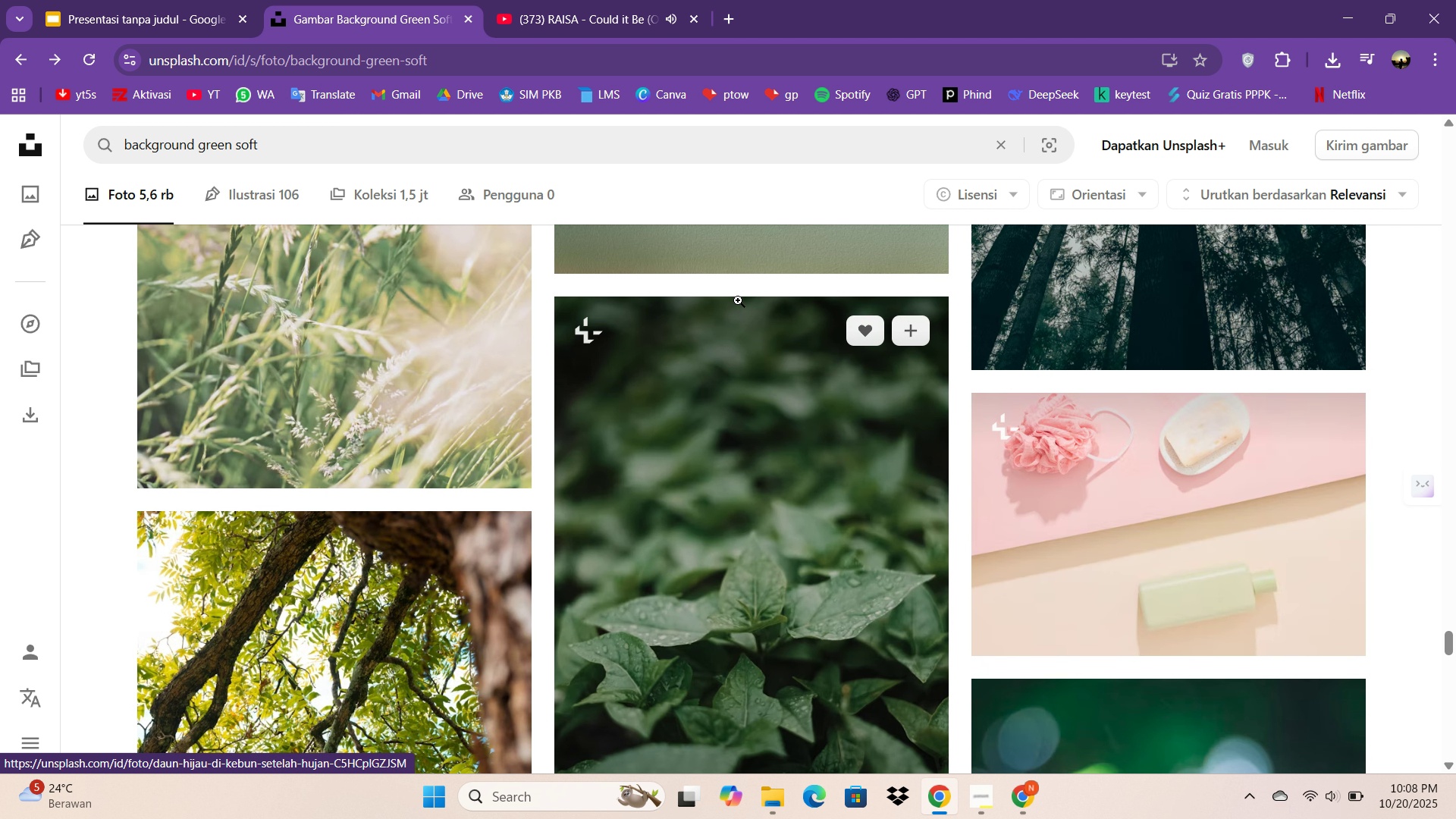 
scroll: coordinate [805, 344], scroll_direction: up, amount: 3.0
 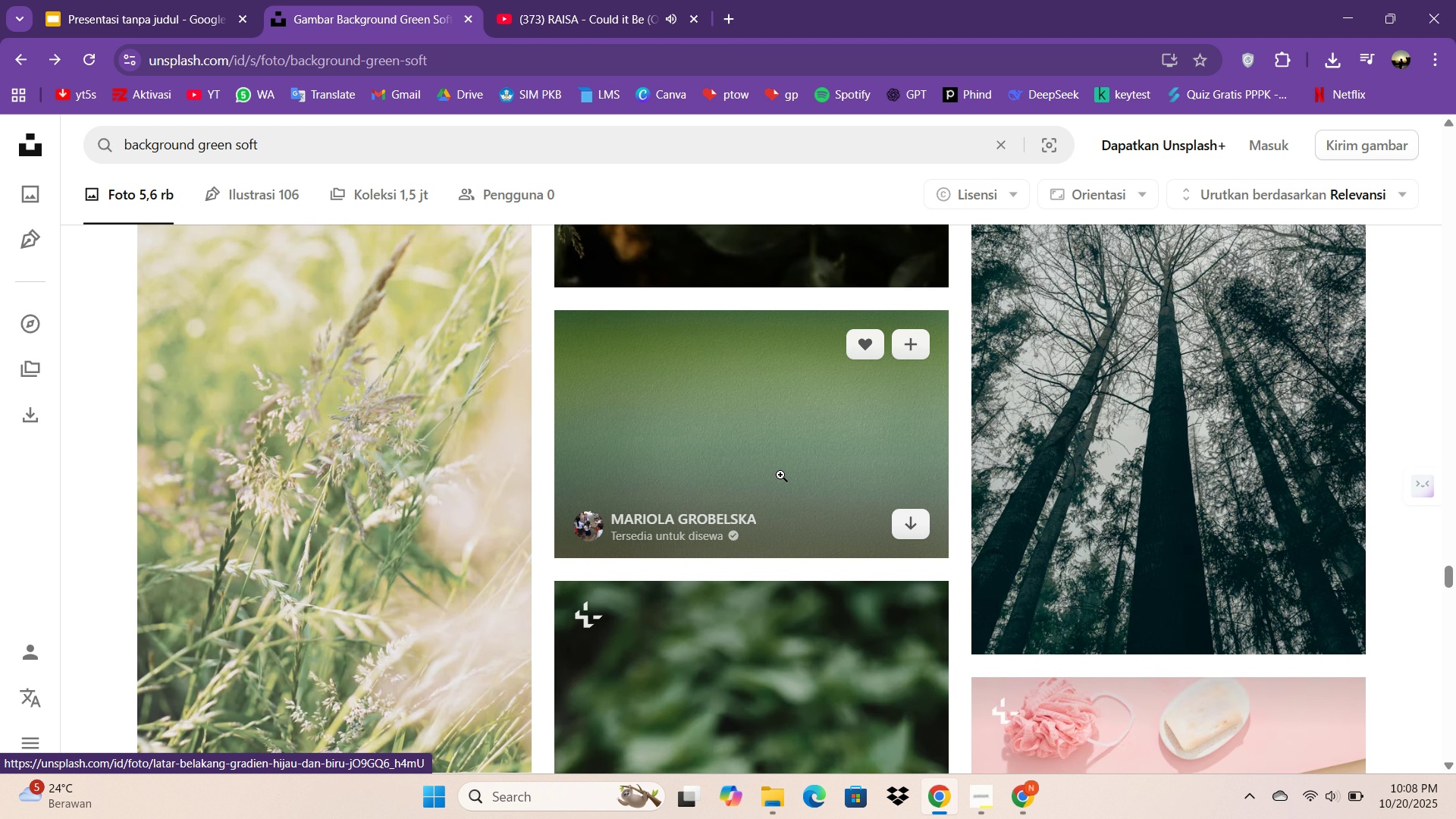 
left_click([780, 475])
 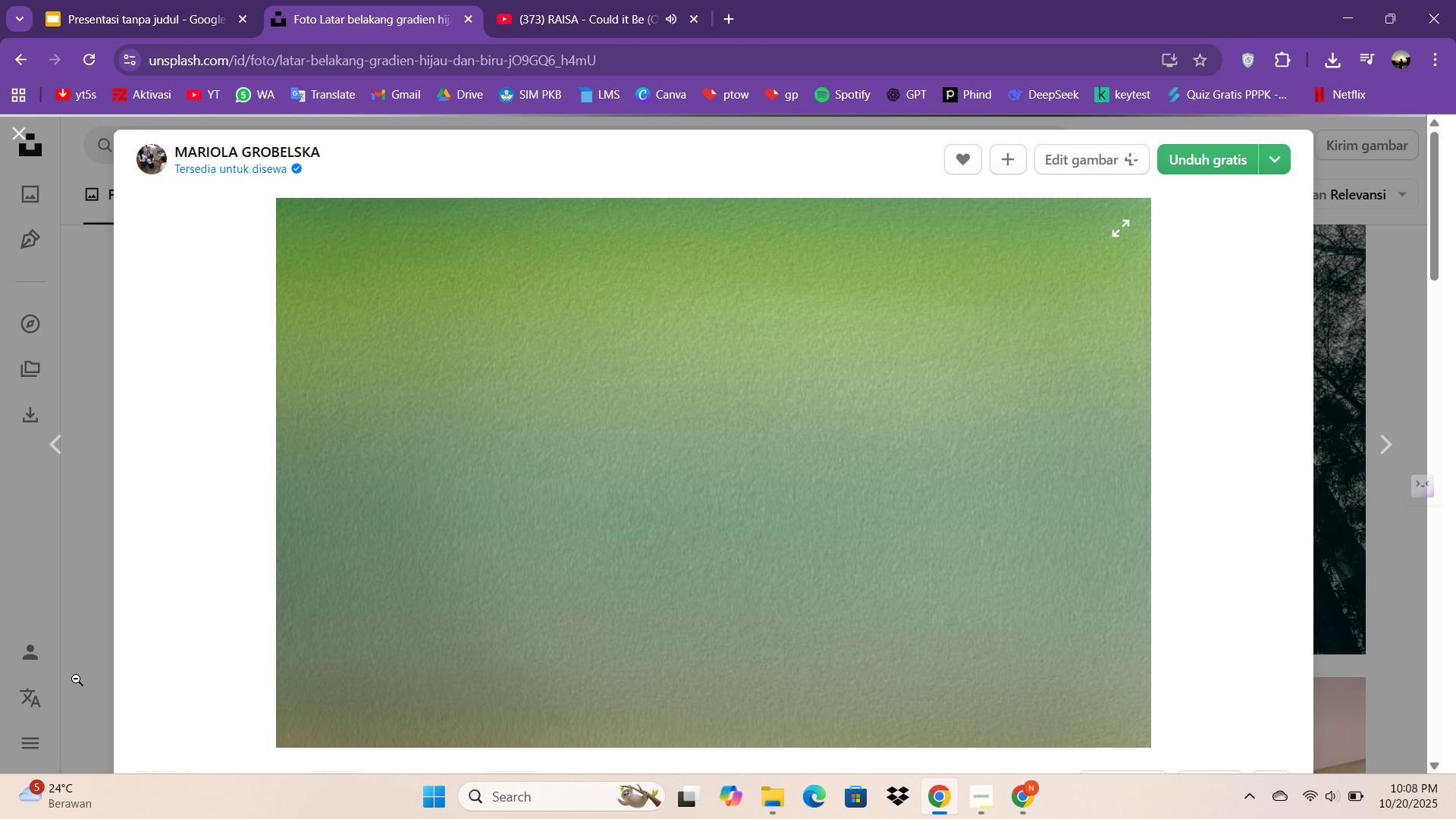 
scroll: coordinate [667, 419], scroll_direction: down, amount: 20.0
 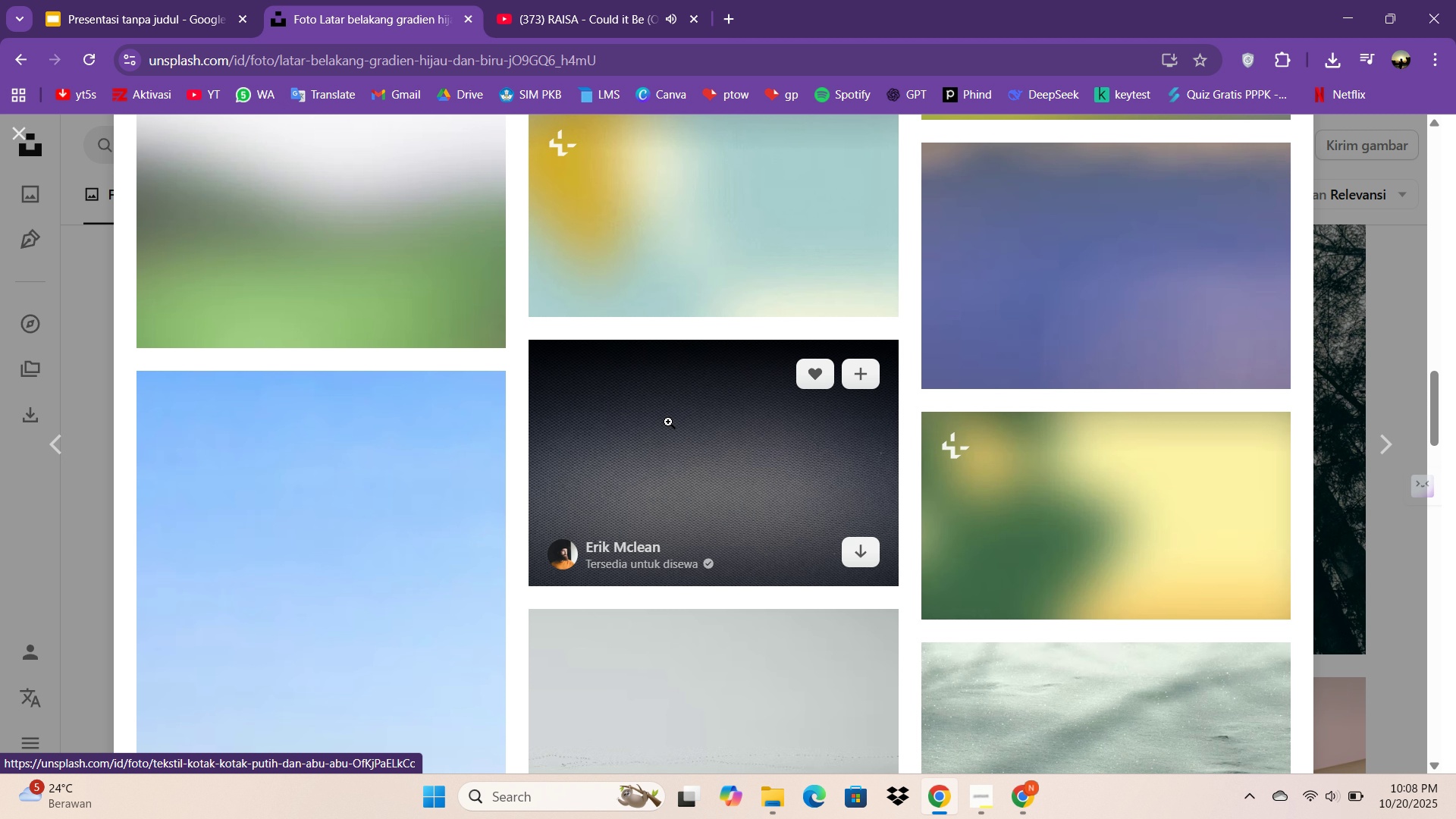 
scroll: coordinate [677, 447], scroll_direction: down, amount: 6.0
 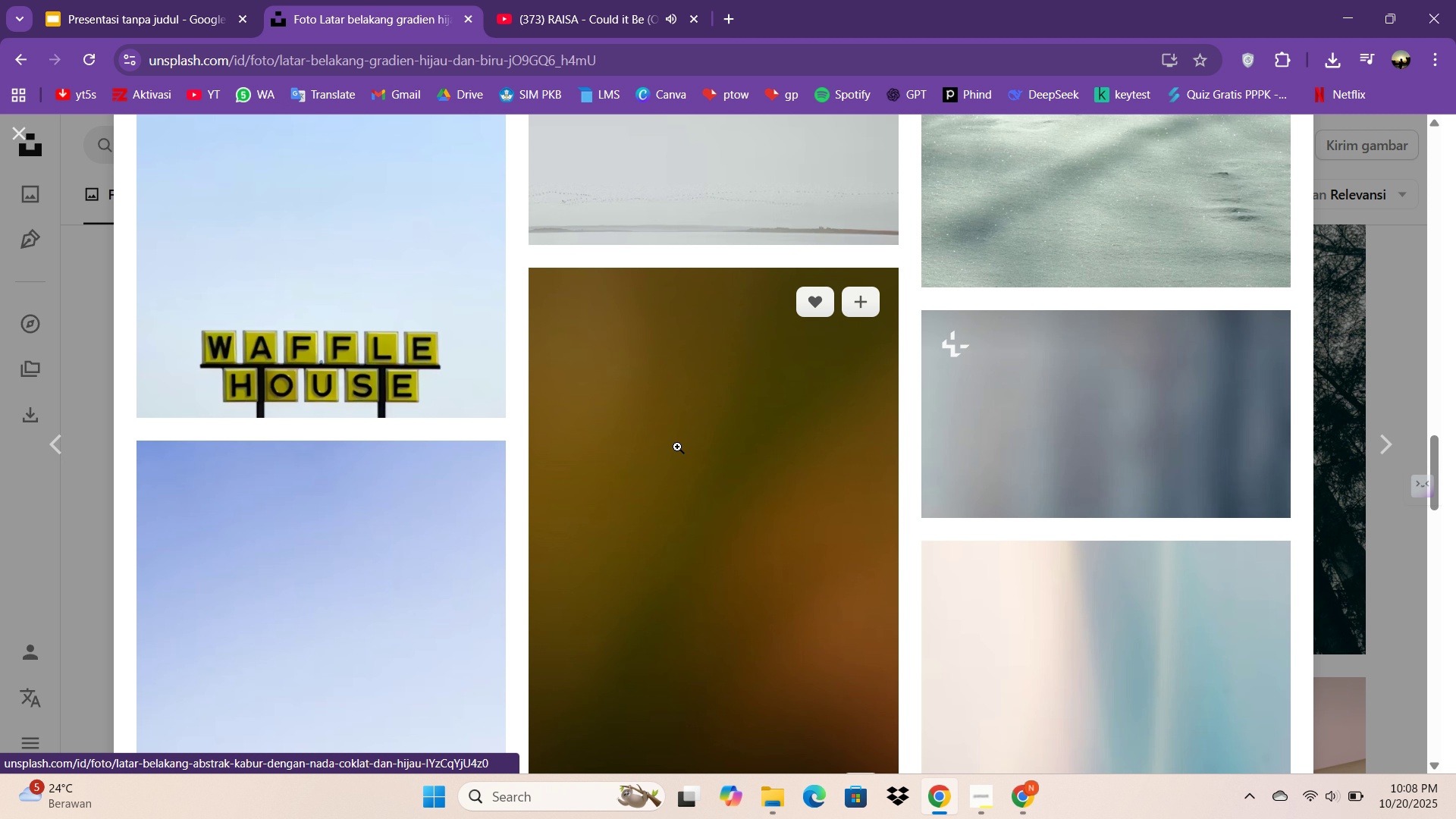 
scroll: coordinate [677, 447], scroll_direction: up, amount: 2.0
 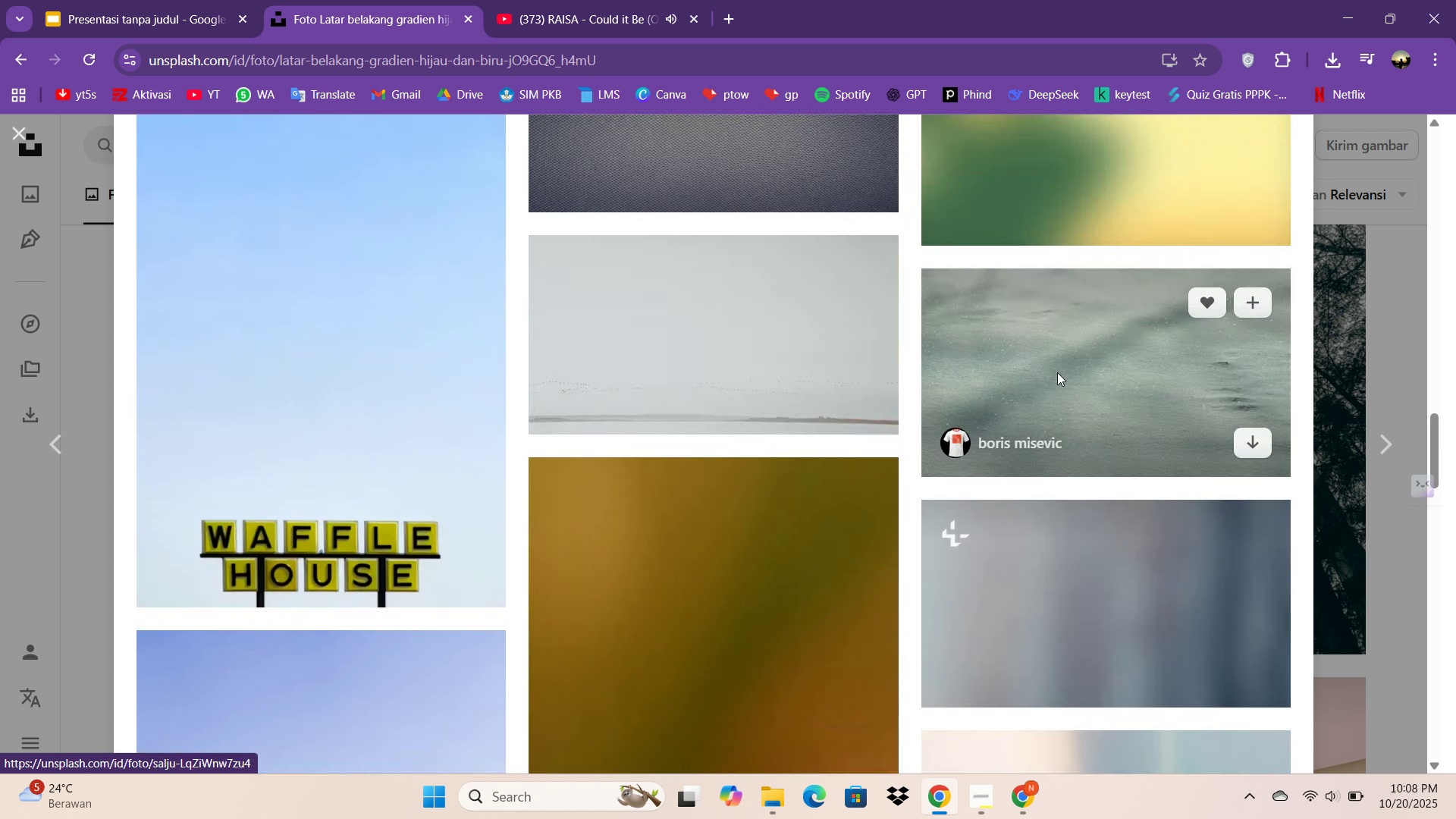 
double_click([1057, 372])
 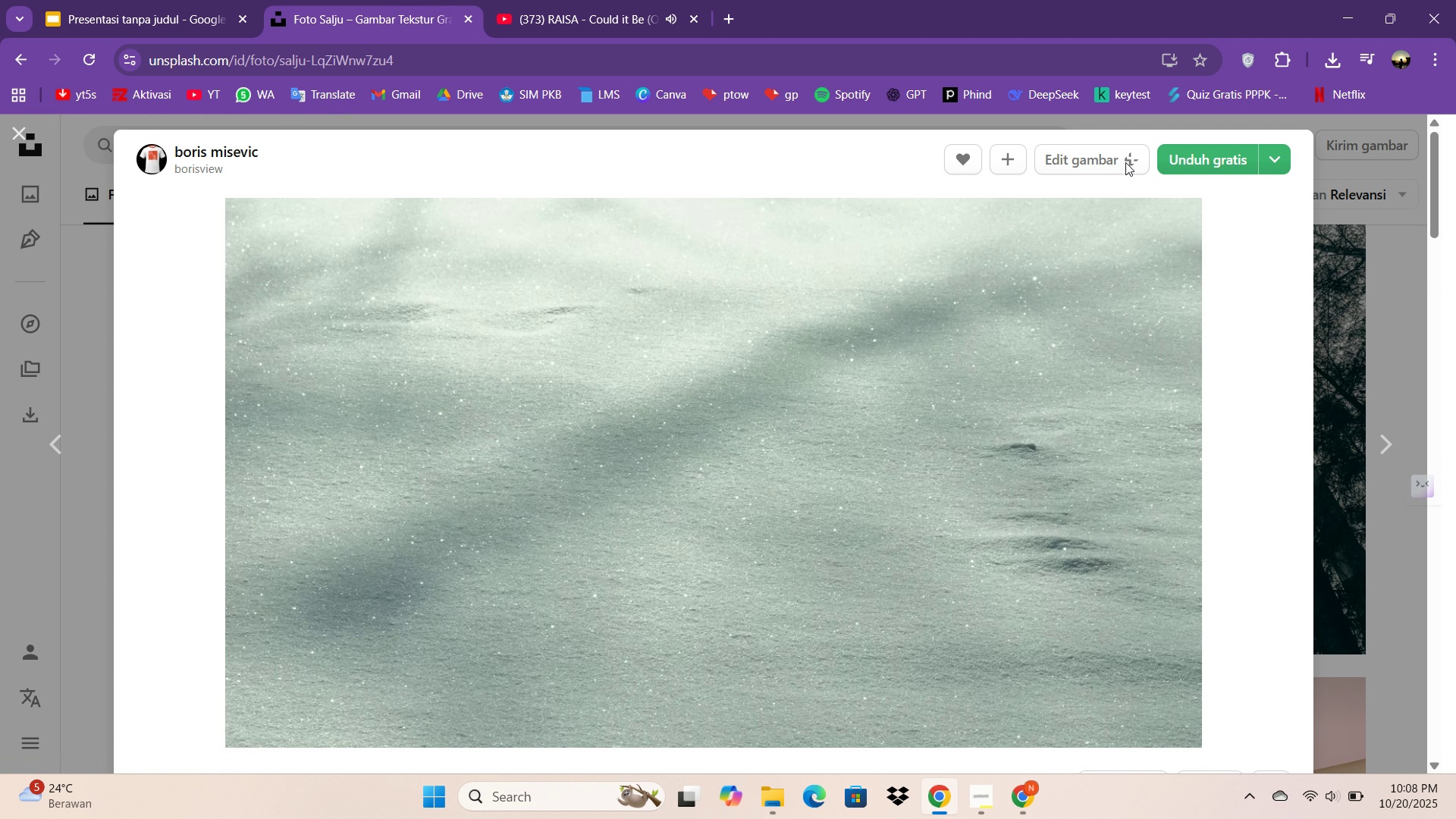 
left_click([1216, 154])
 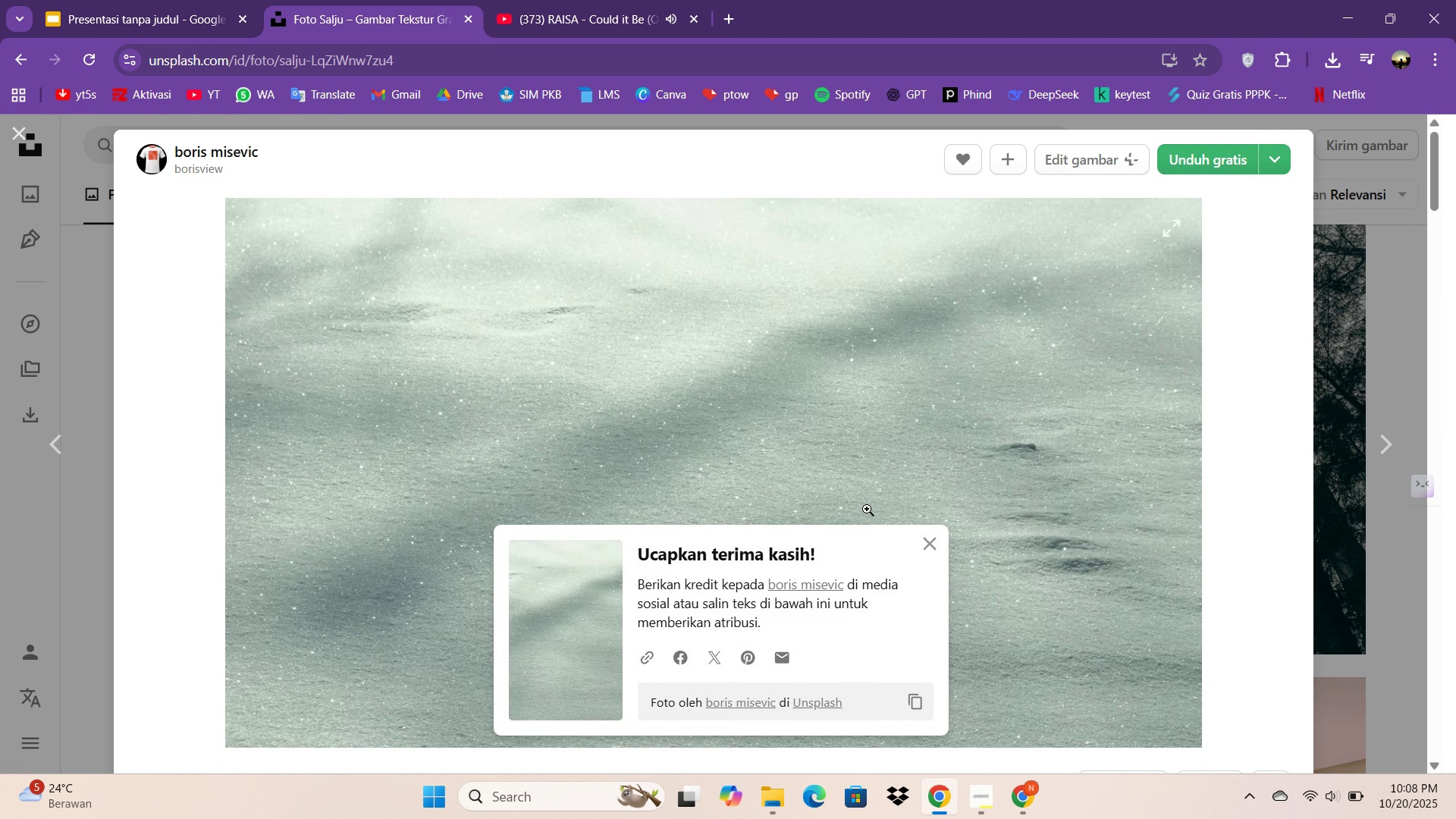 
scroll: coordinate [913, 410], scroll_direction: down, amount: 53.0
 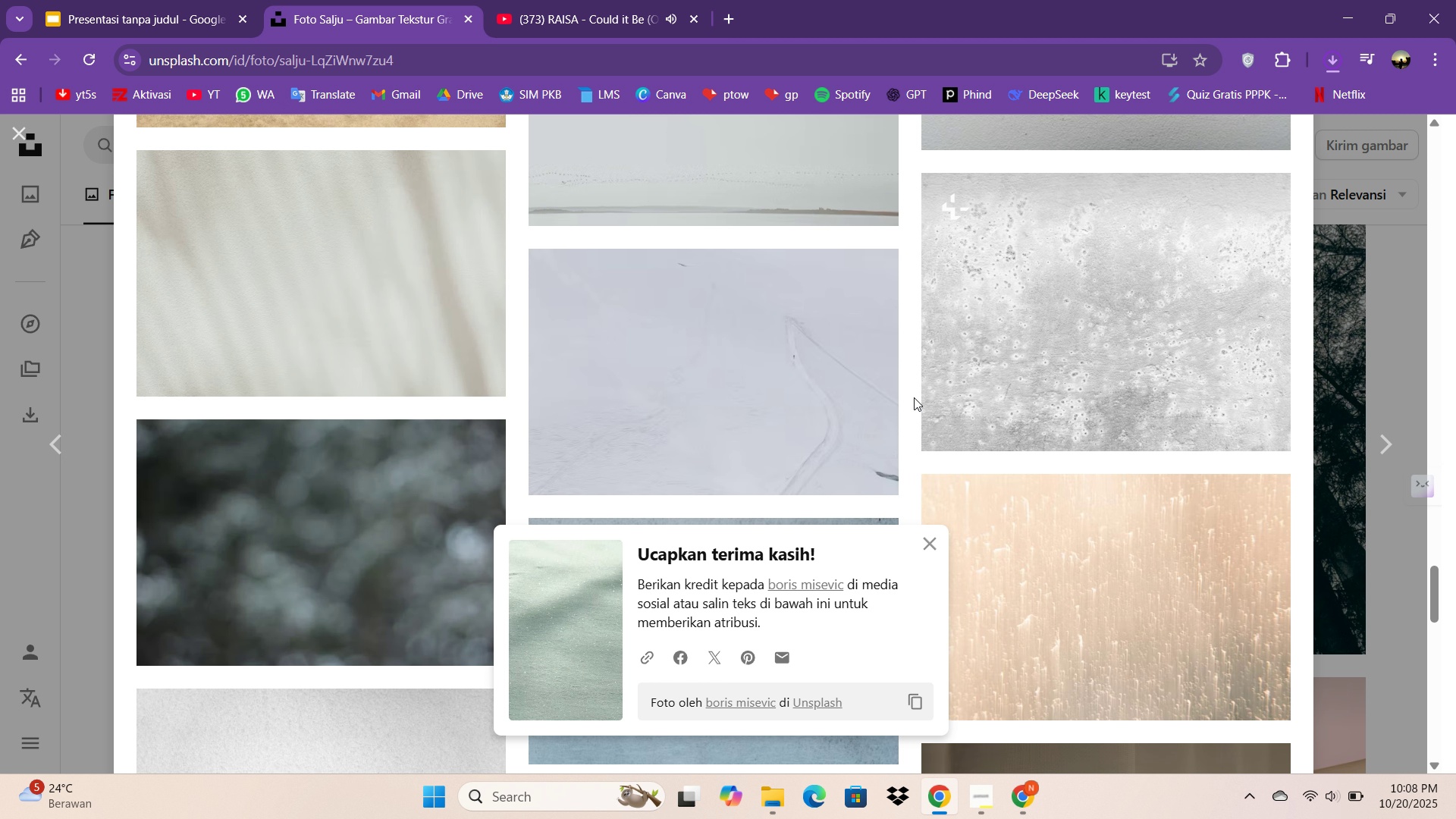 
scroll: coordinate [1087, 344], scroll_direction: down, amount: 10.0
 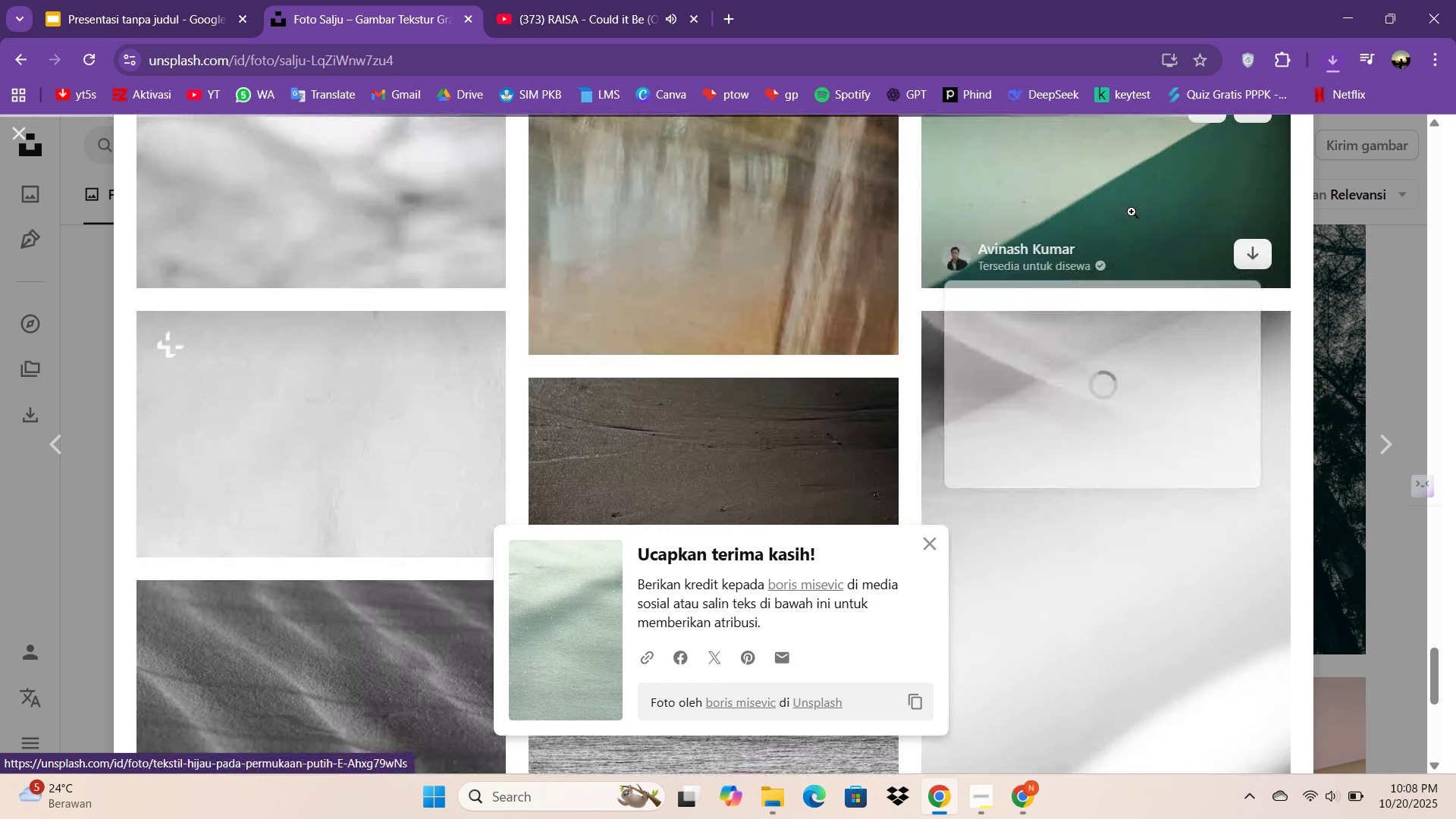 
left_click([1131, 212])
 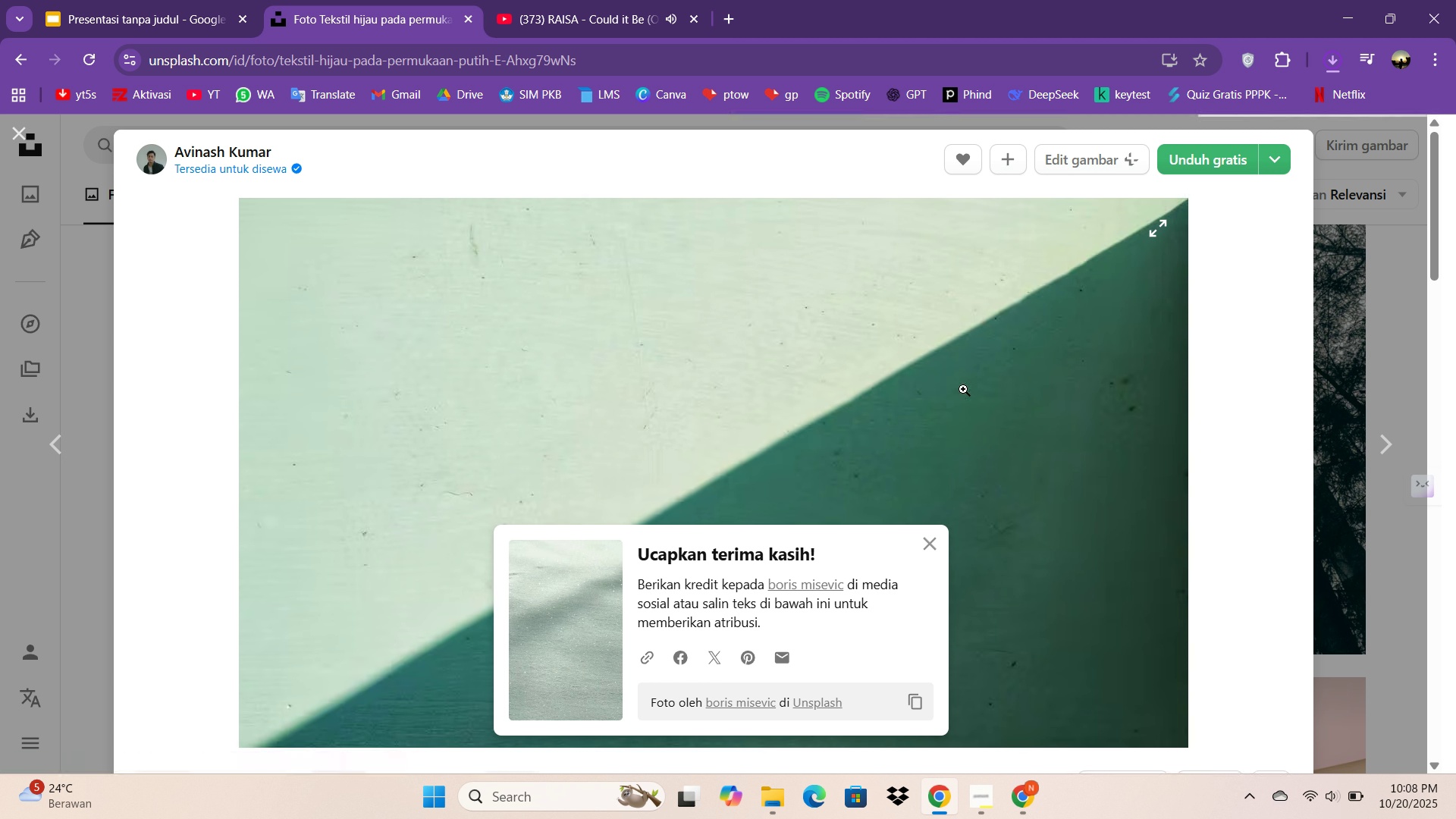 
scroll: coordinate [956, 381], scroll_direction: down, amount: 15.0
 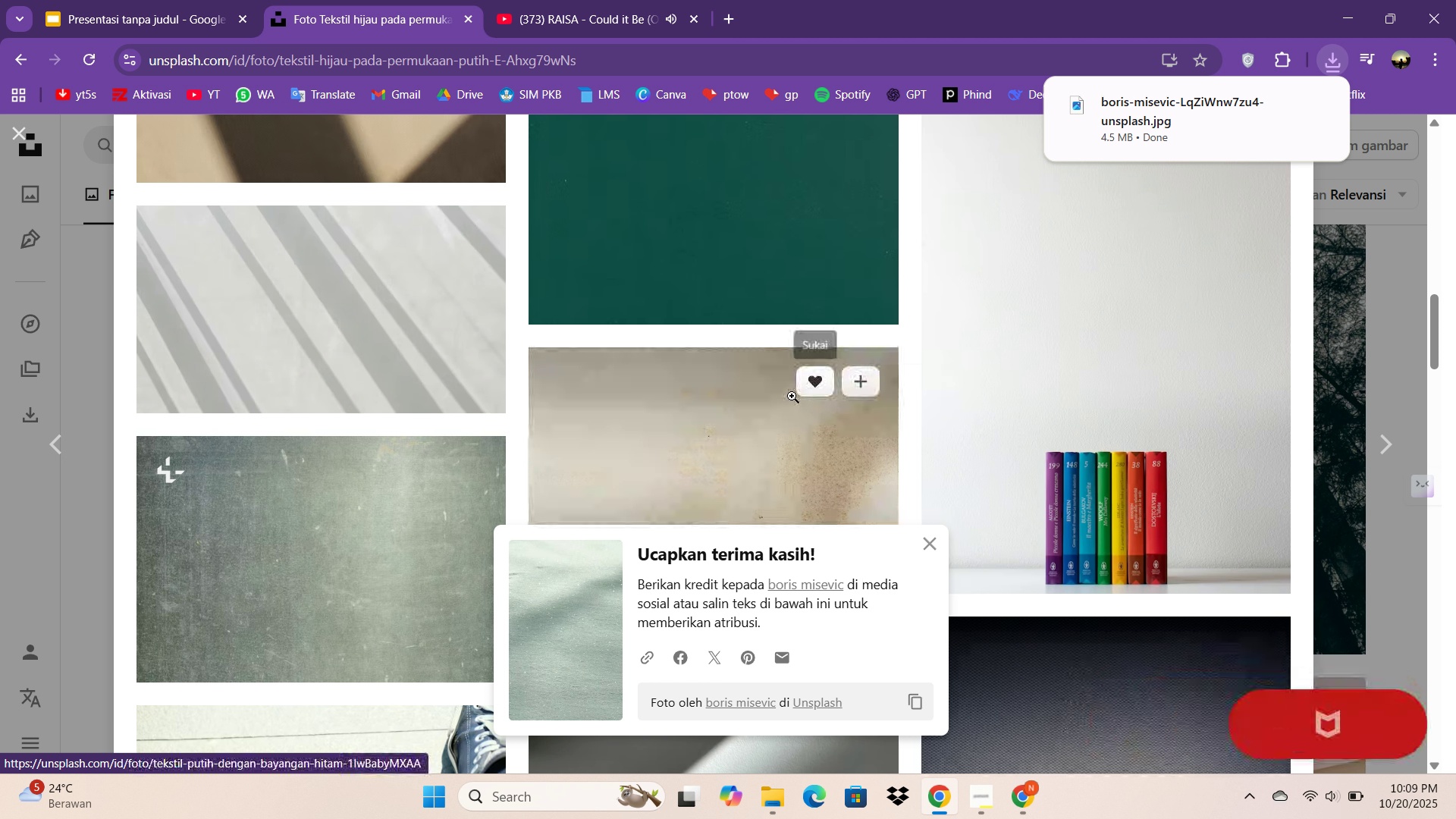 
key(Escape)
 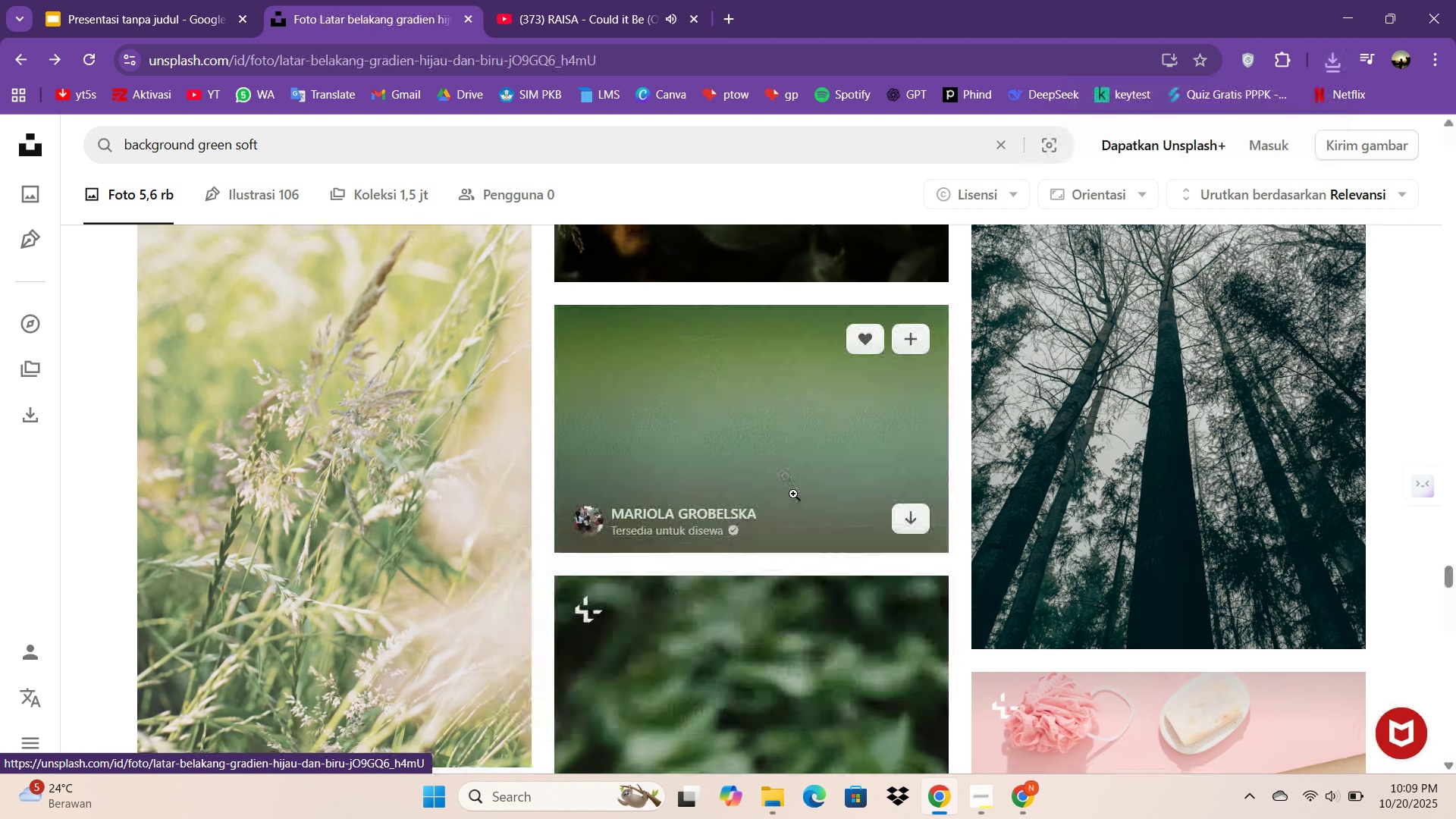 
scroll: coordinate [715, 496], scroll_direction: down, amount: 2.0
 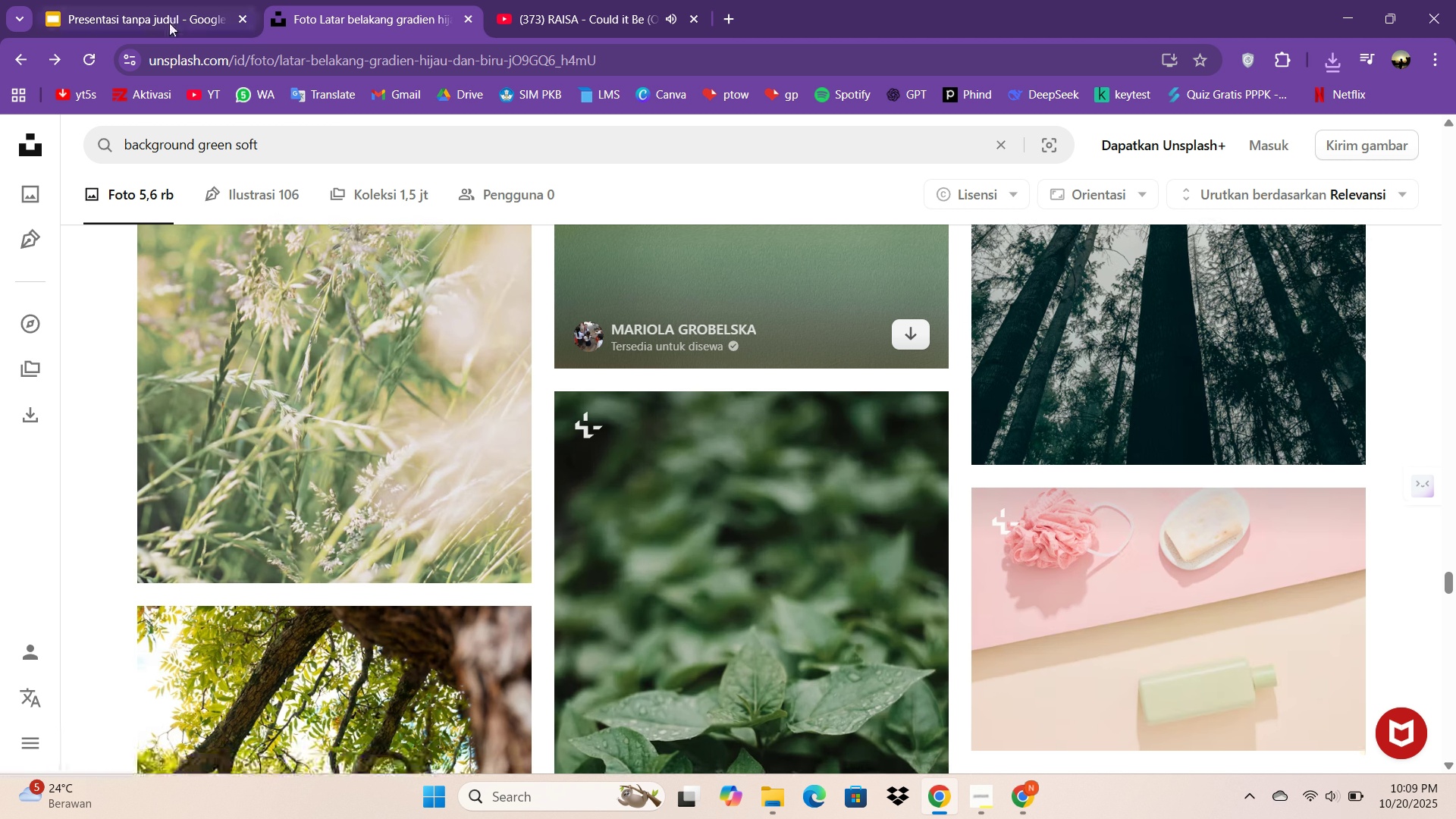 
left_click([169, 23])
 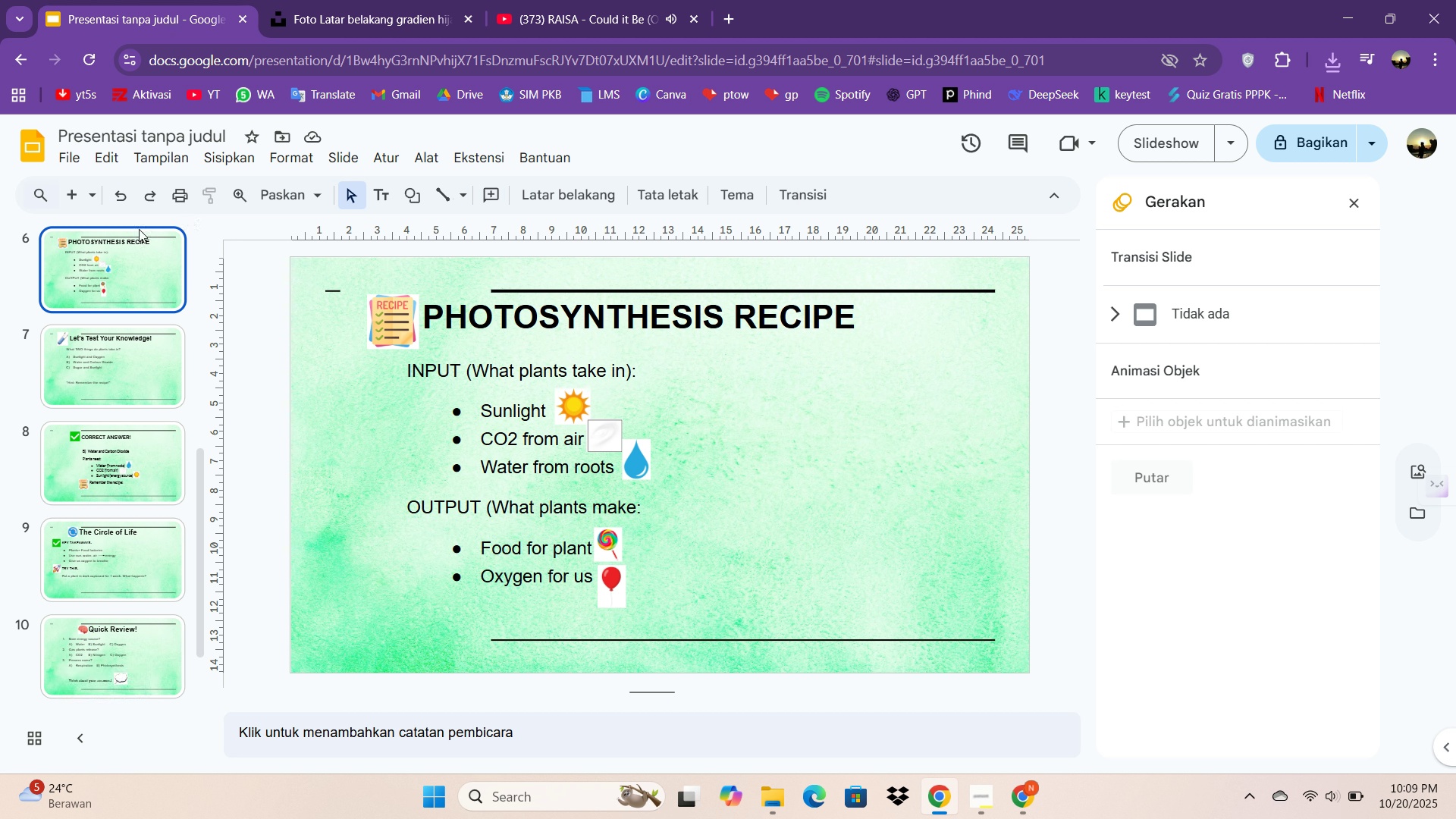 
scroll: coordinate [155, 296], scroll_direction: up, amount: 7.0
 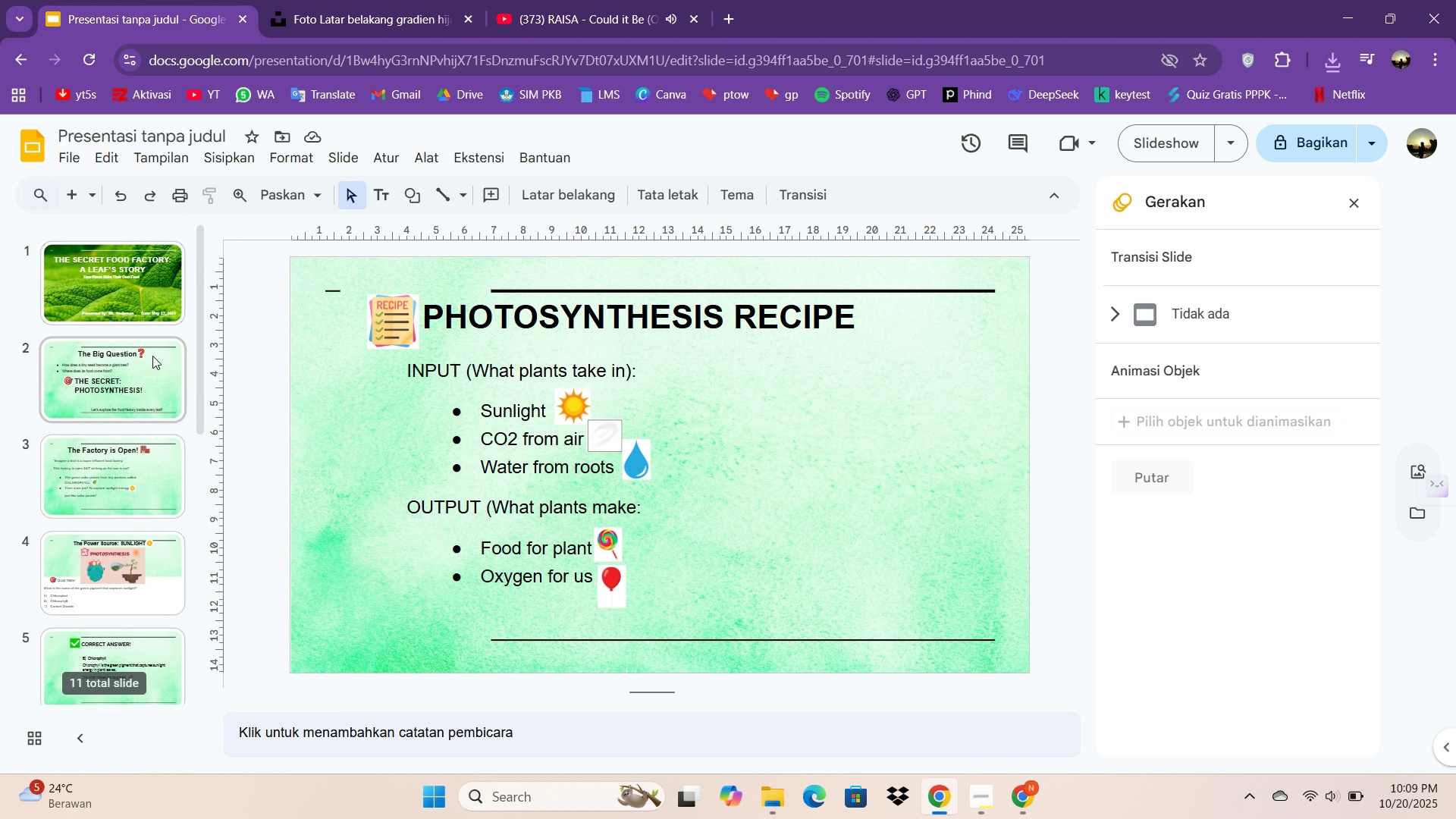 
left_click([152, 356])
 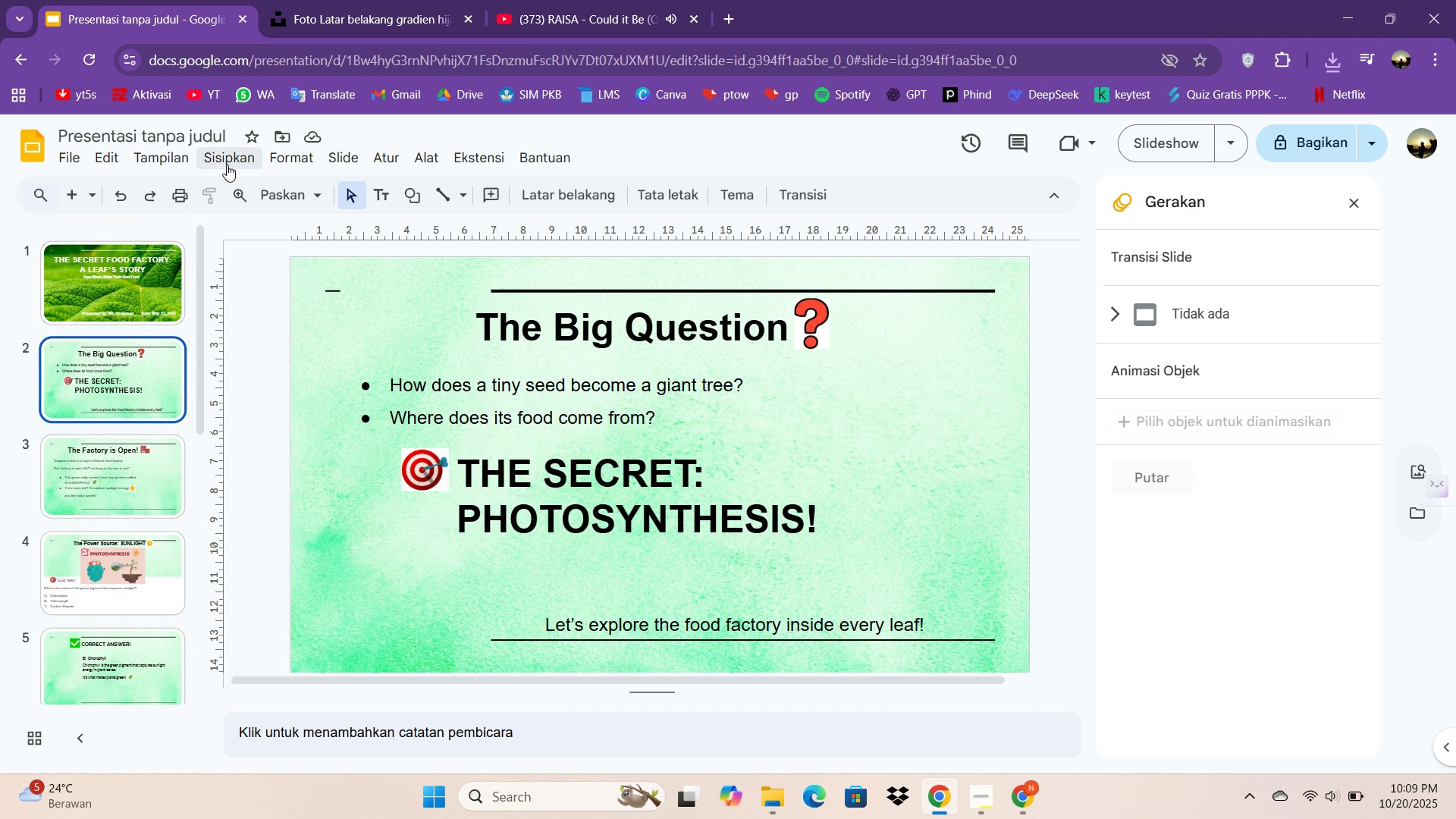 
left_click([227, 165])
 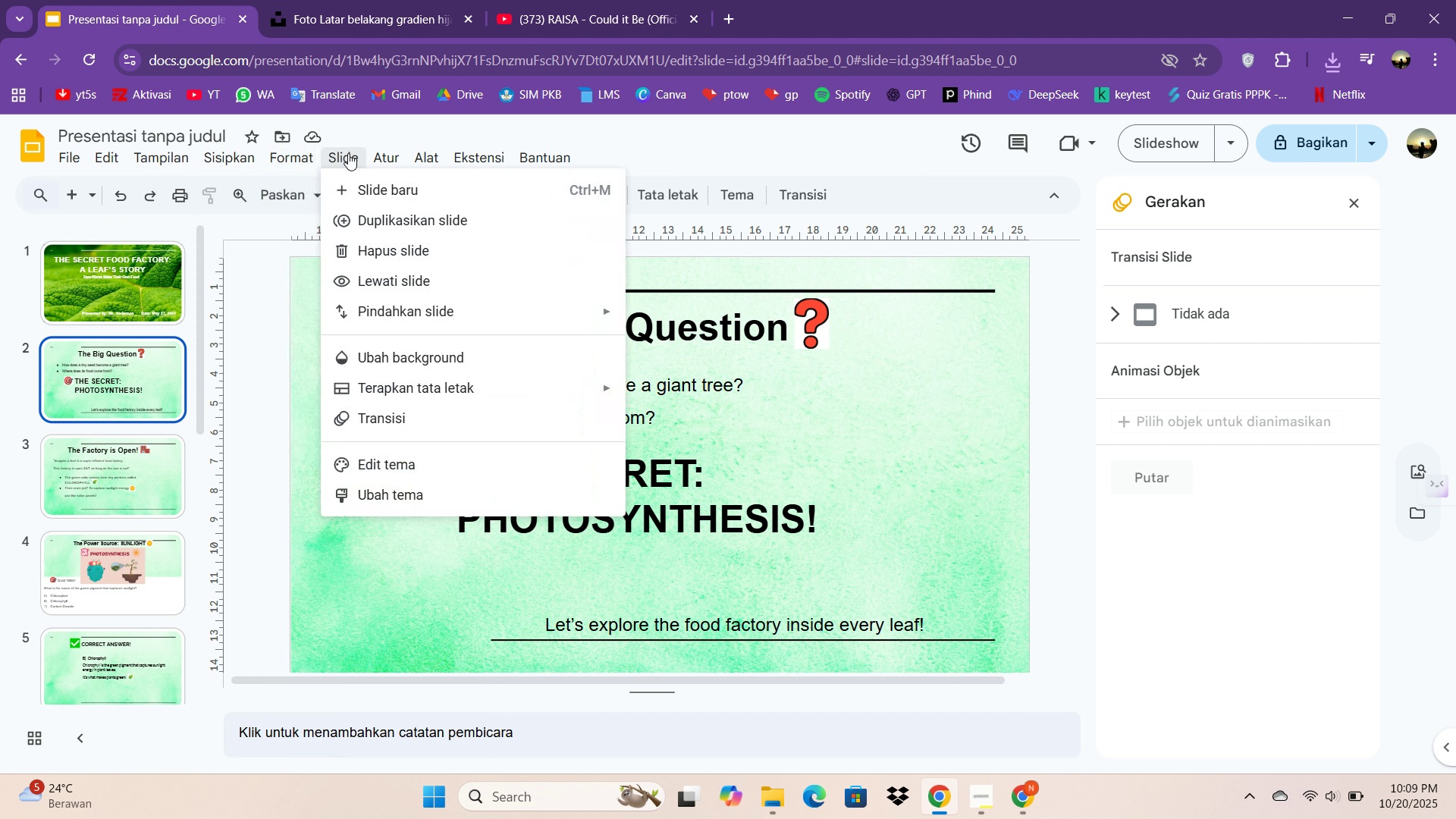 
left_click([348, 153])
 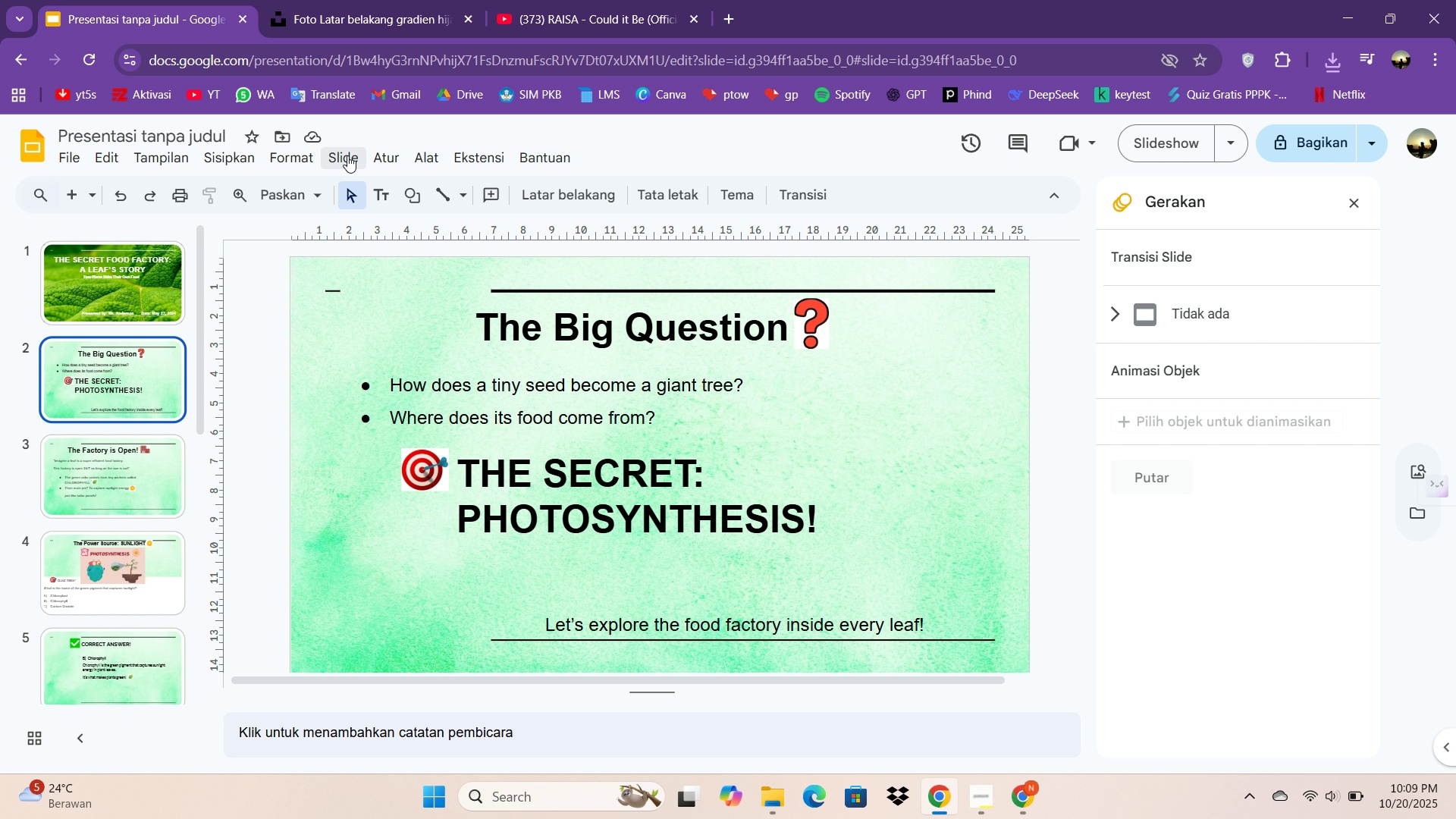 
left_click([347, 155])
 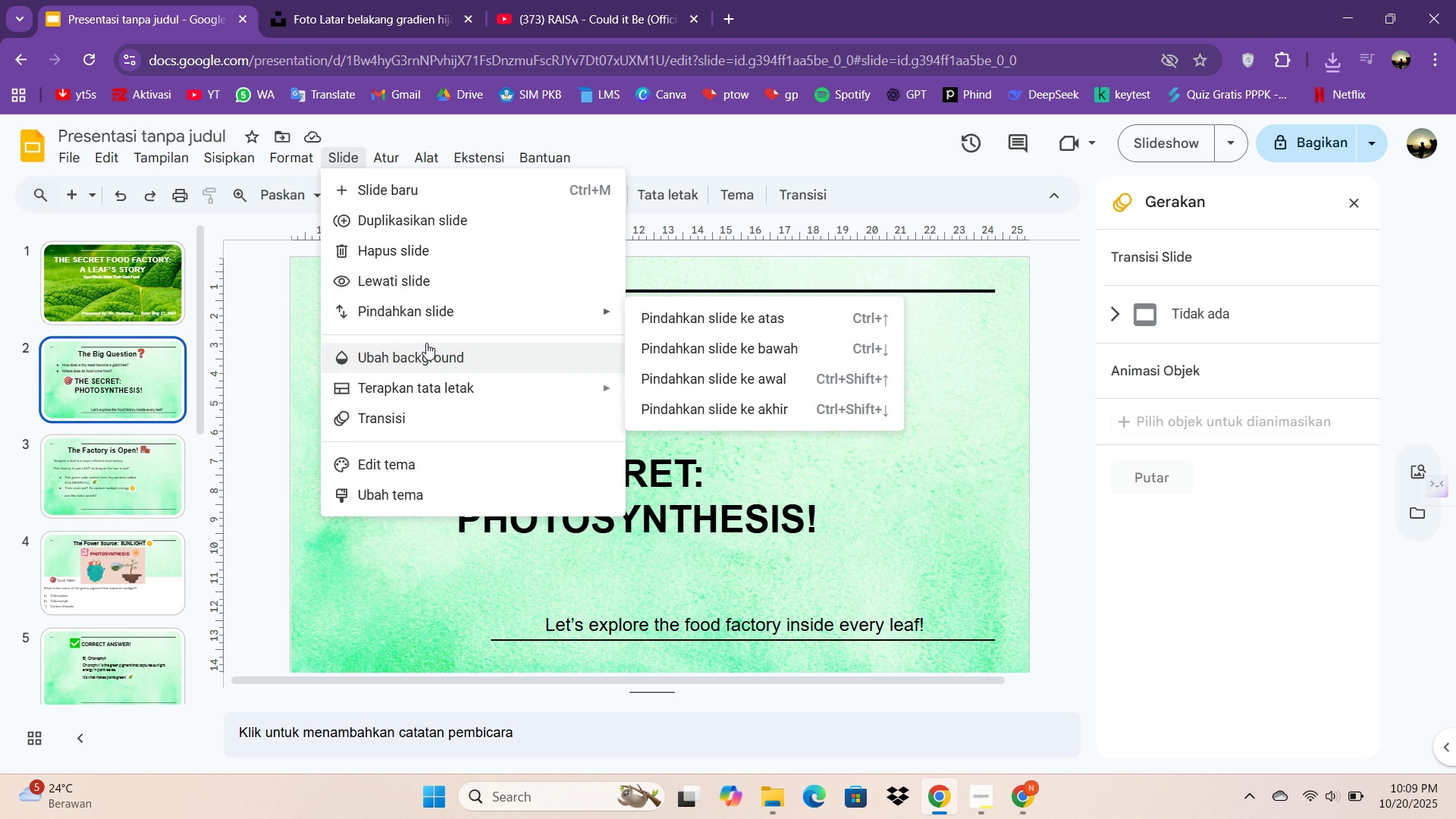 
left_click([426, 356])
 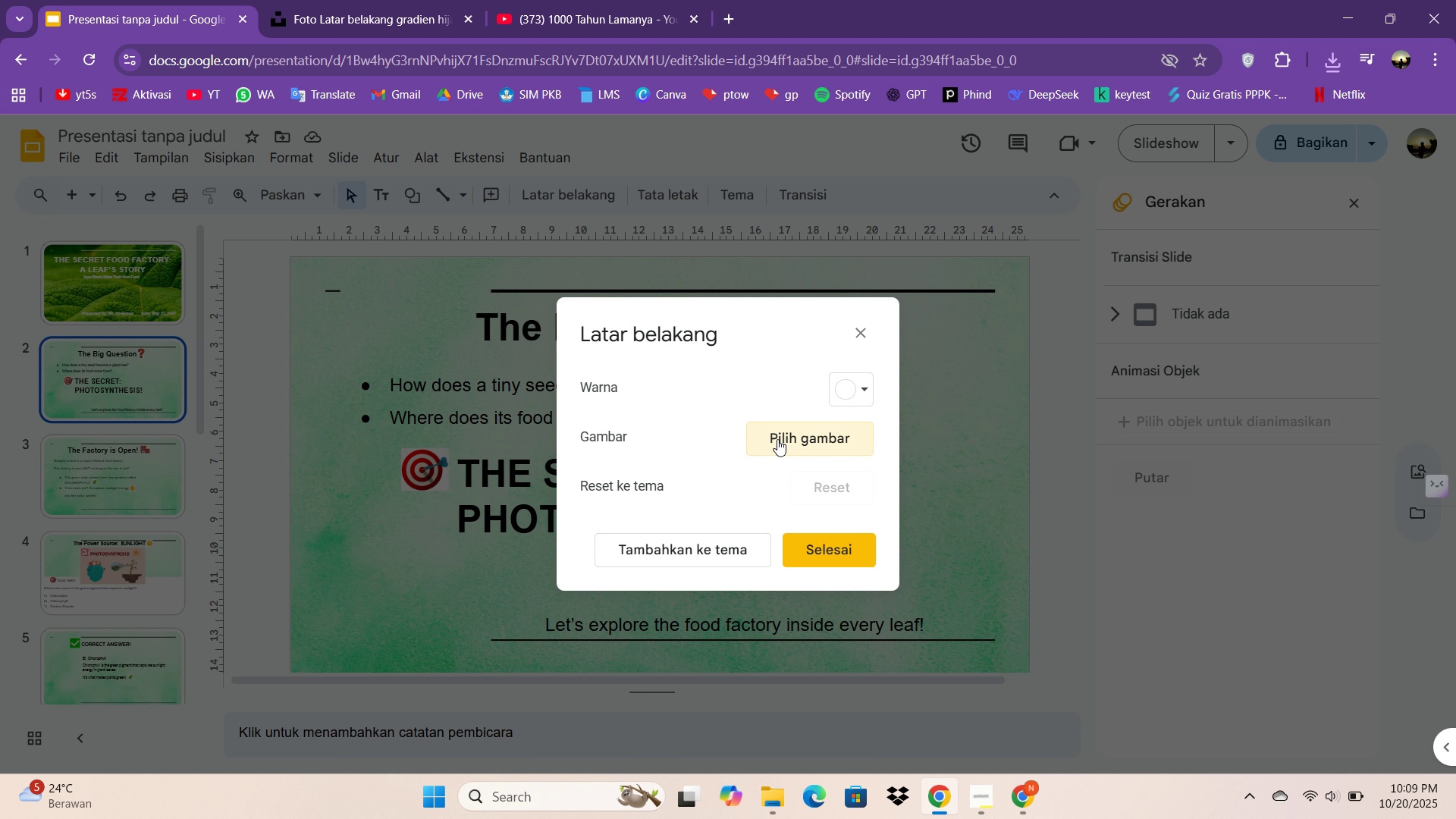 
left_click([777, 439])
 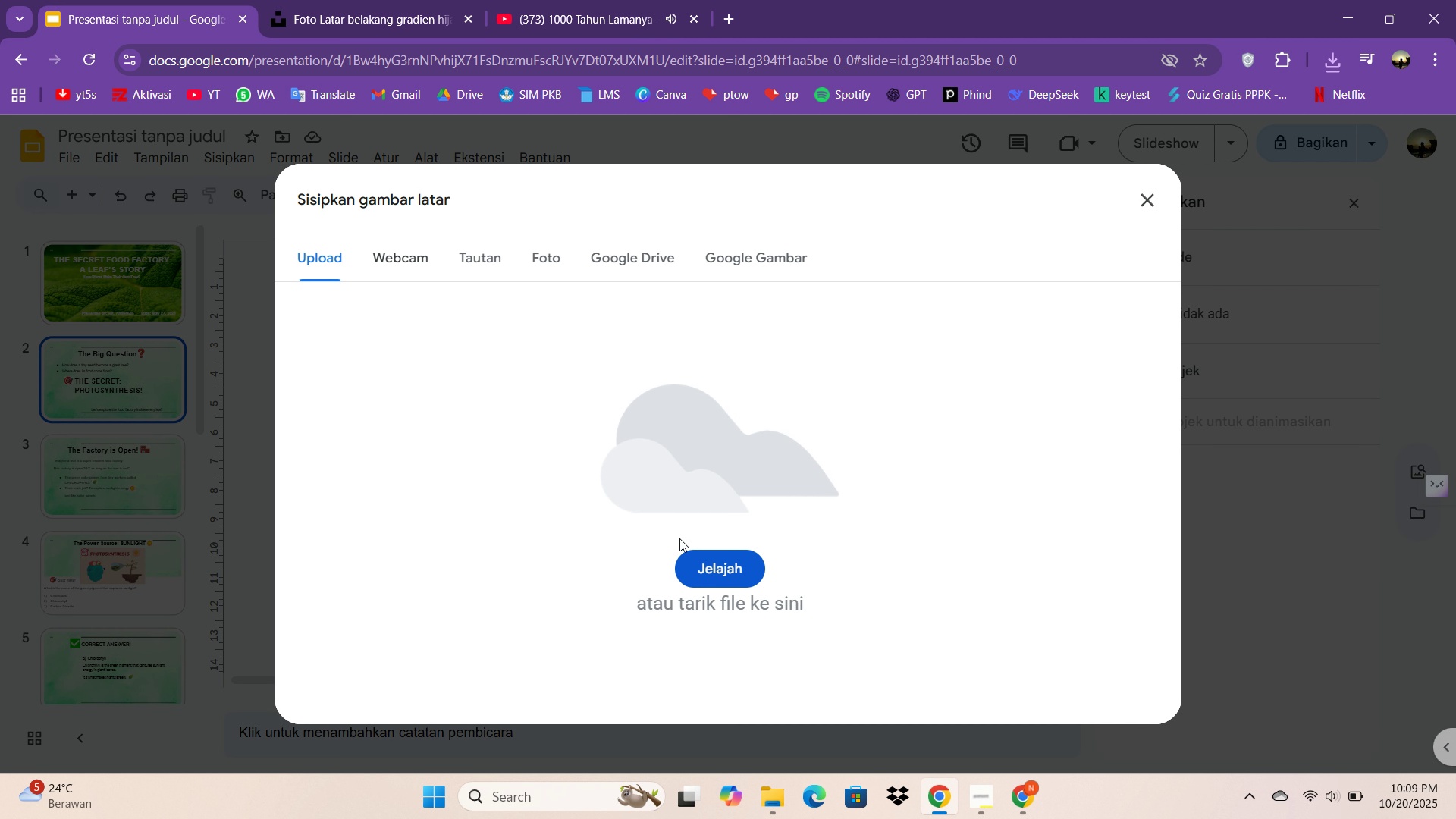 
left_click([704, 560])
 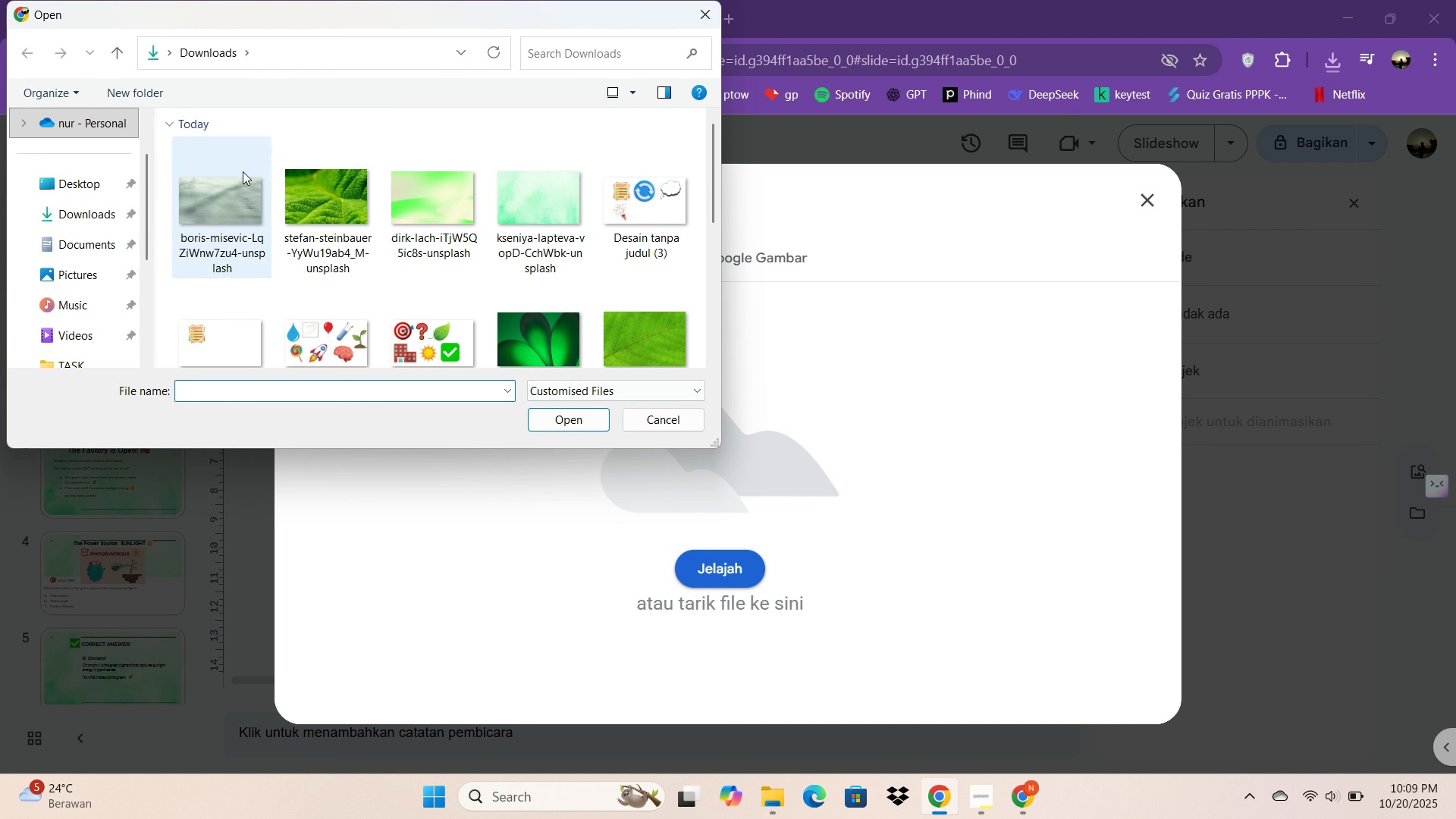 
double_click([243, 171])
 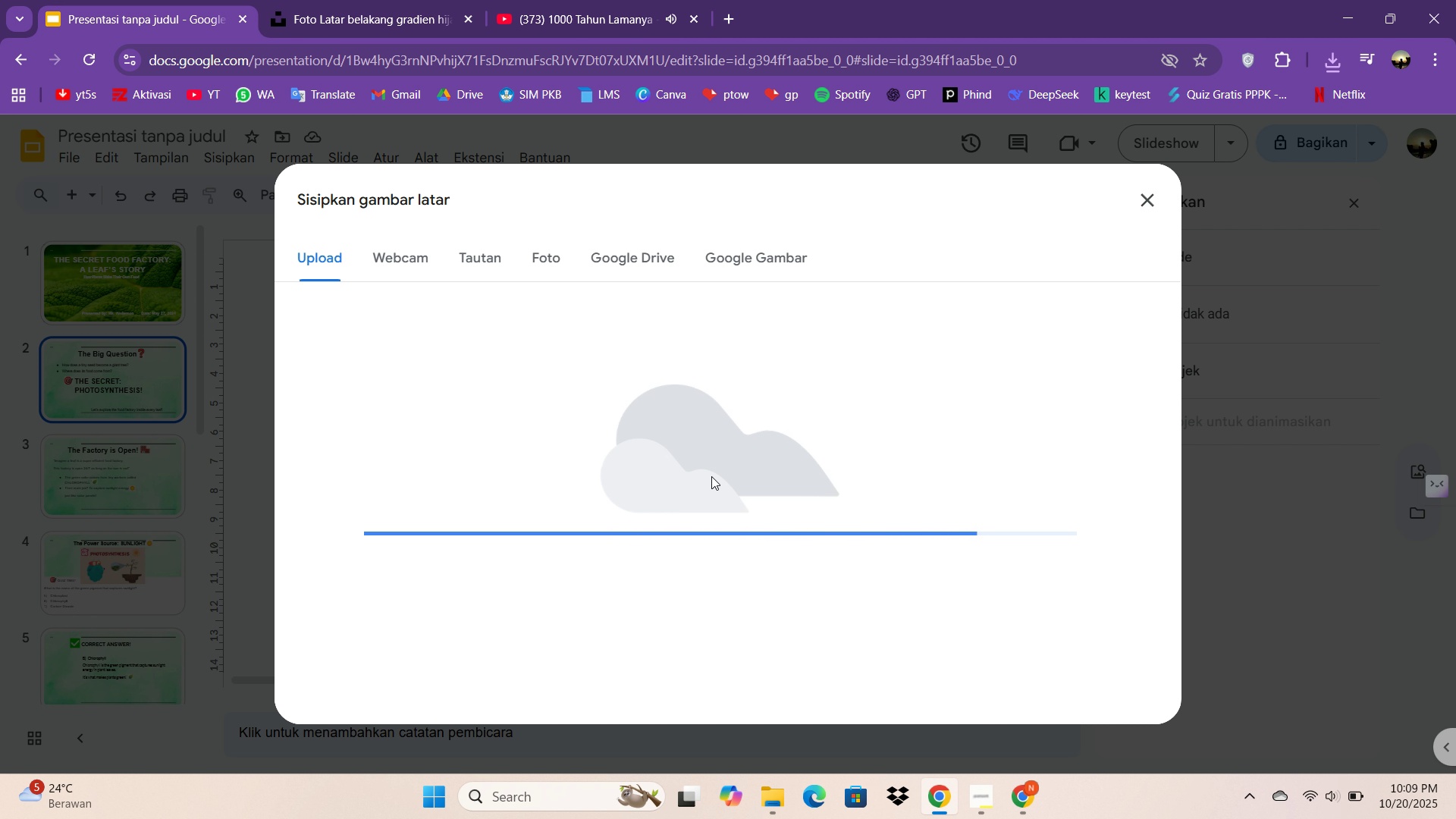 
wait(11.05)
 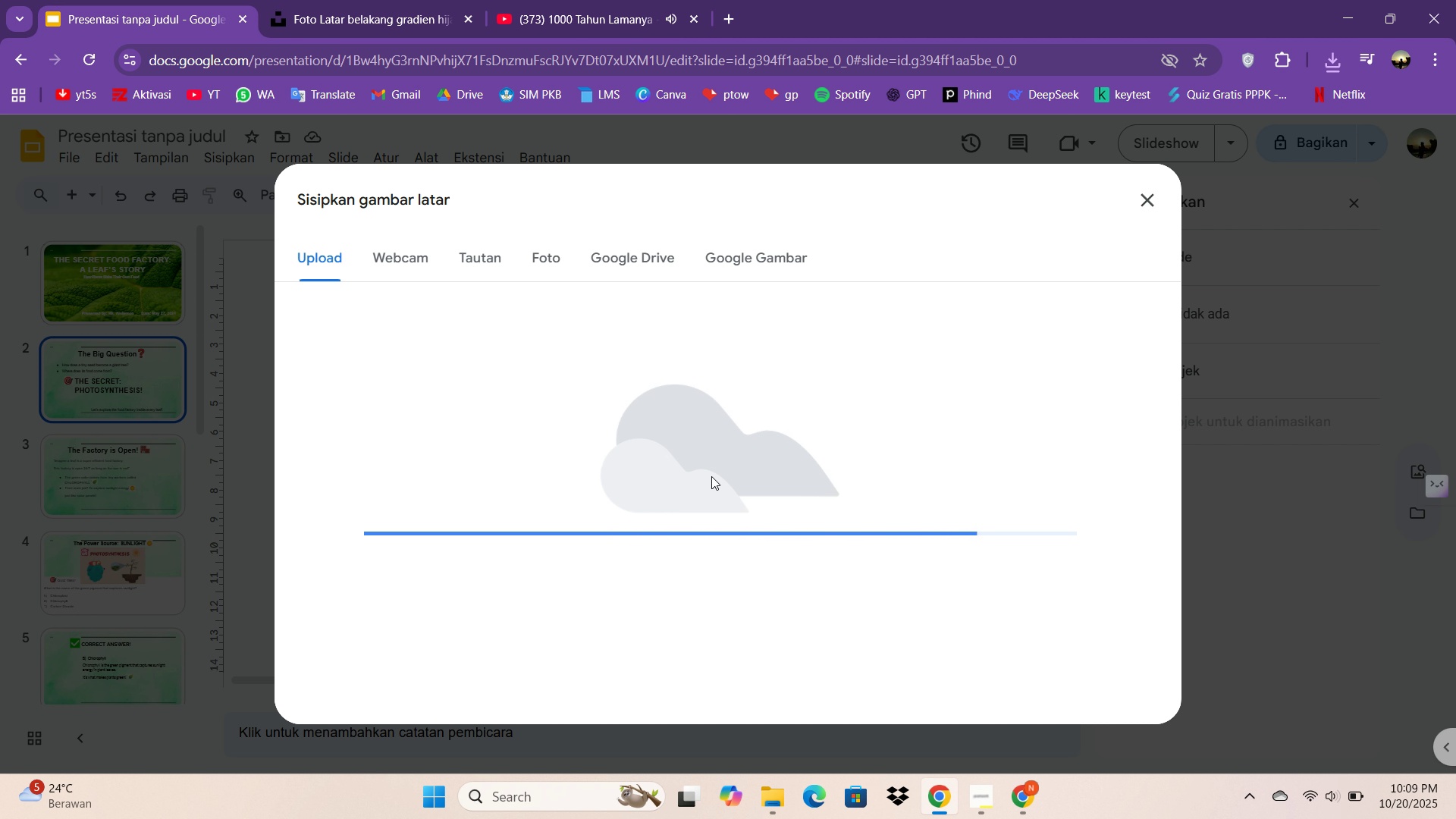 
left_click([754, 544])
 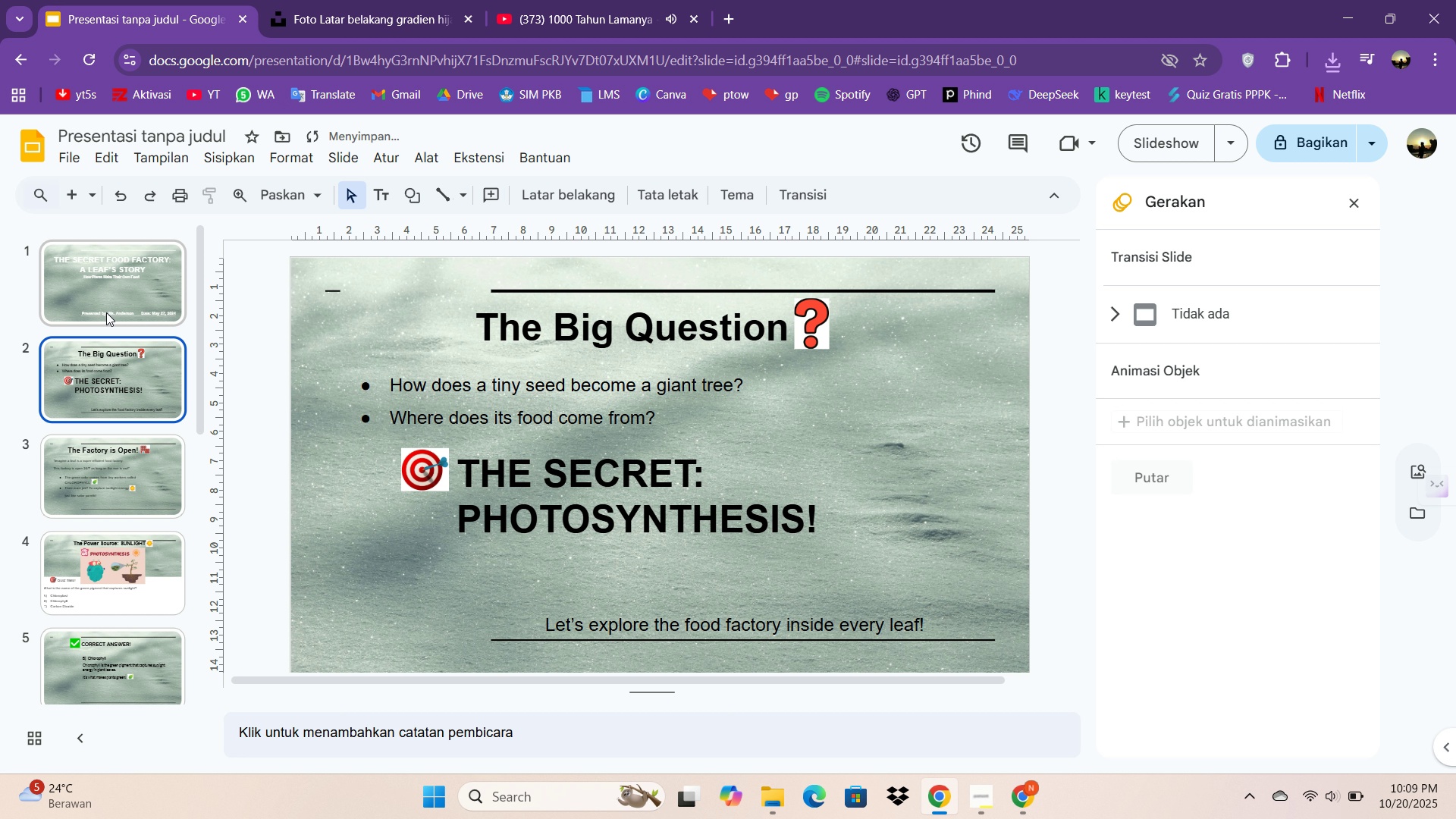 
scroll: coordinate [213, 399], scroll_direction: up, amount: 4.0
 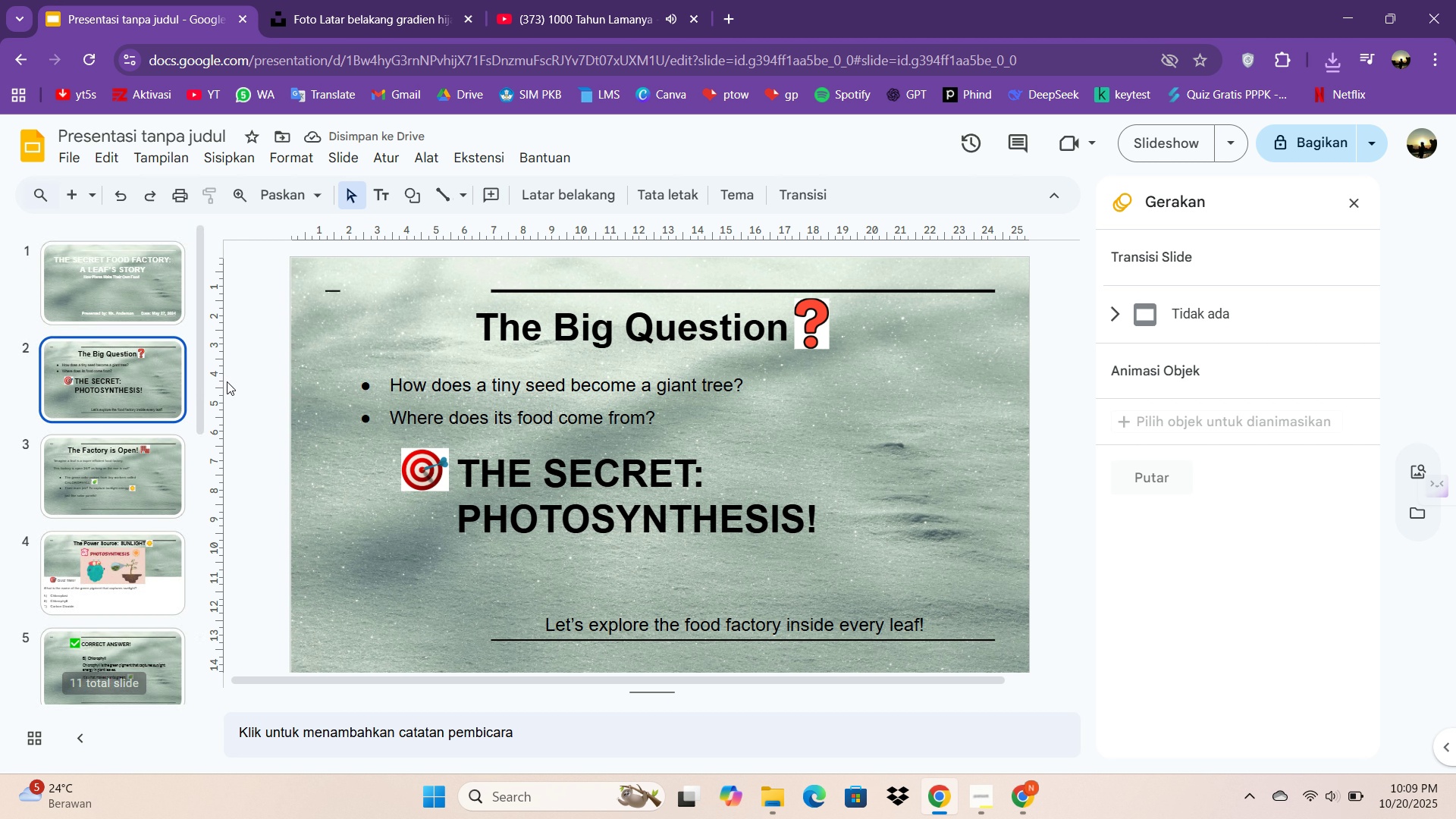 
key(Control+Z)
 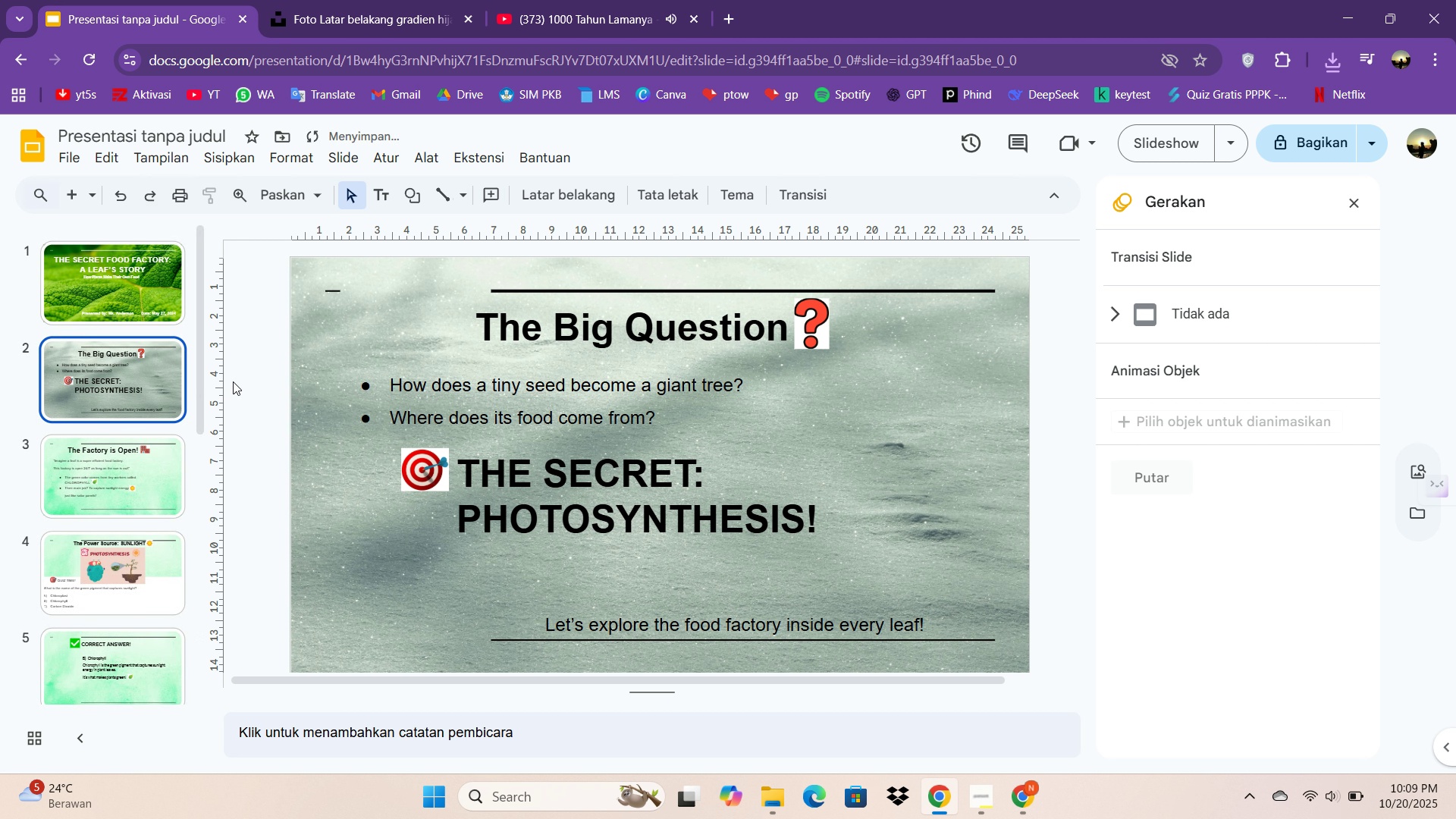 
scroll: coordinate [234, 381], scroll_direction: down, amount: 1.0
 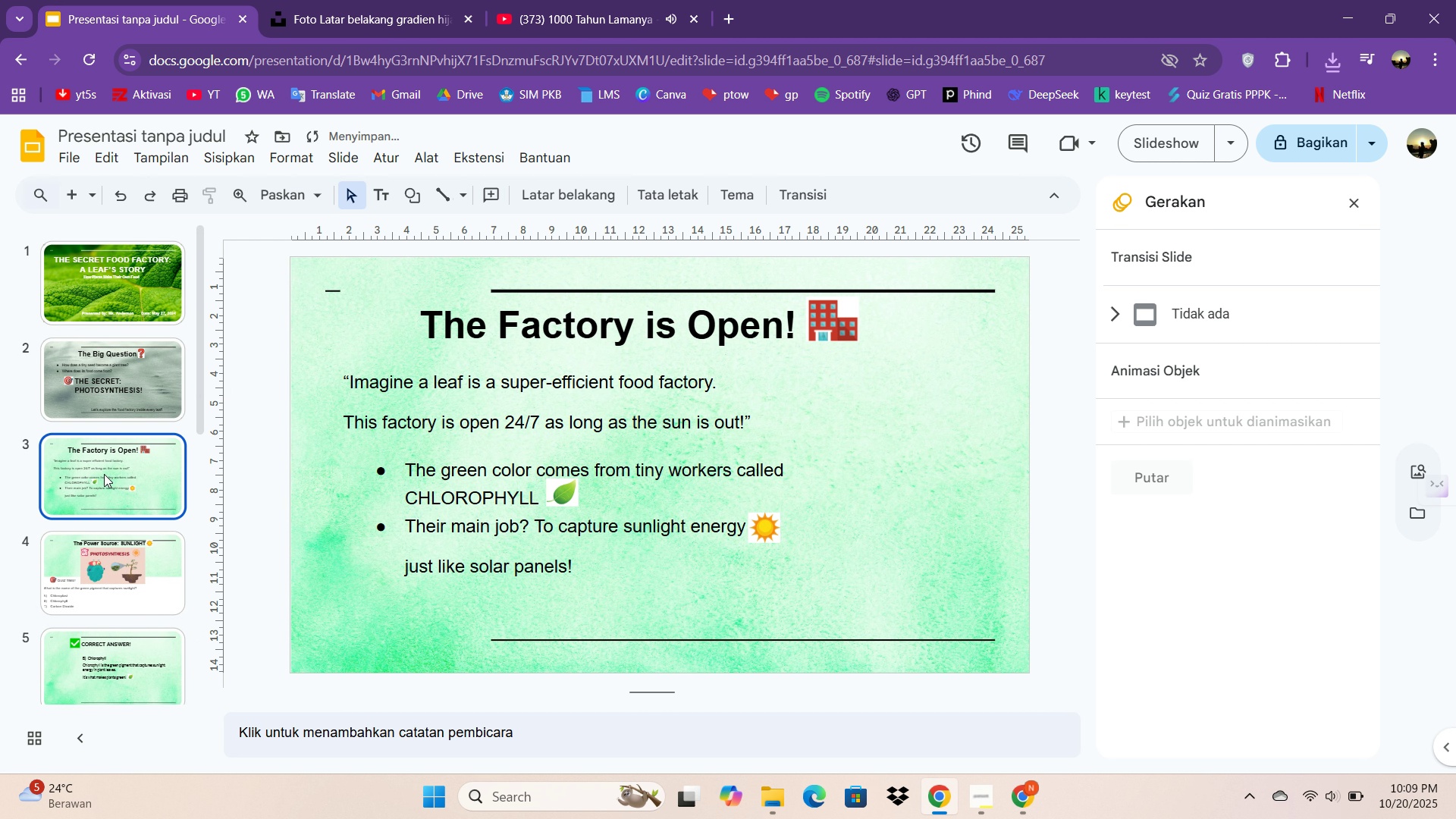 
left_click([104, 474])
 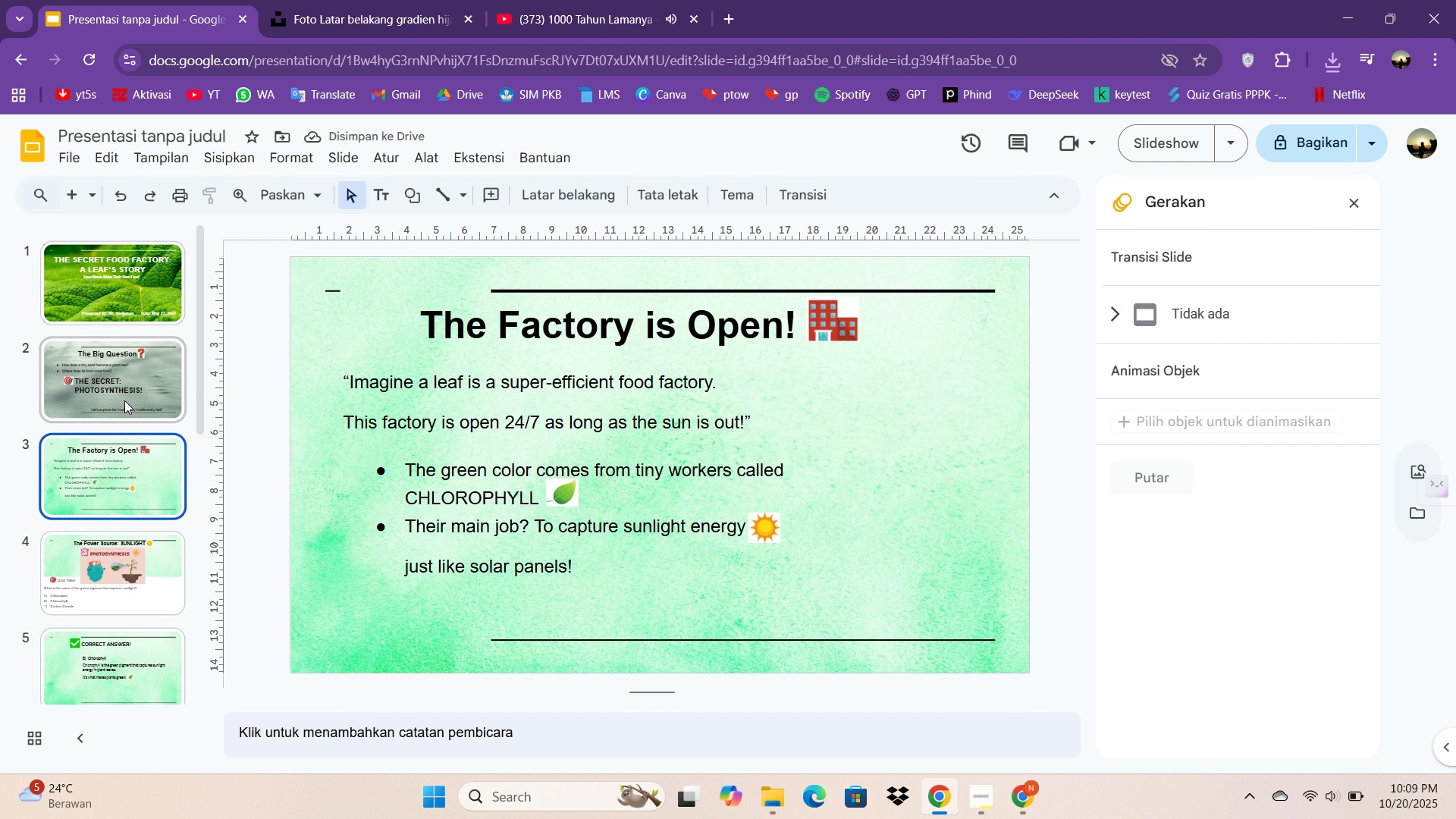 
double_click([124, 400])
 